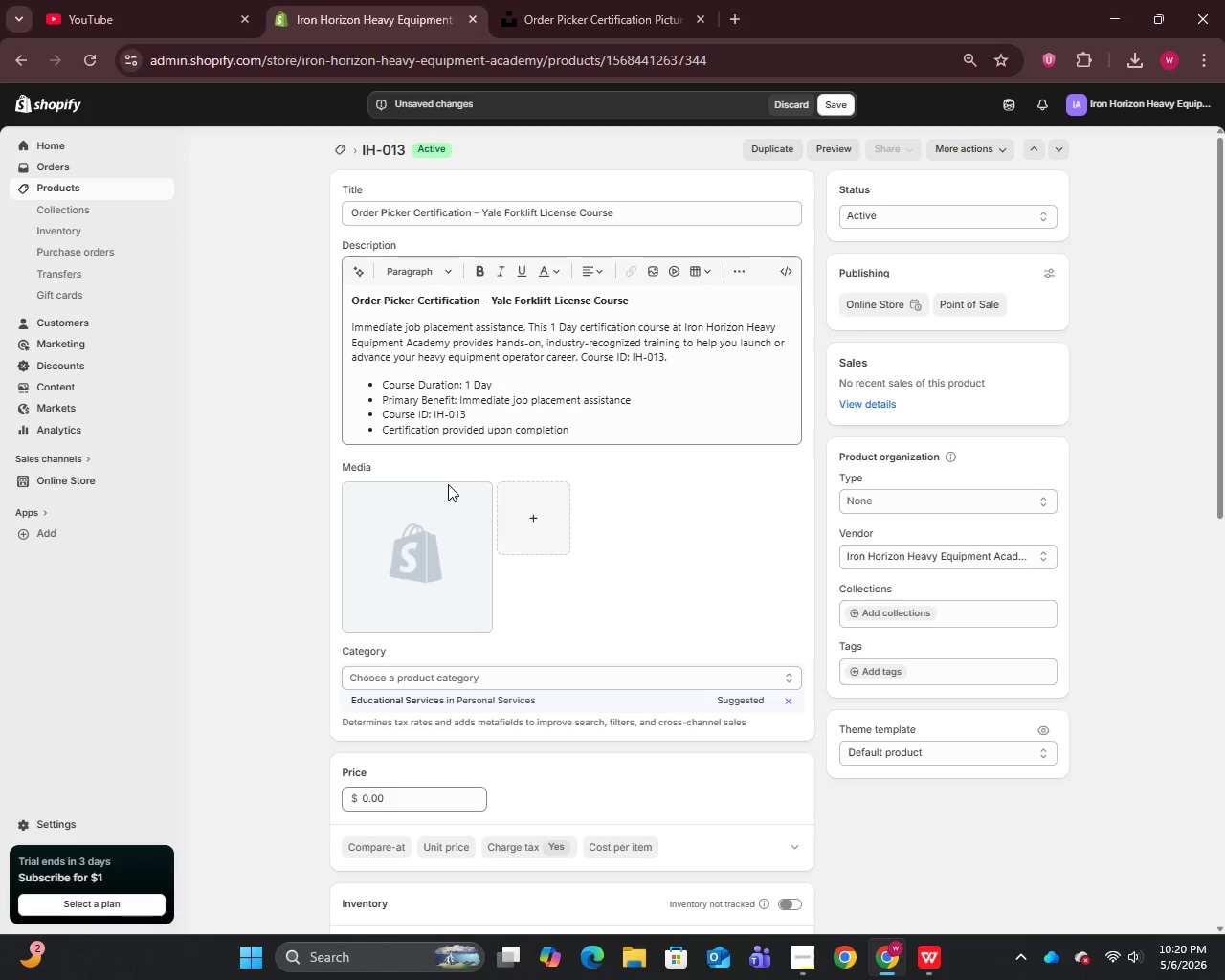 
wait(11.03)
 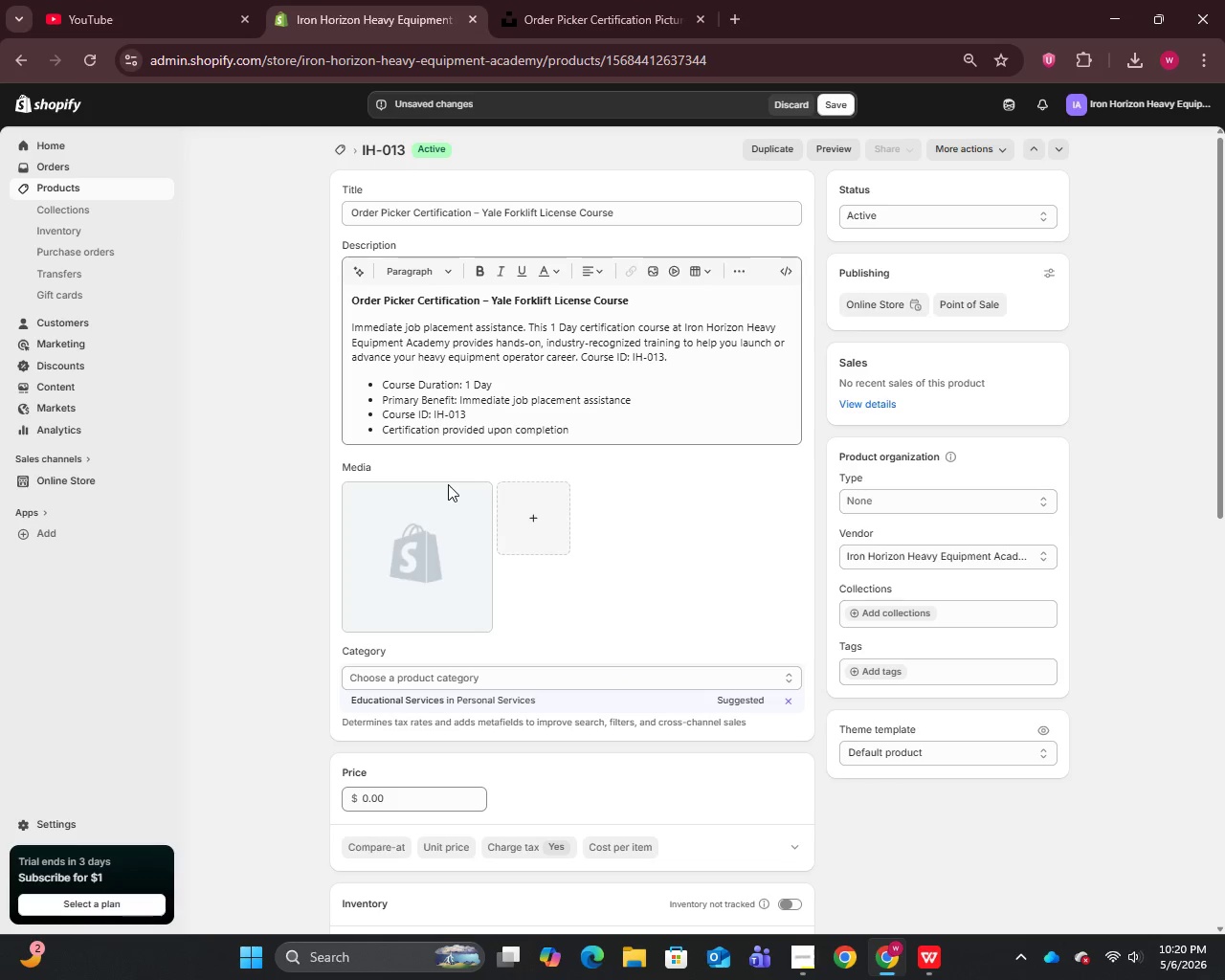 
left_click([425, 545])
 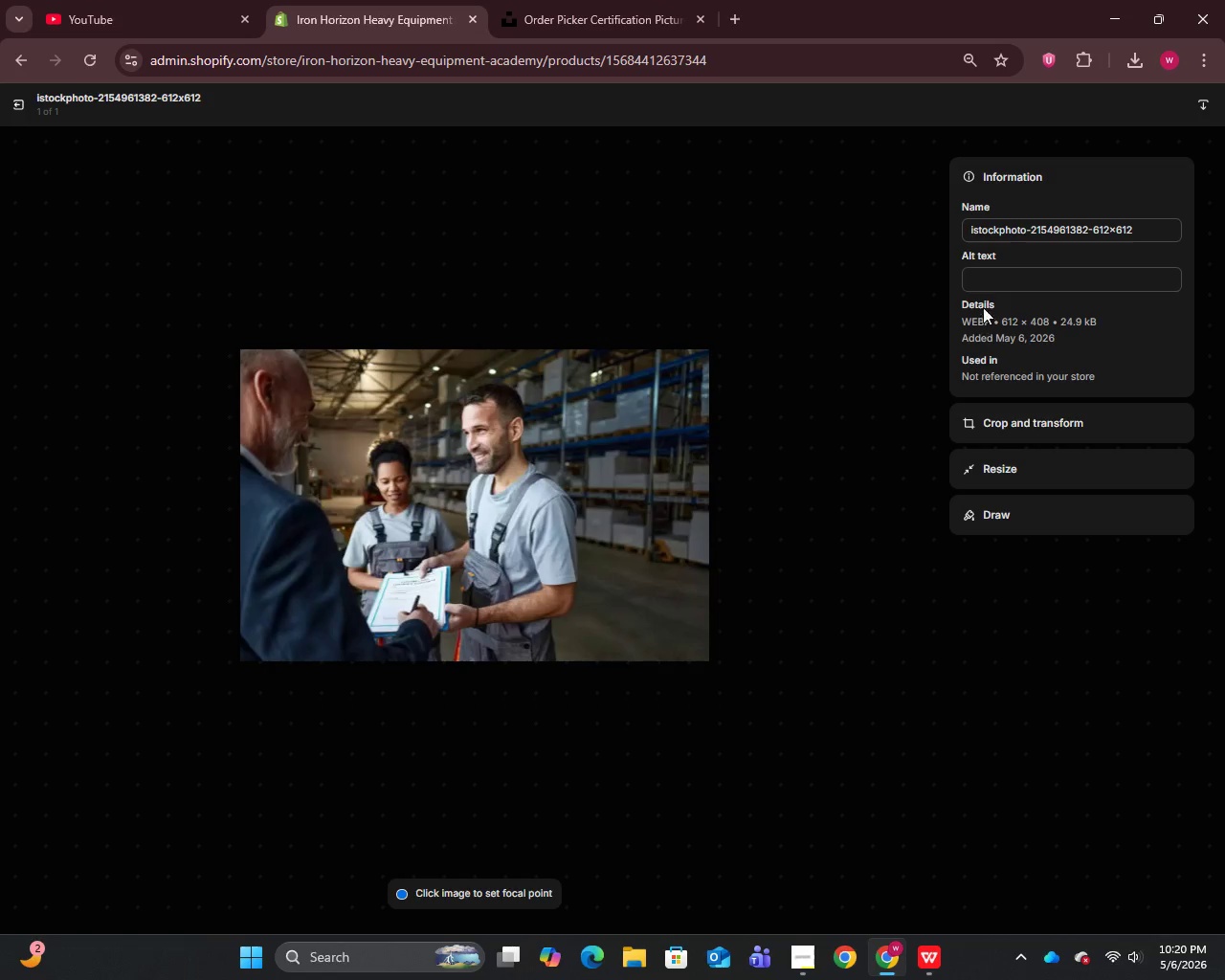 
left_click([999, 231])
 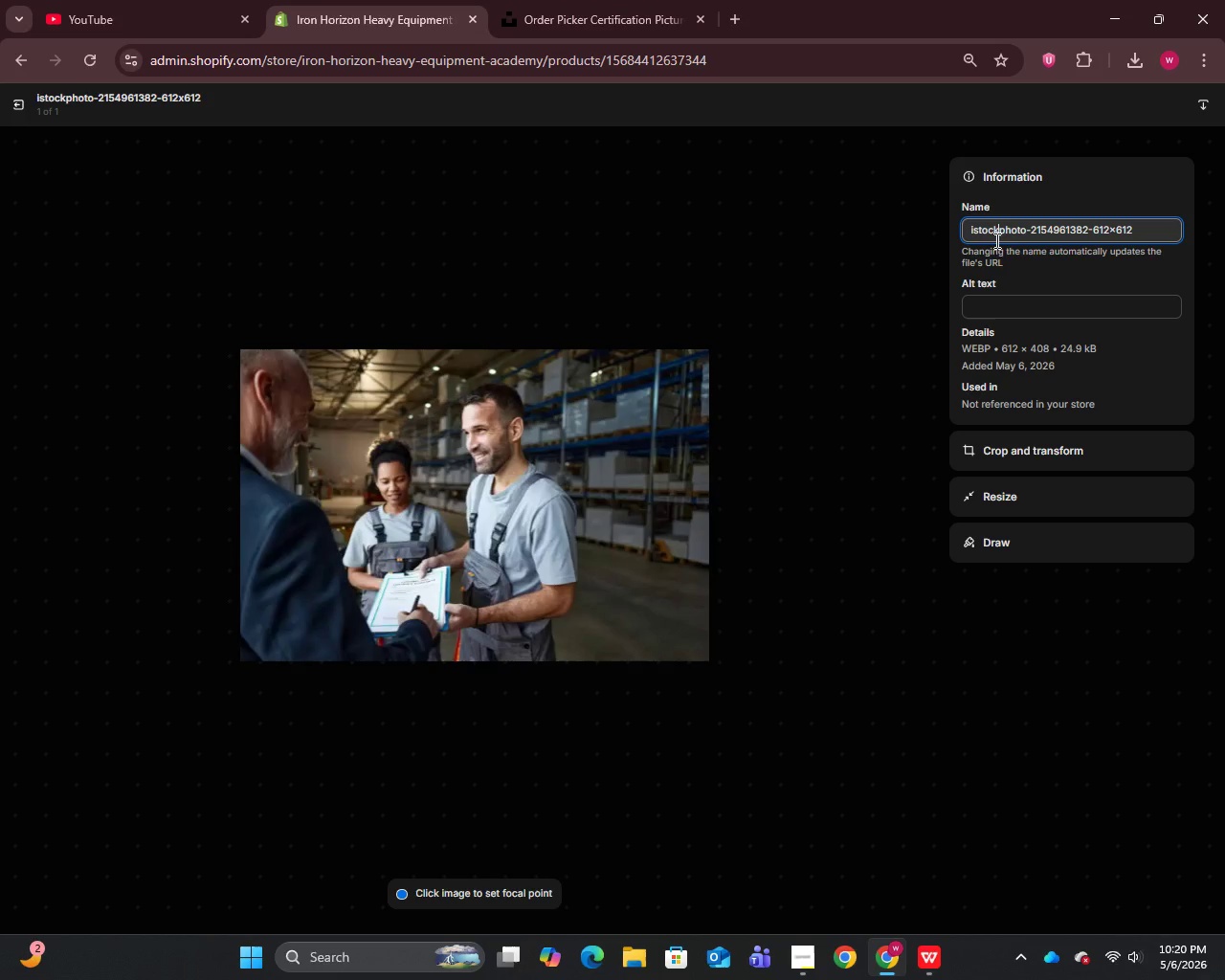 
key(Control+A)
 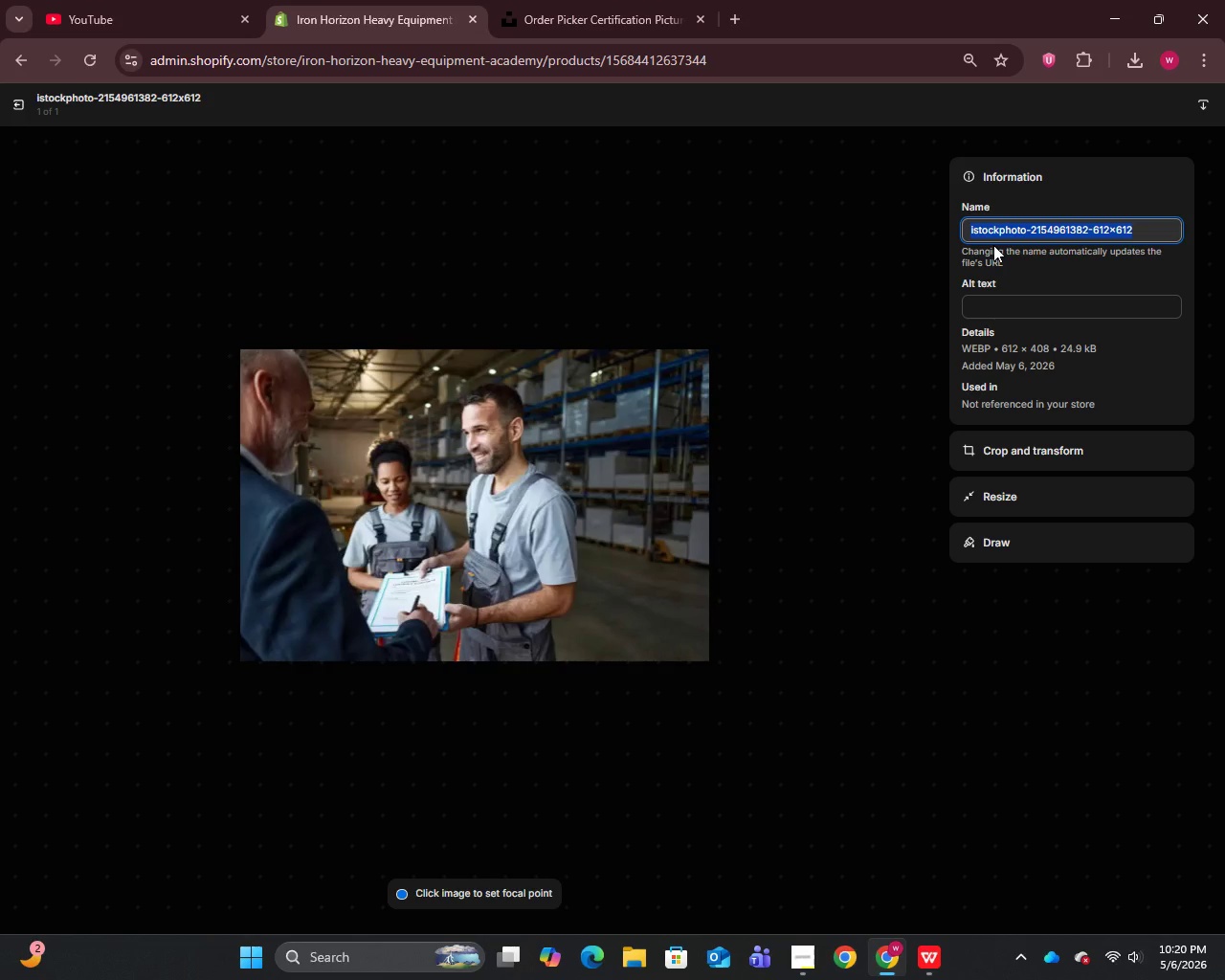 
key(Control+V)
 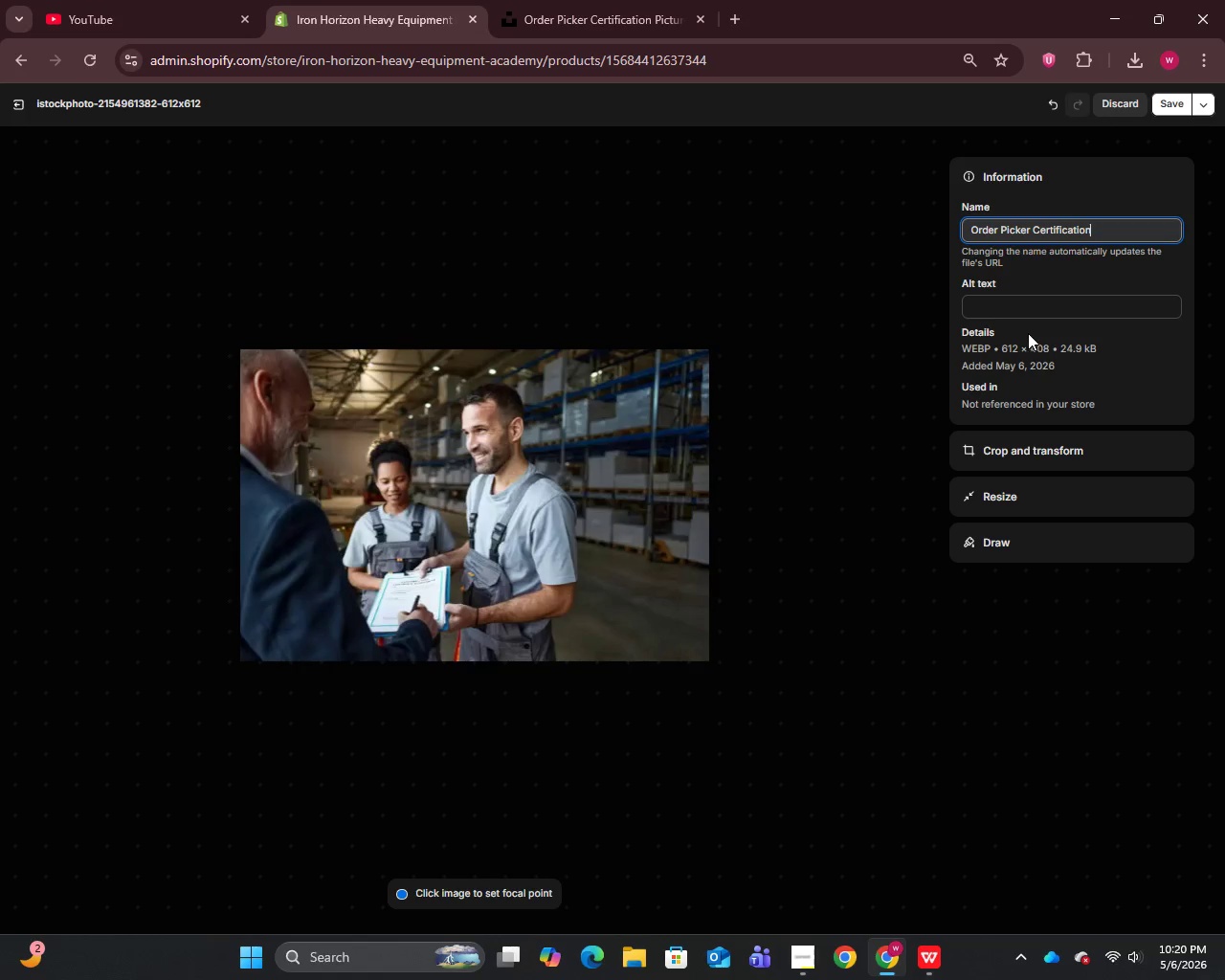 
left_click([1016, 299])
 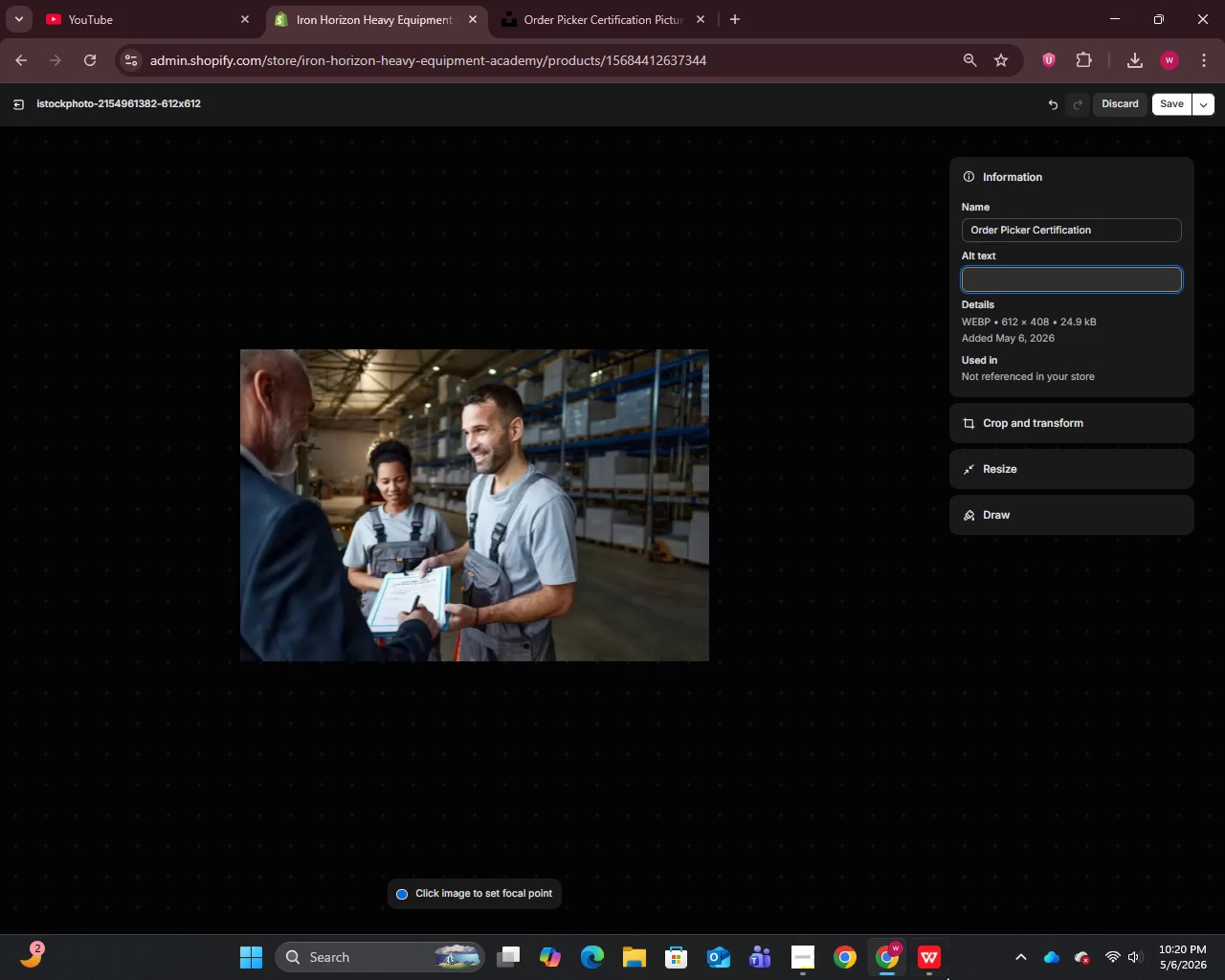 
left_click([932, 960])
 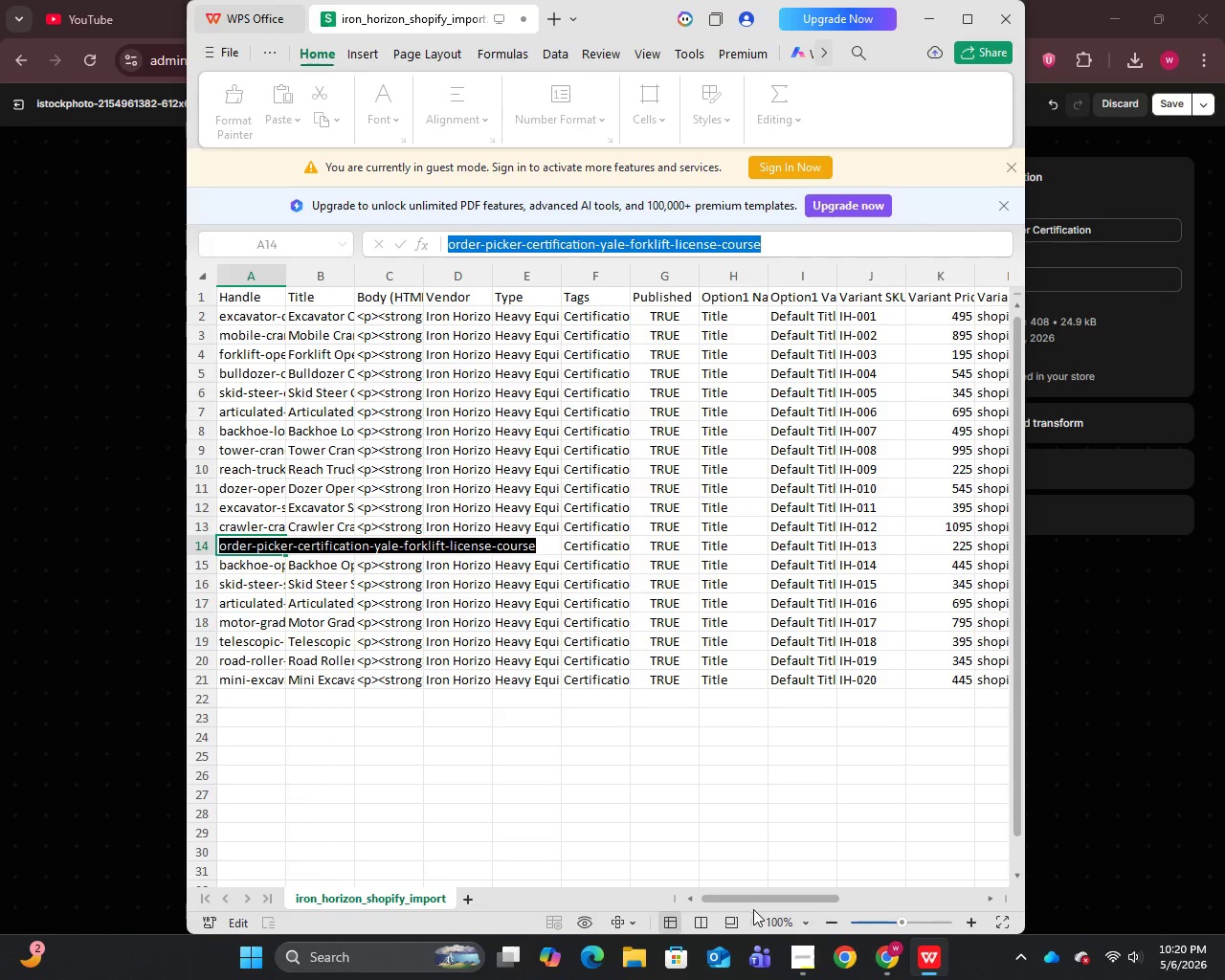 
left_click_drag(start_coordinate=[755, 899], to_coordinate=[947, 876])
 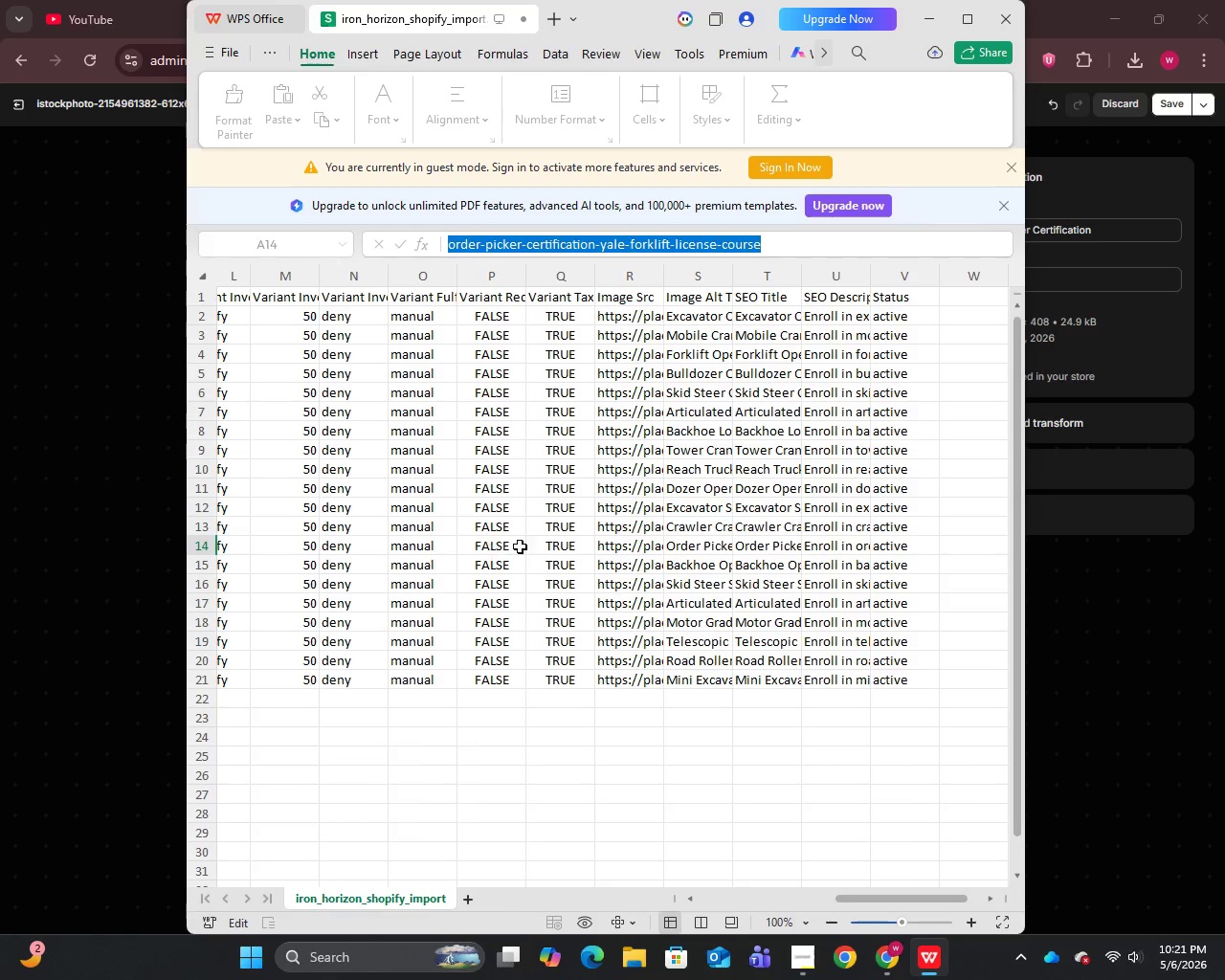 
wait(5.5)
 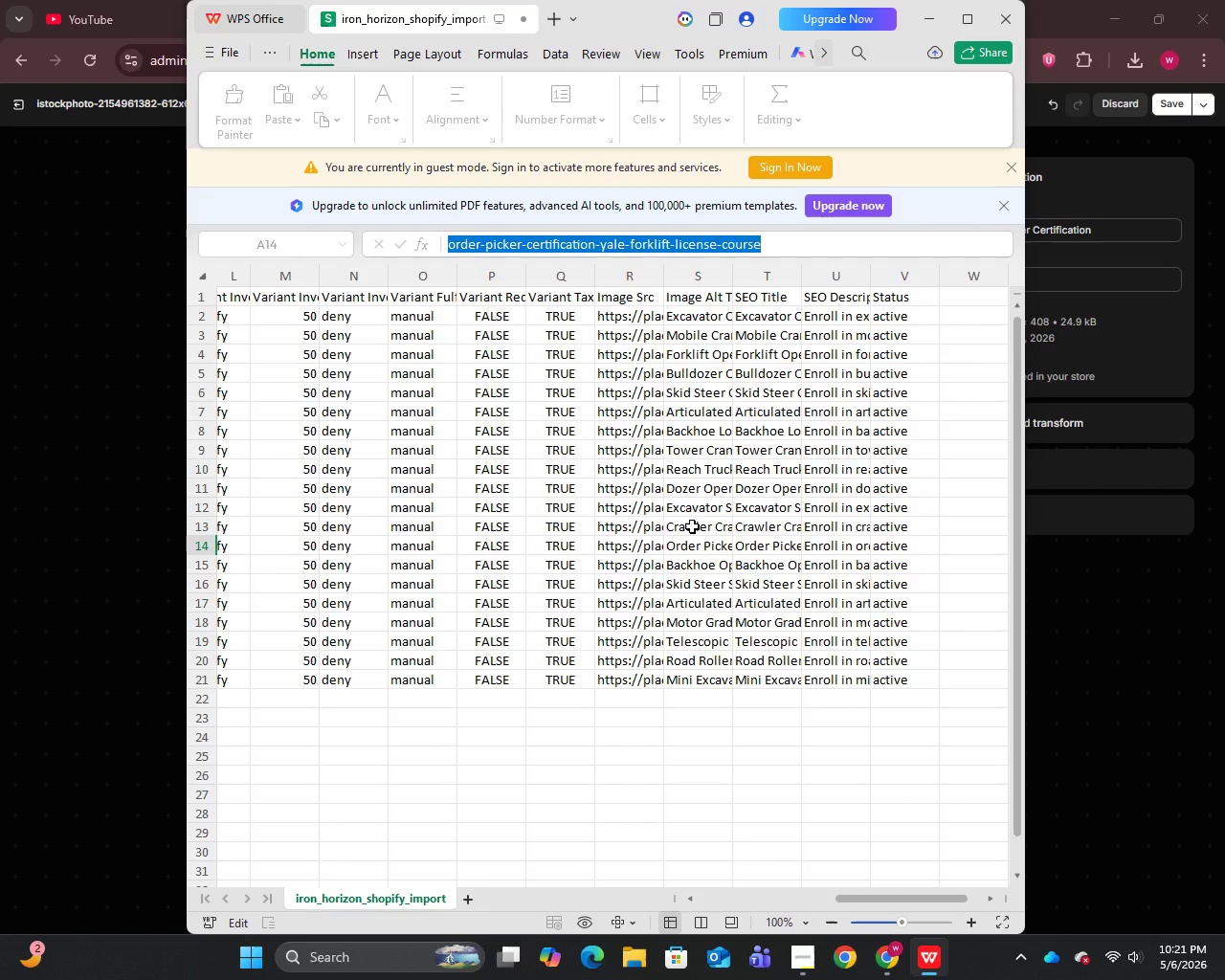 
left_click([696, 547])
 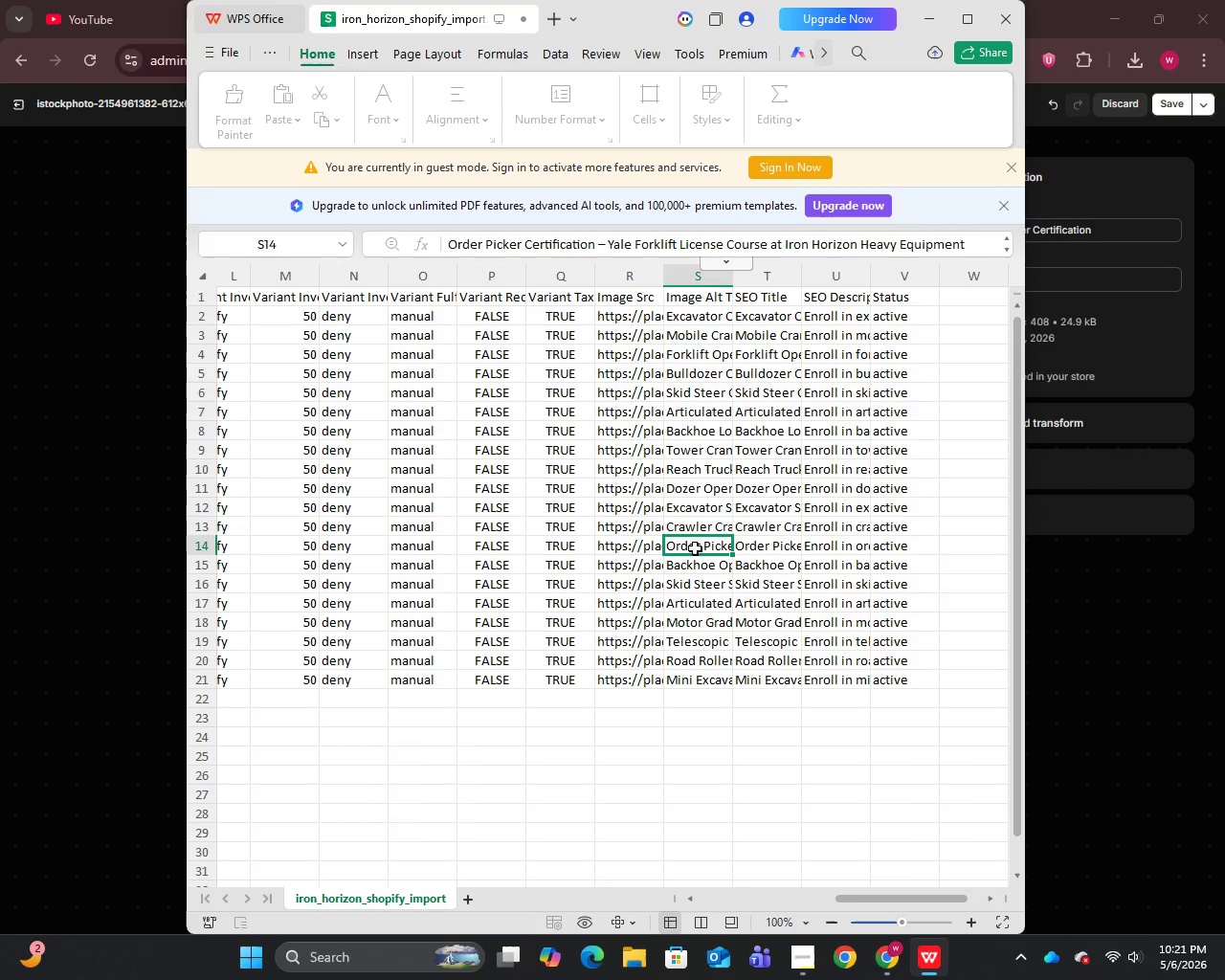 
double_click([695, 547])
 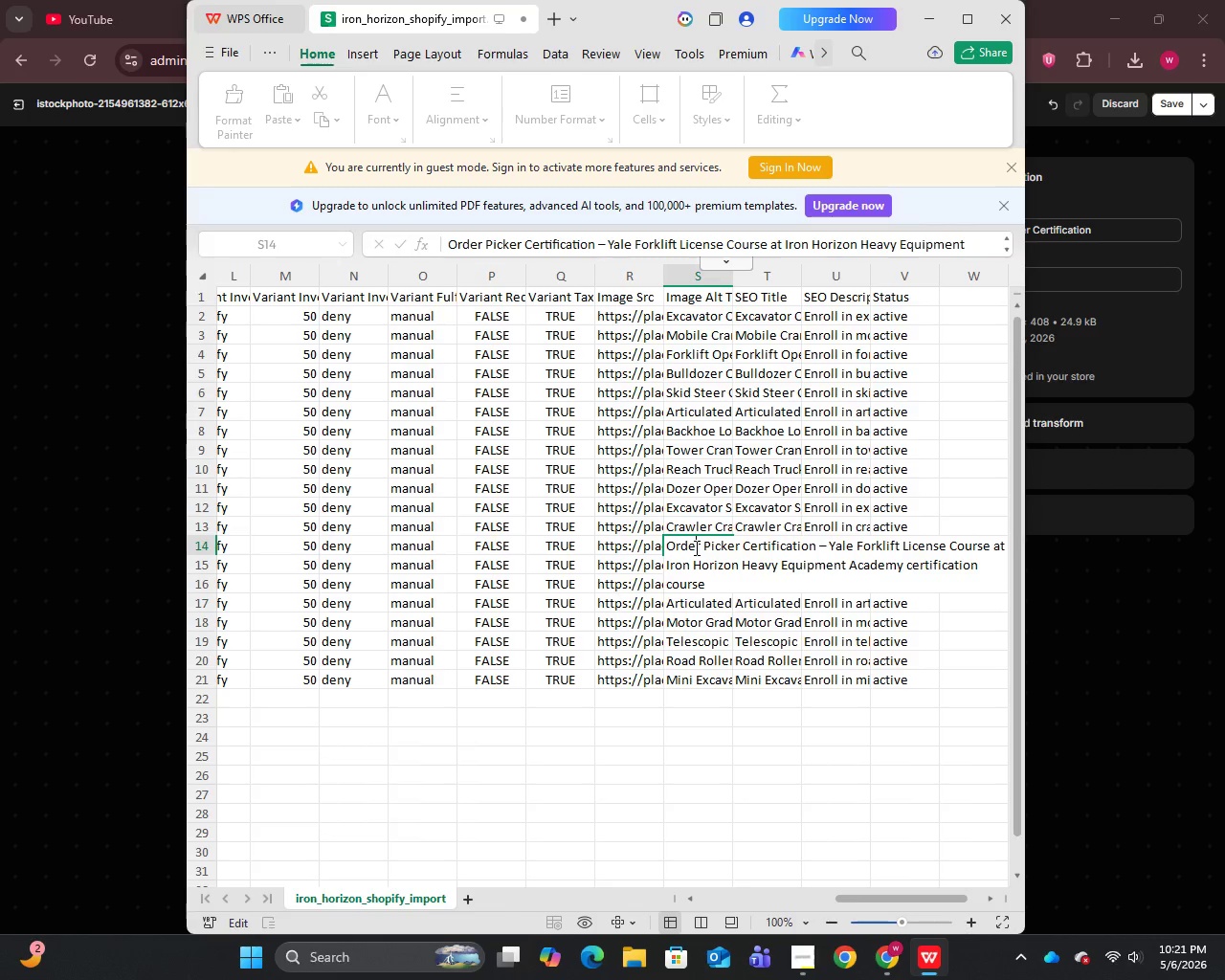 
key(Control+A)
 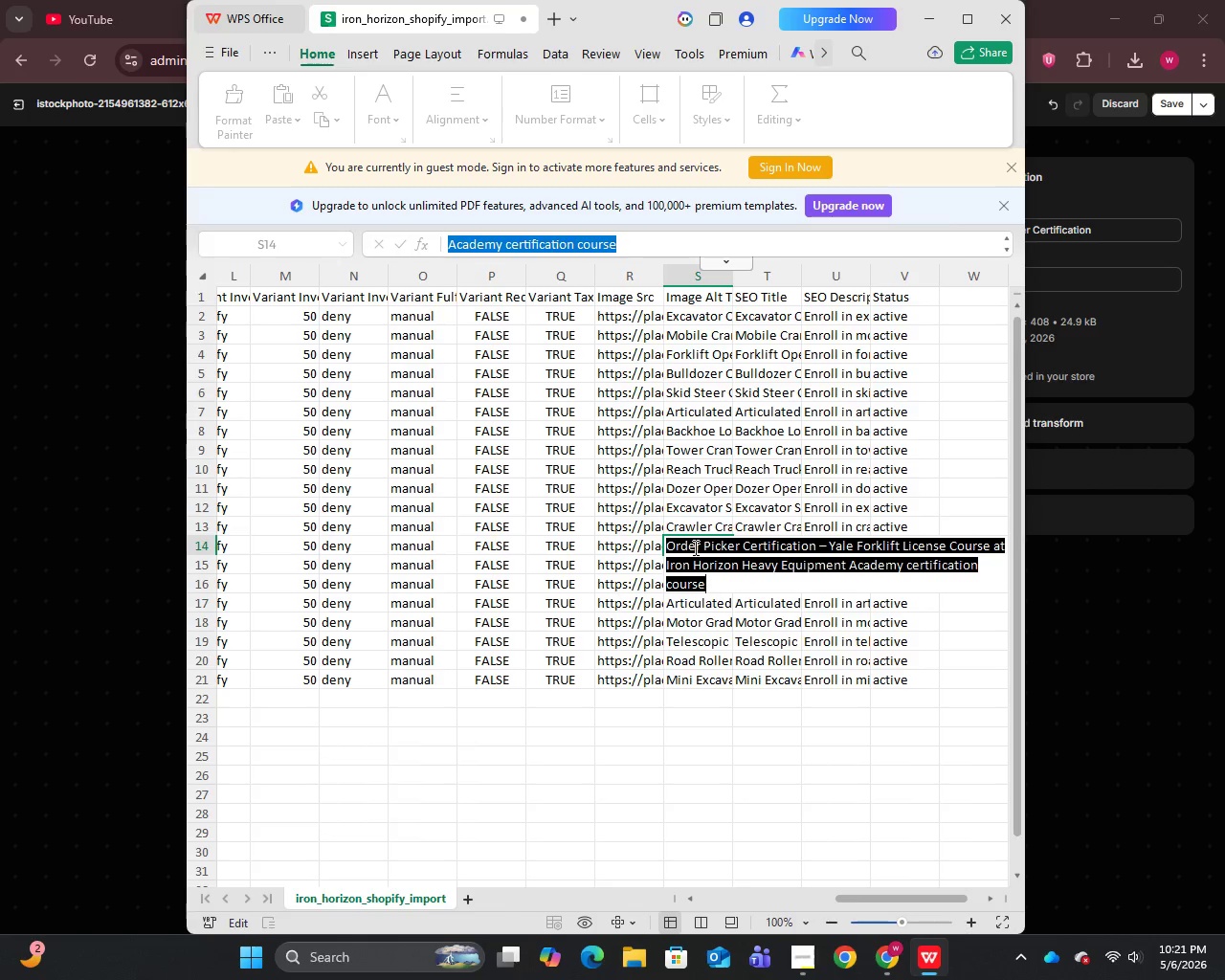 
key(Control+C)
 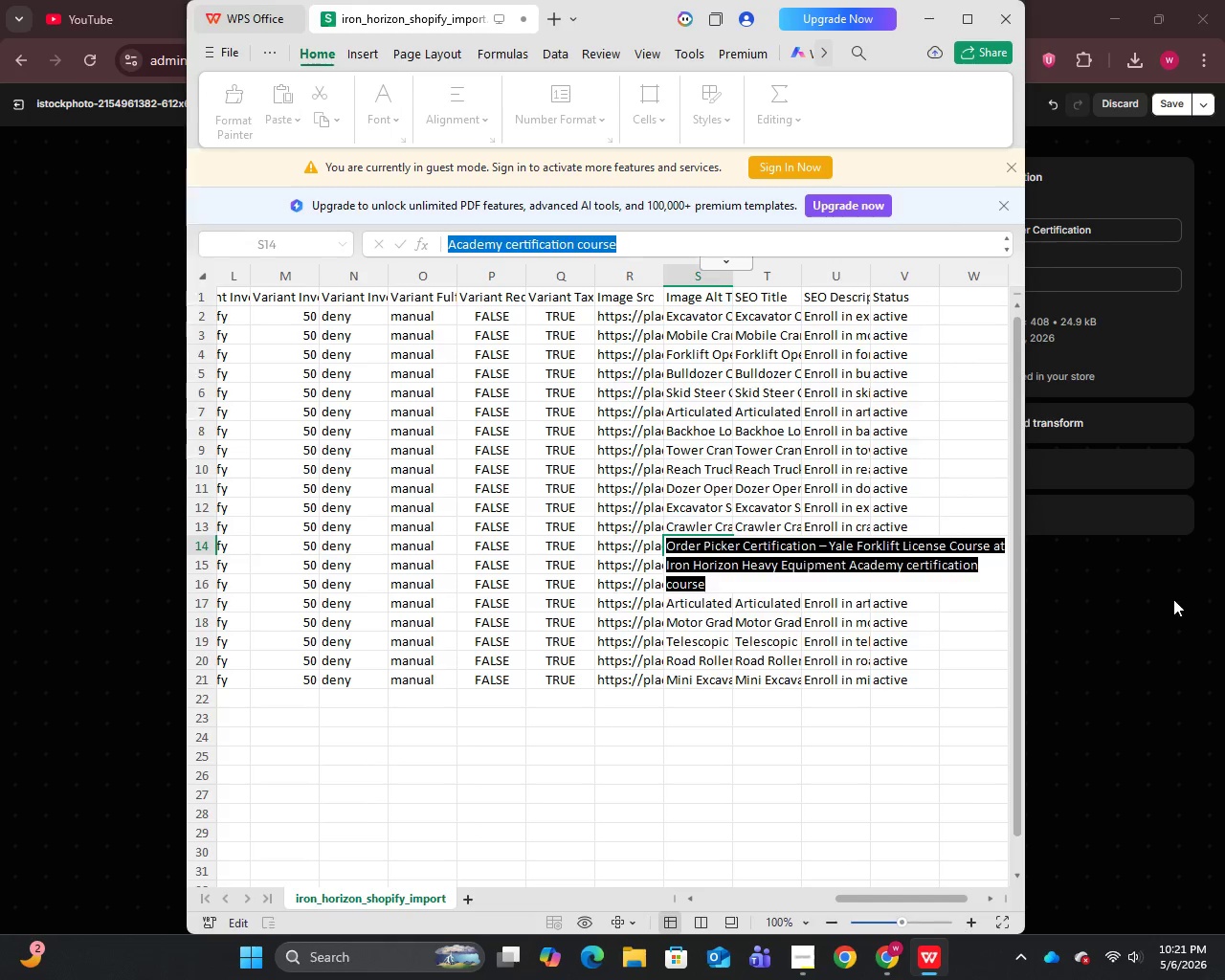 
left_click_drag(start_coordinate=[1168, 602], to_coordinate=[1162, 597])
 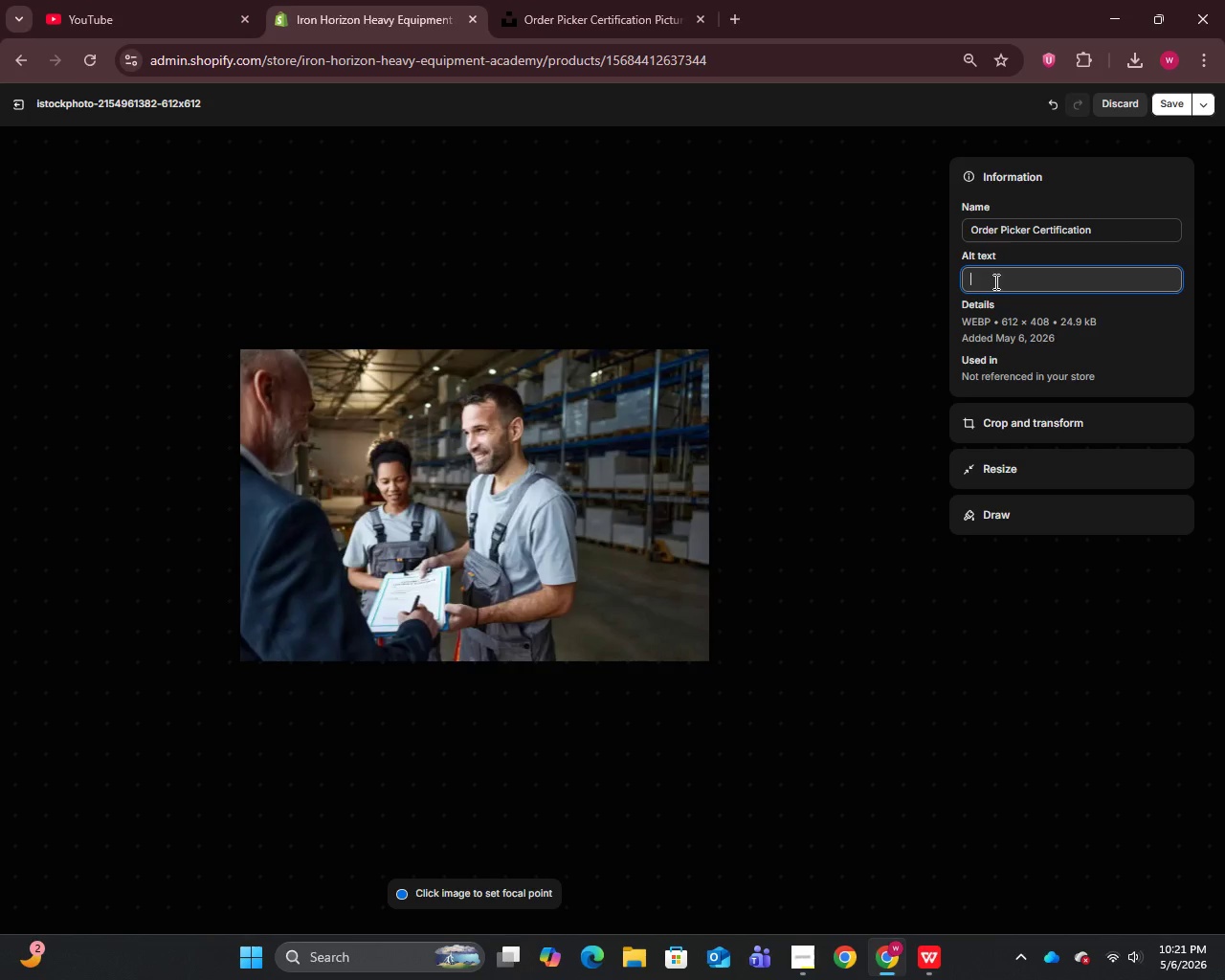 
key(Control+V)
 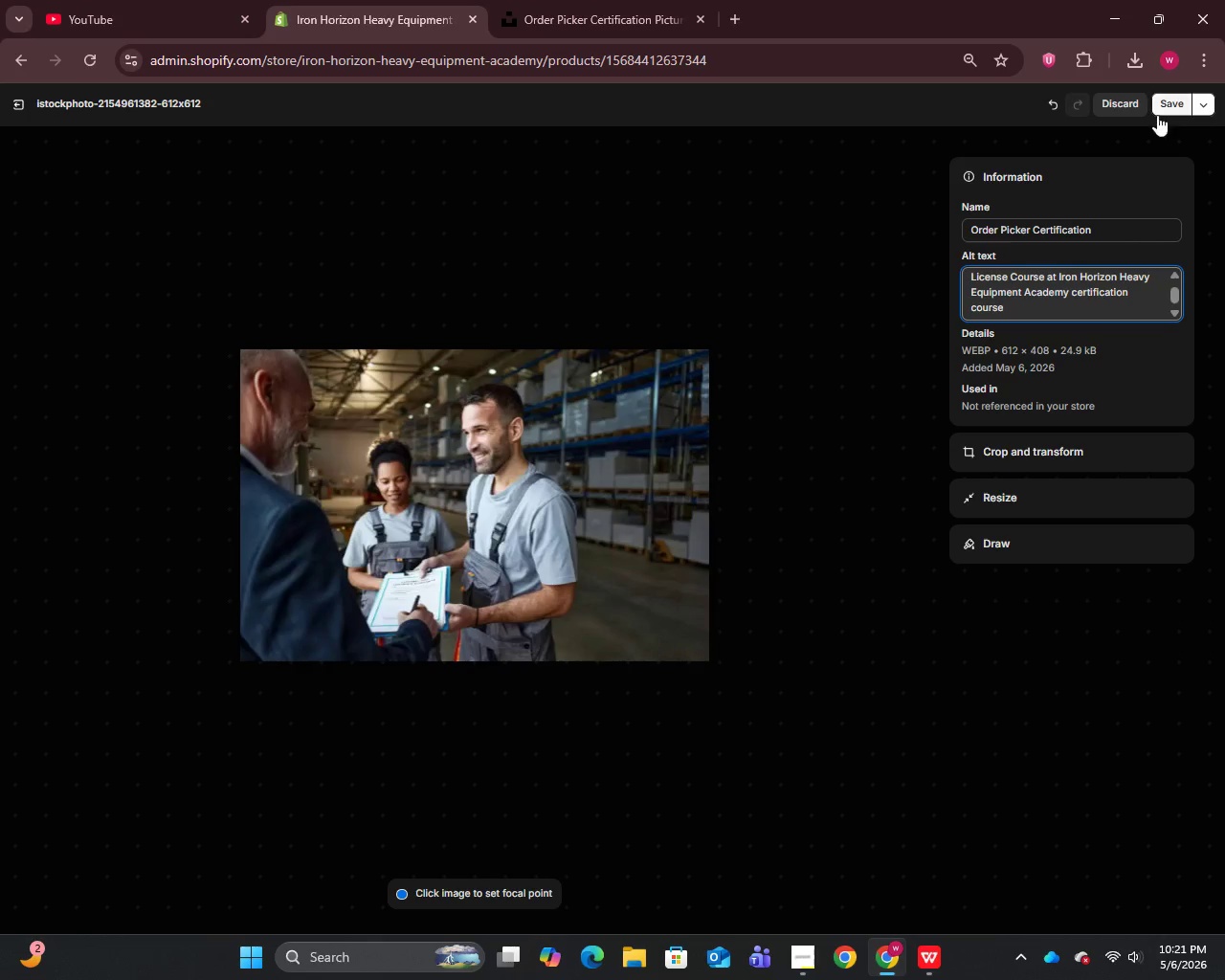 
left_click([1160, 103])
 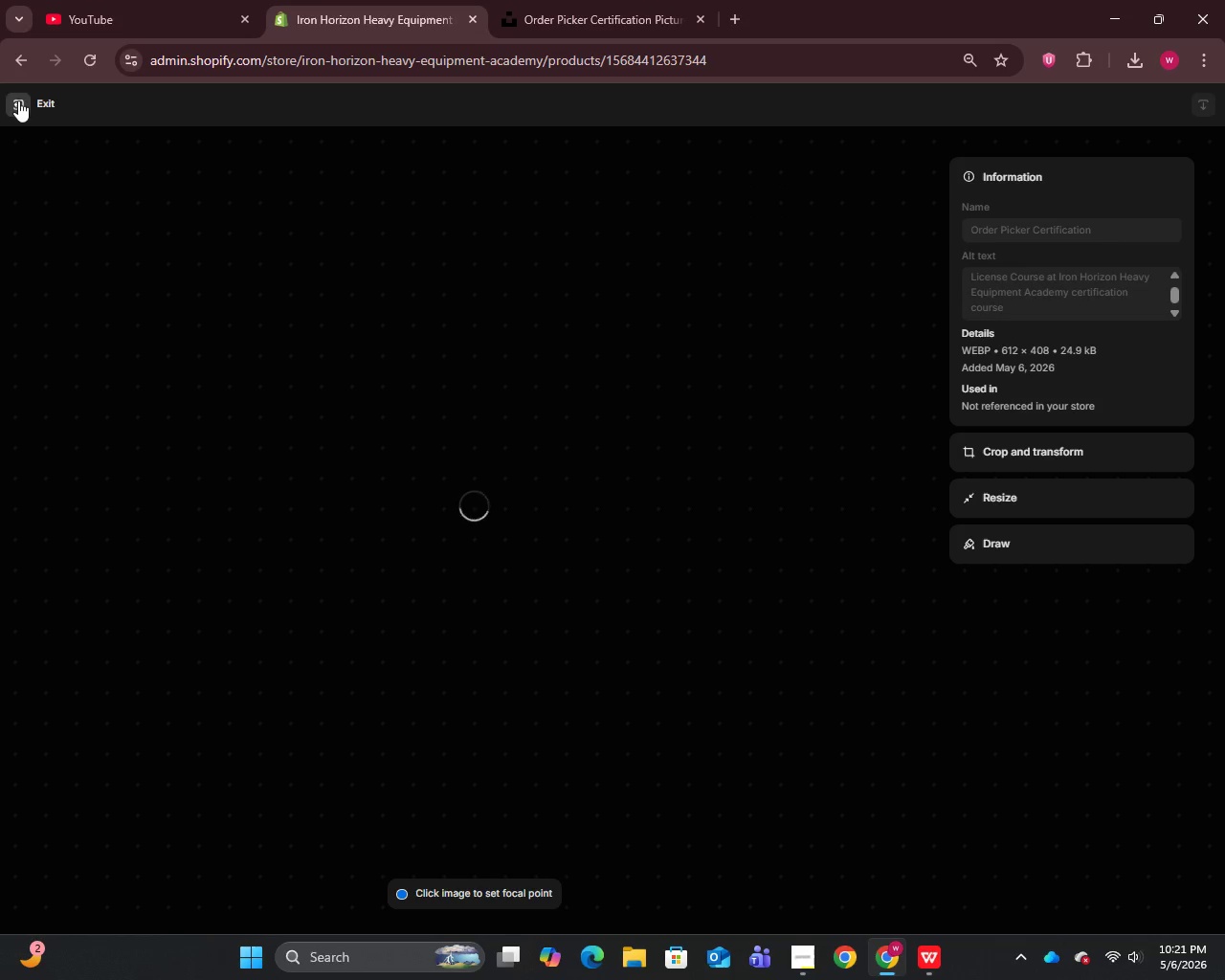 
left_click([18, 100])
 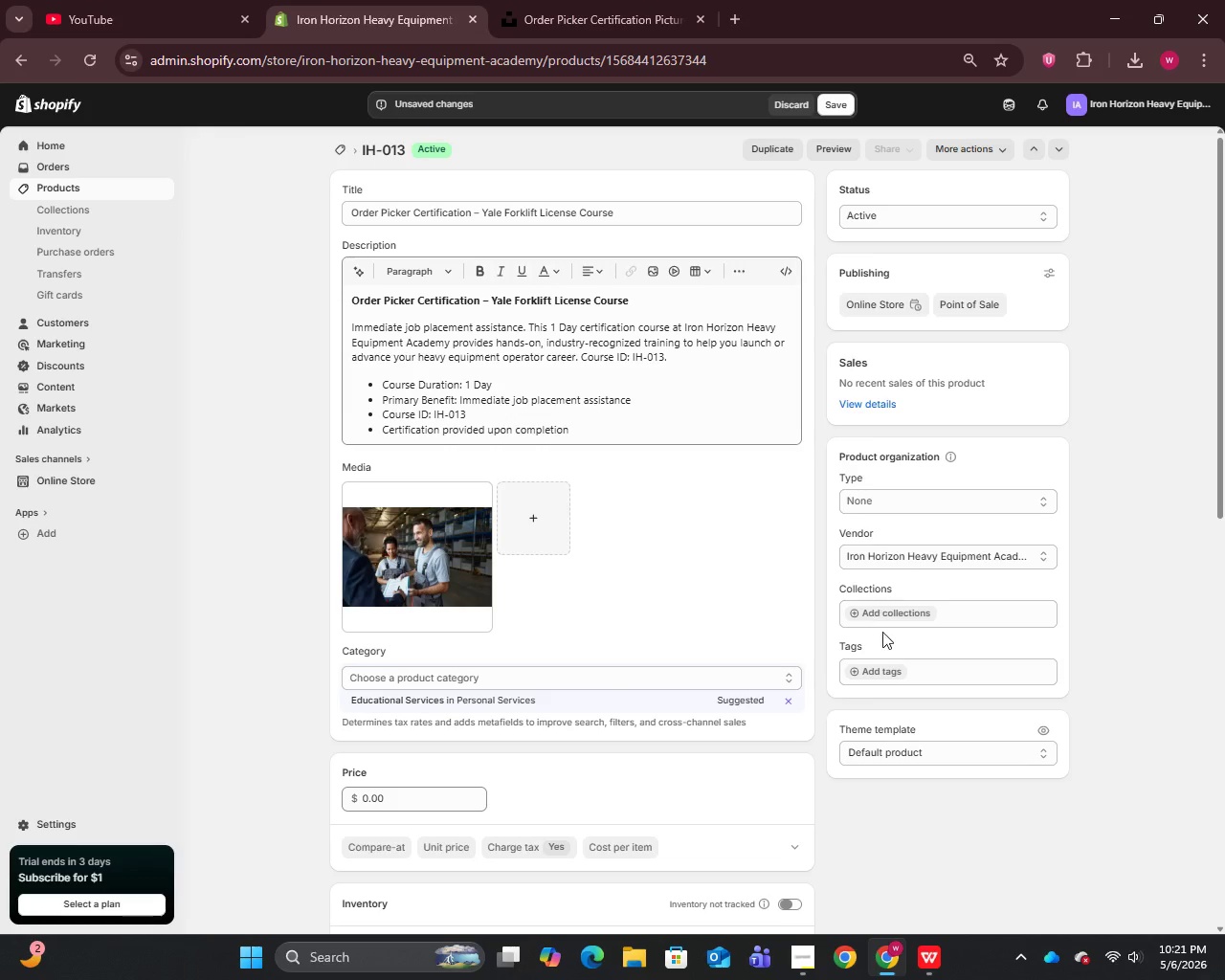 
scroll: coordinate [744, 707], scroll_direction: down, amount: 13.0
 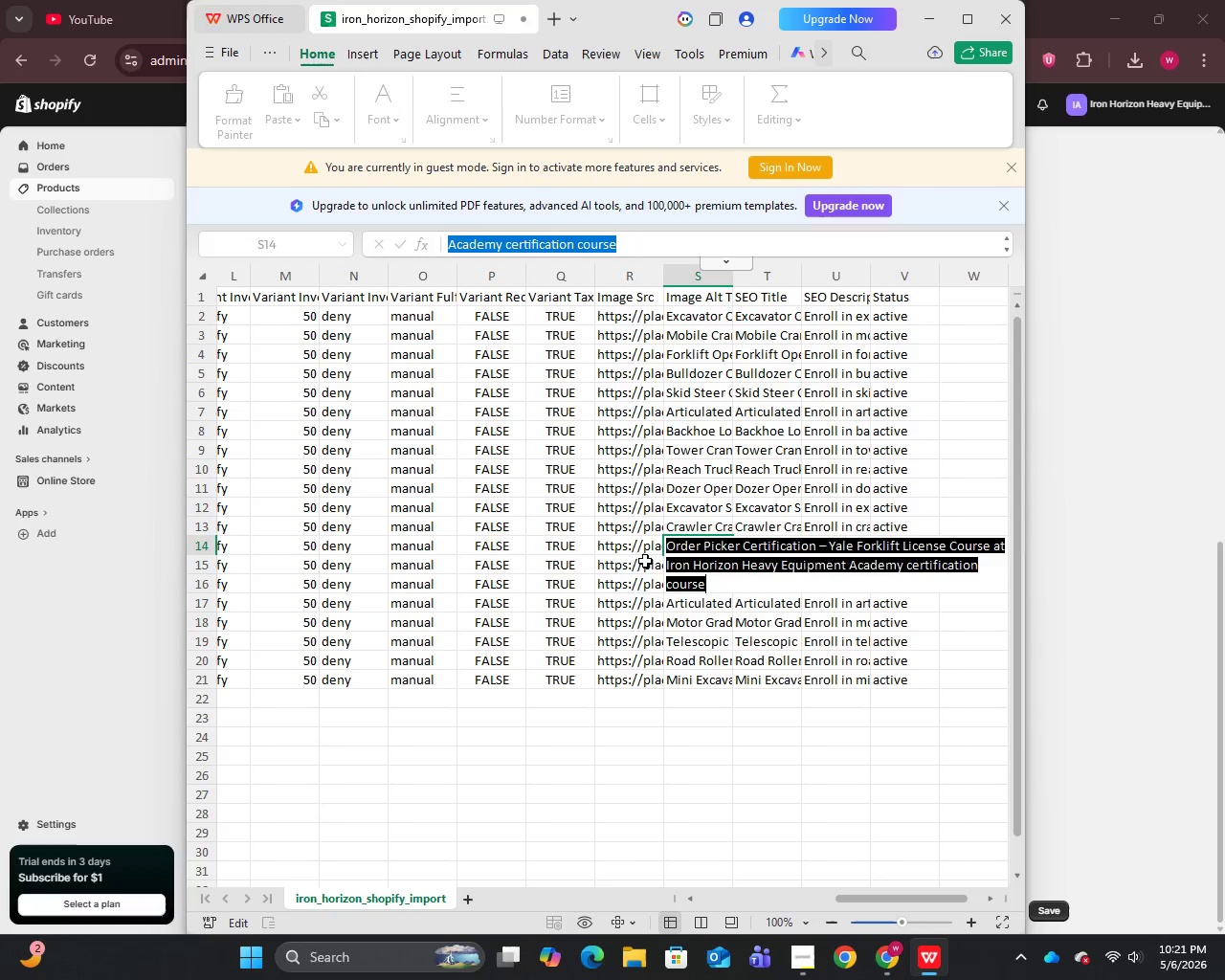 
left_click([648, 544])
 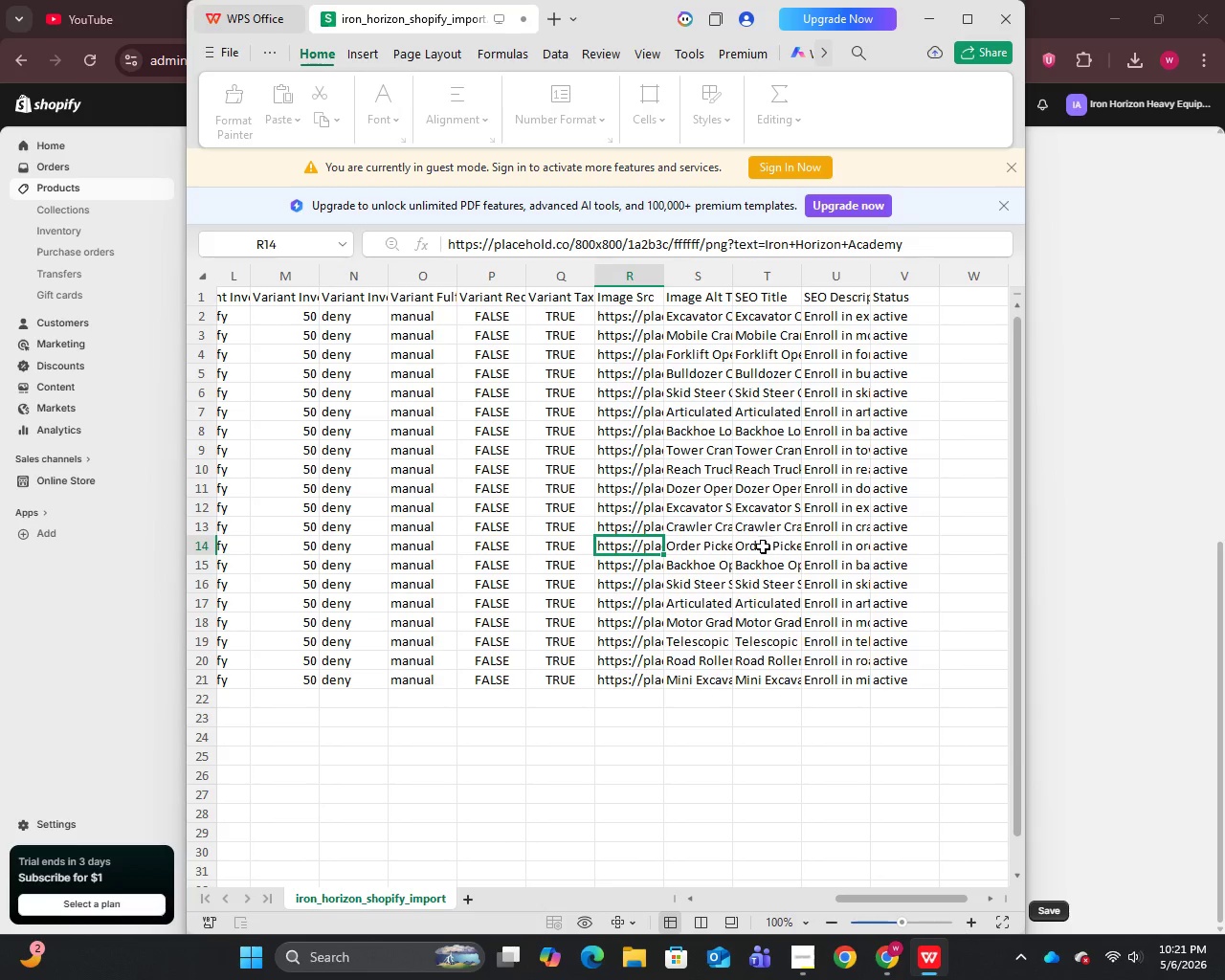 
left_click([763, 547])
 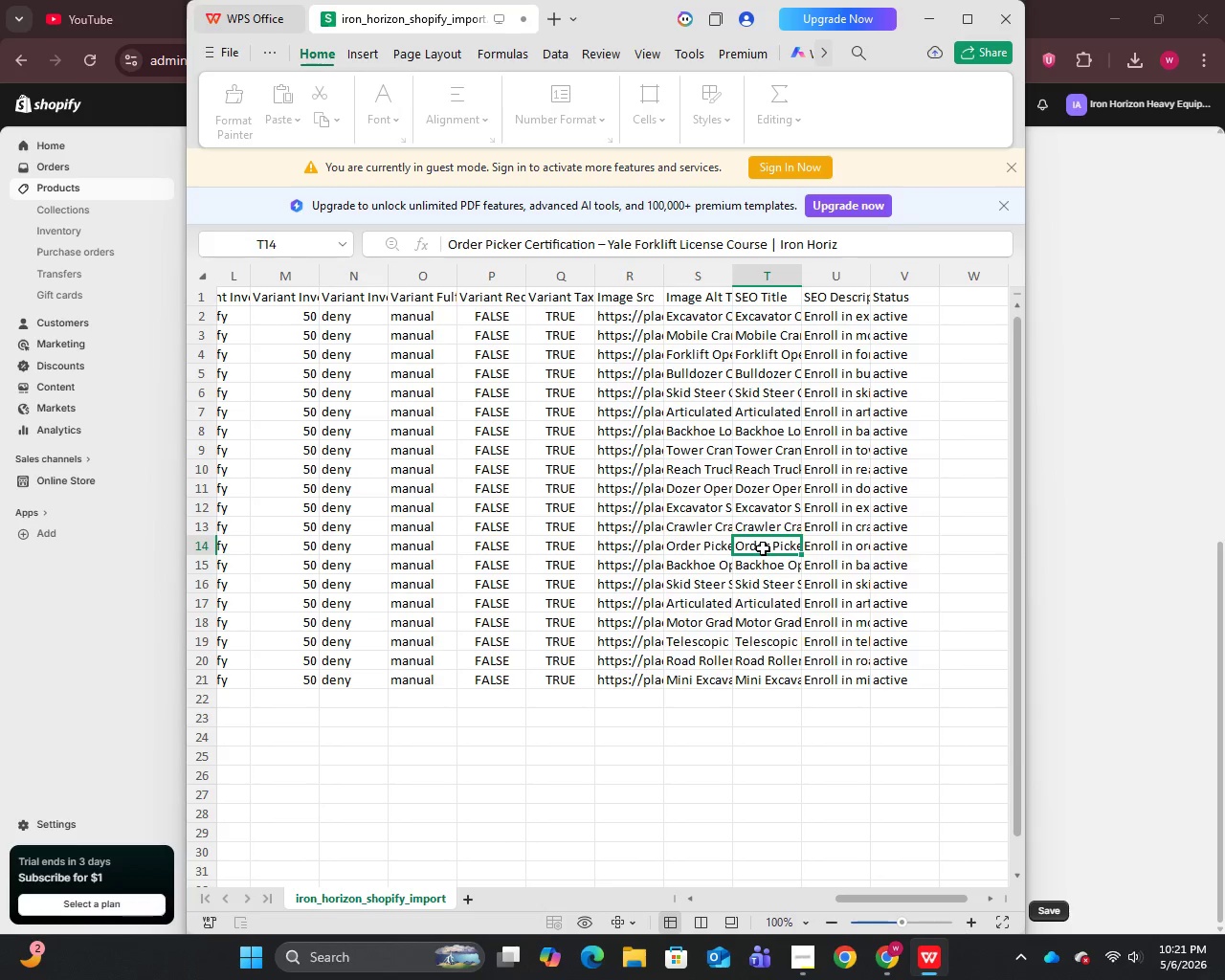 
double_click([763, 547])
 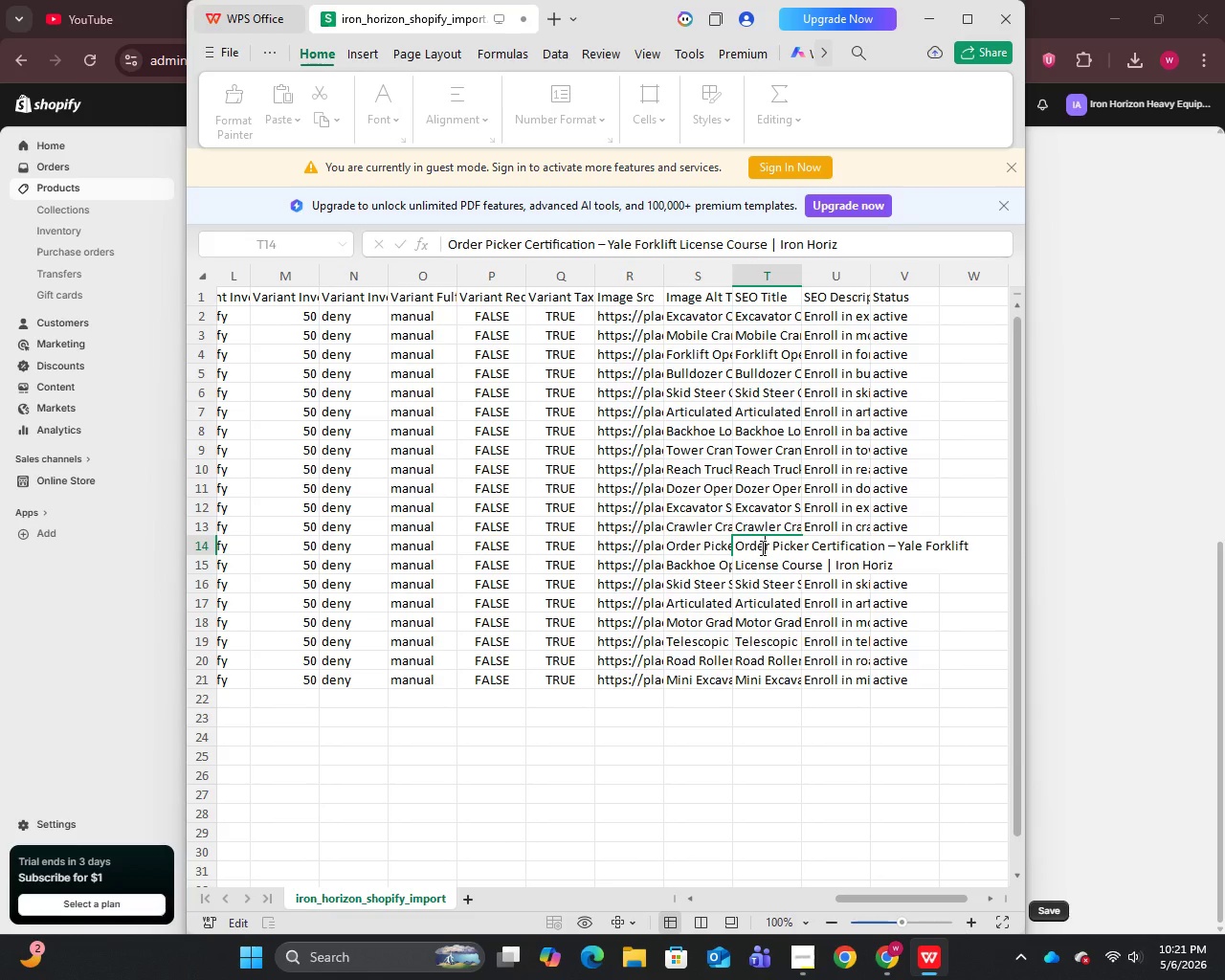 
key(Control+A)
 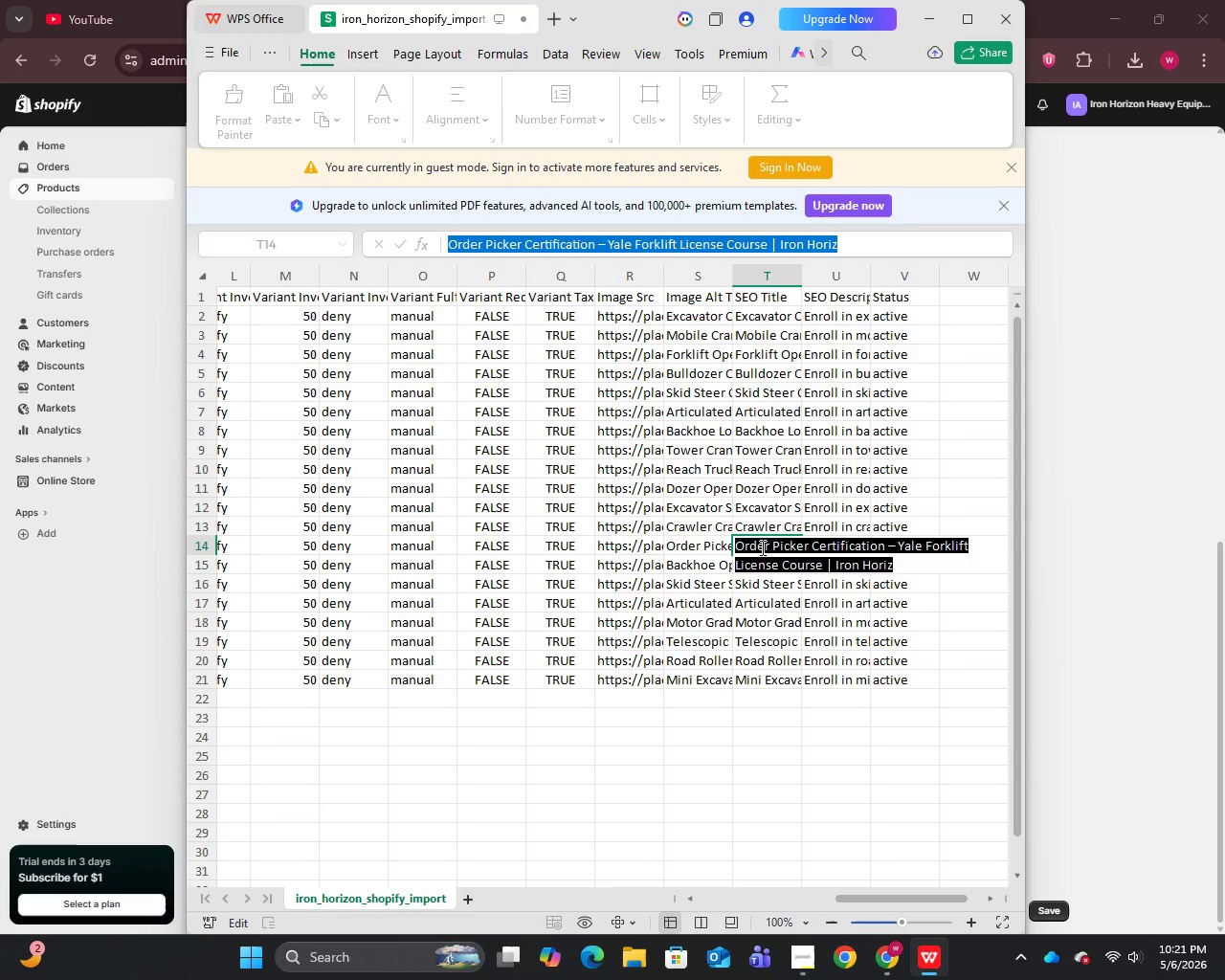 
key(Control+C)
 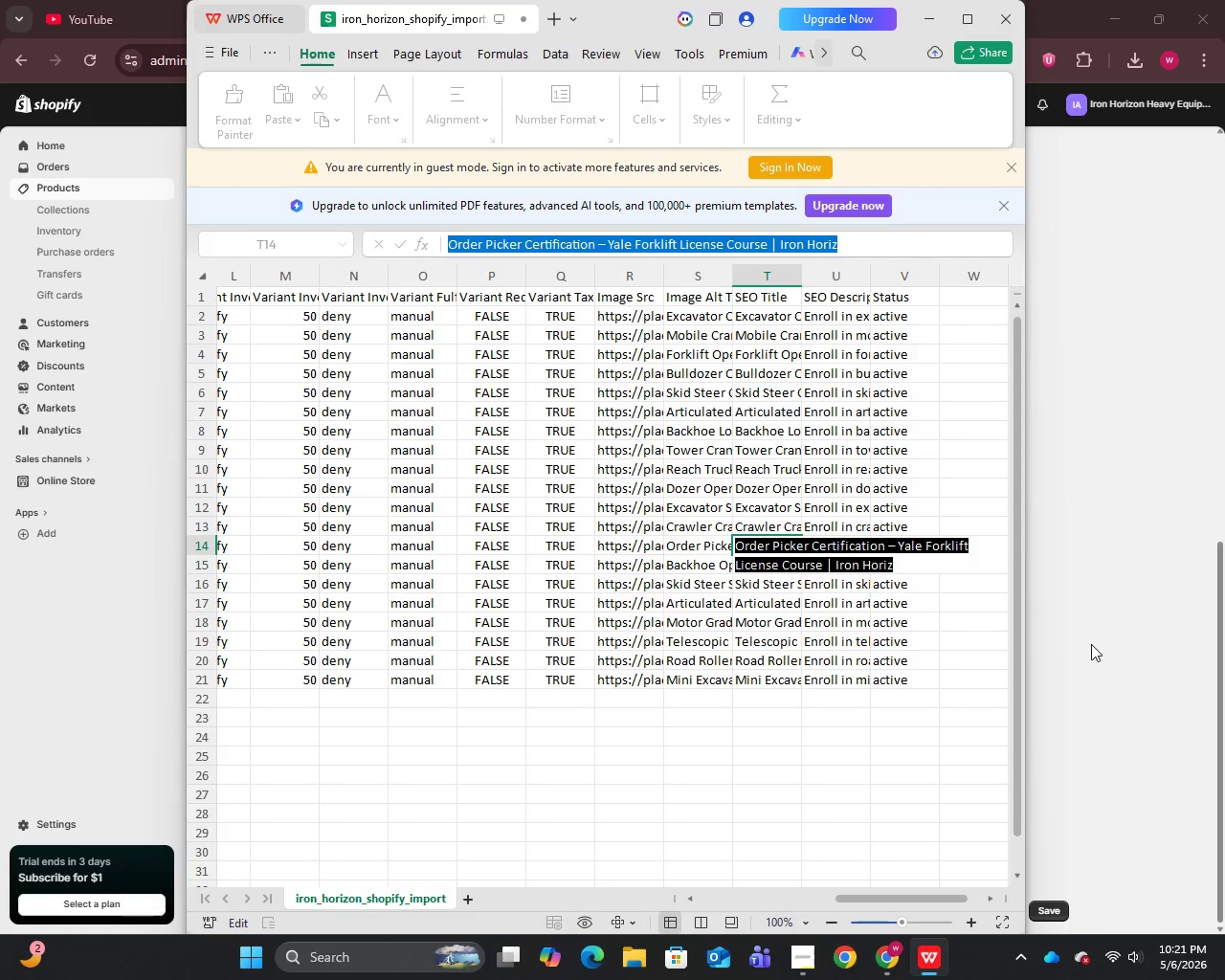 
left_click([1105, 643])
 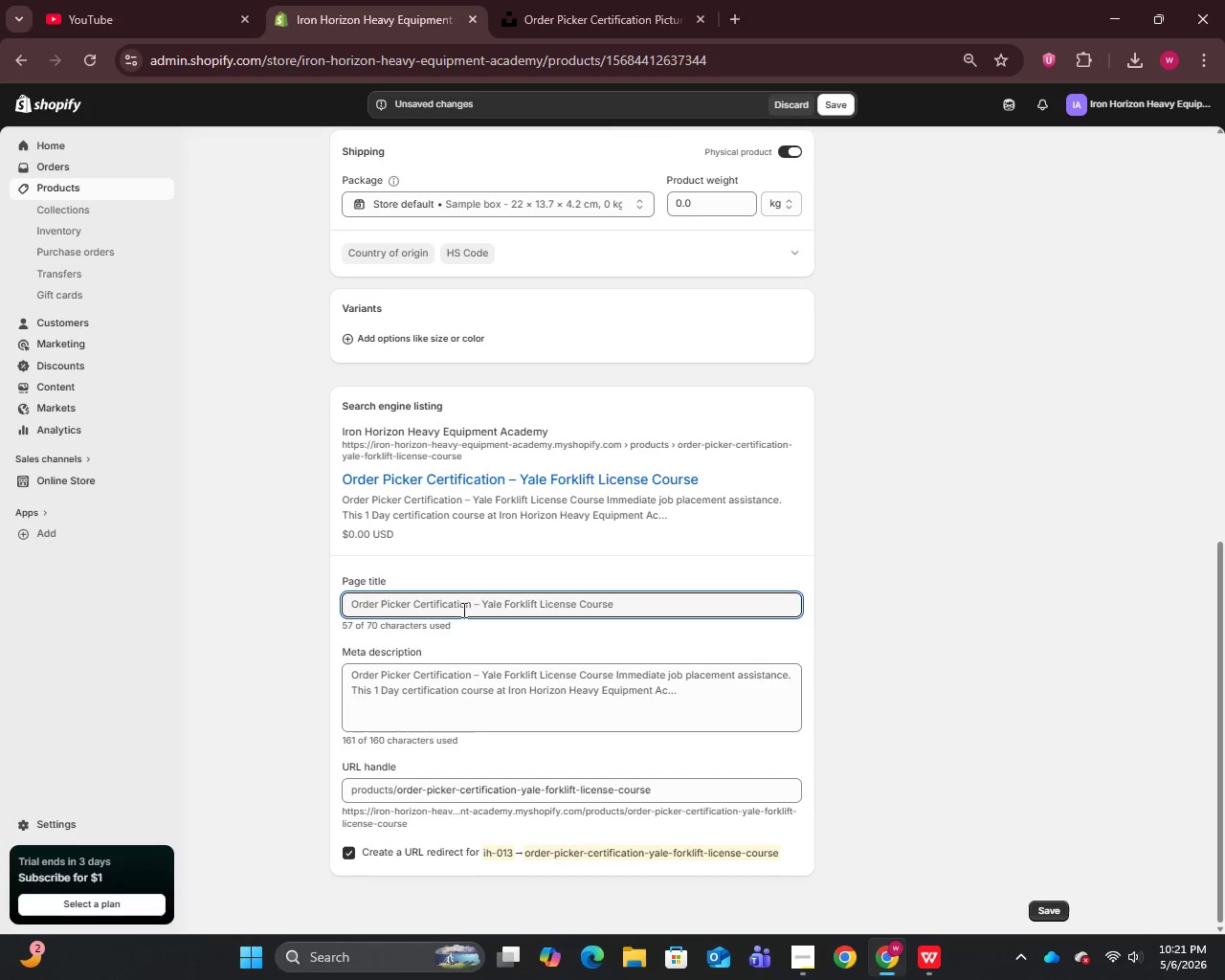 
left_click([459, 600])
 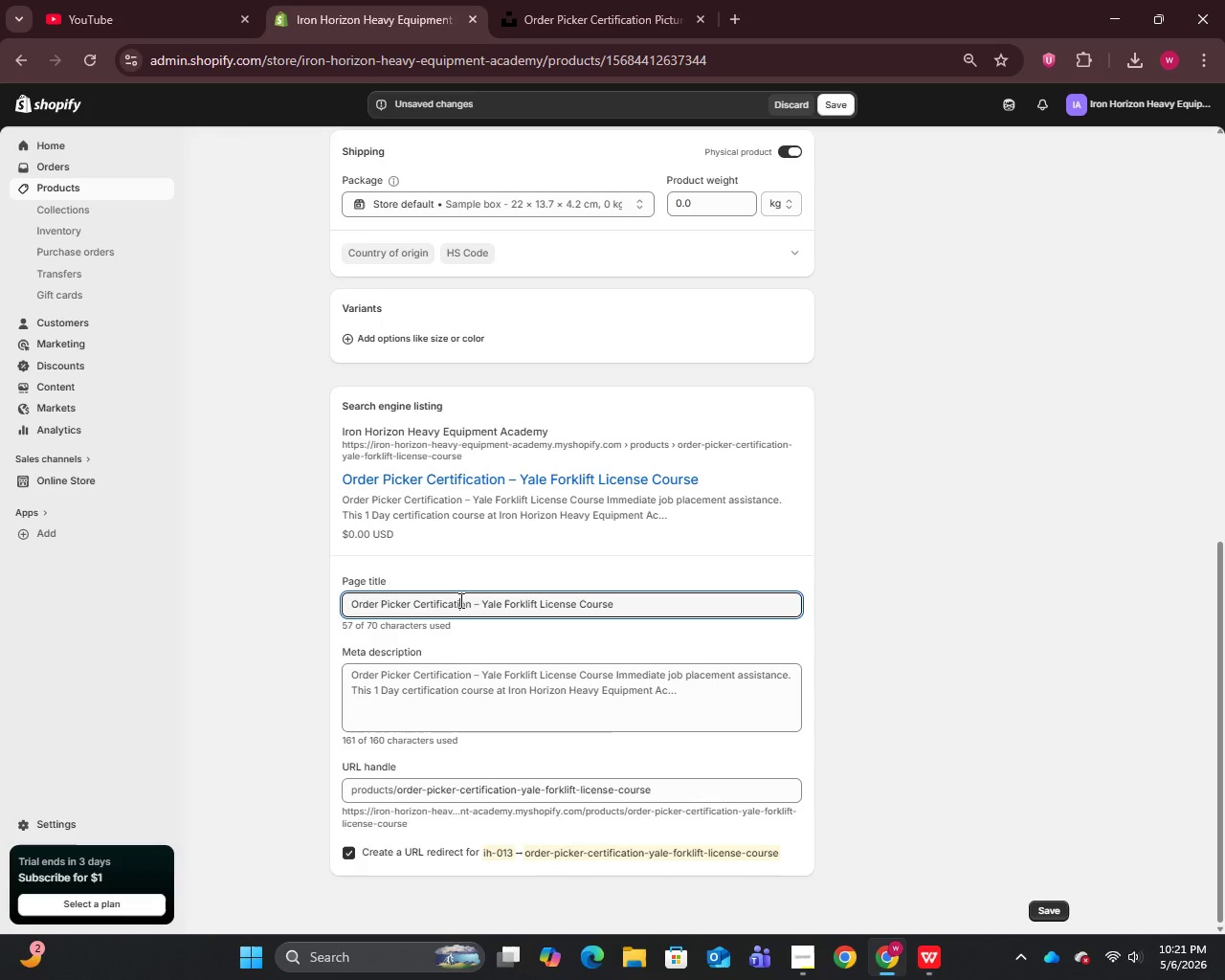 
key(Control+A)
 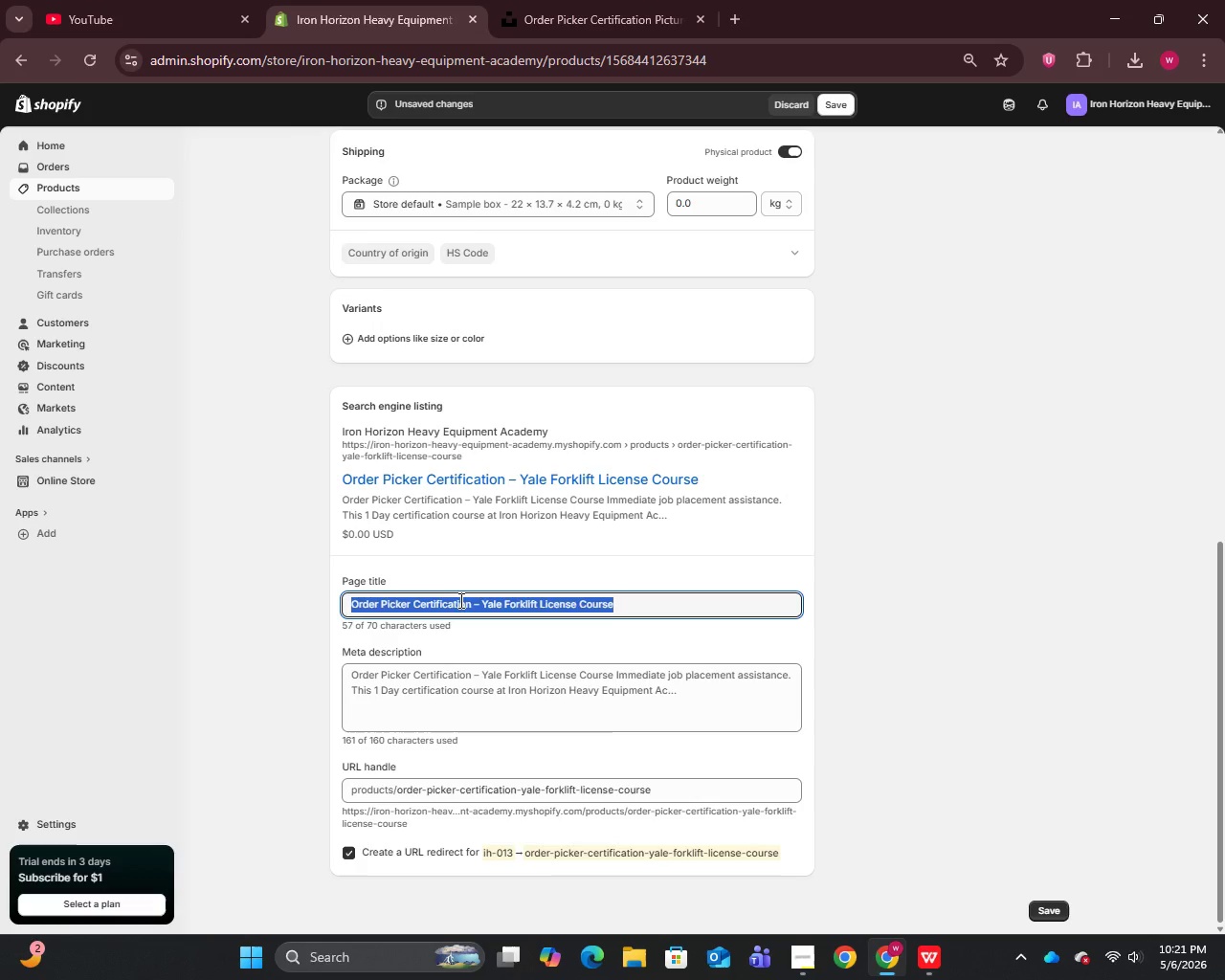 
key(Control+V)
 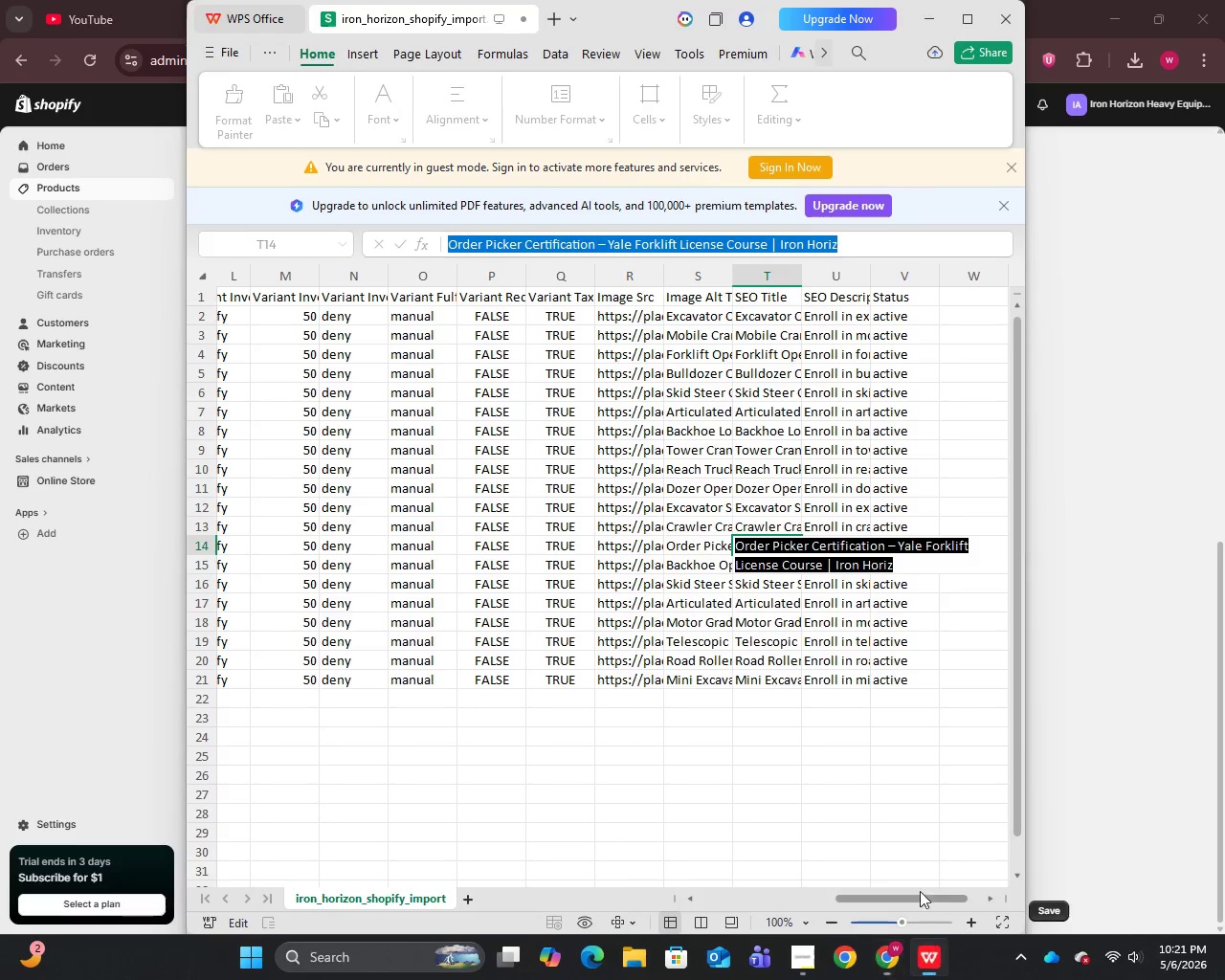 
left_click([698, 546])
 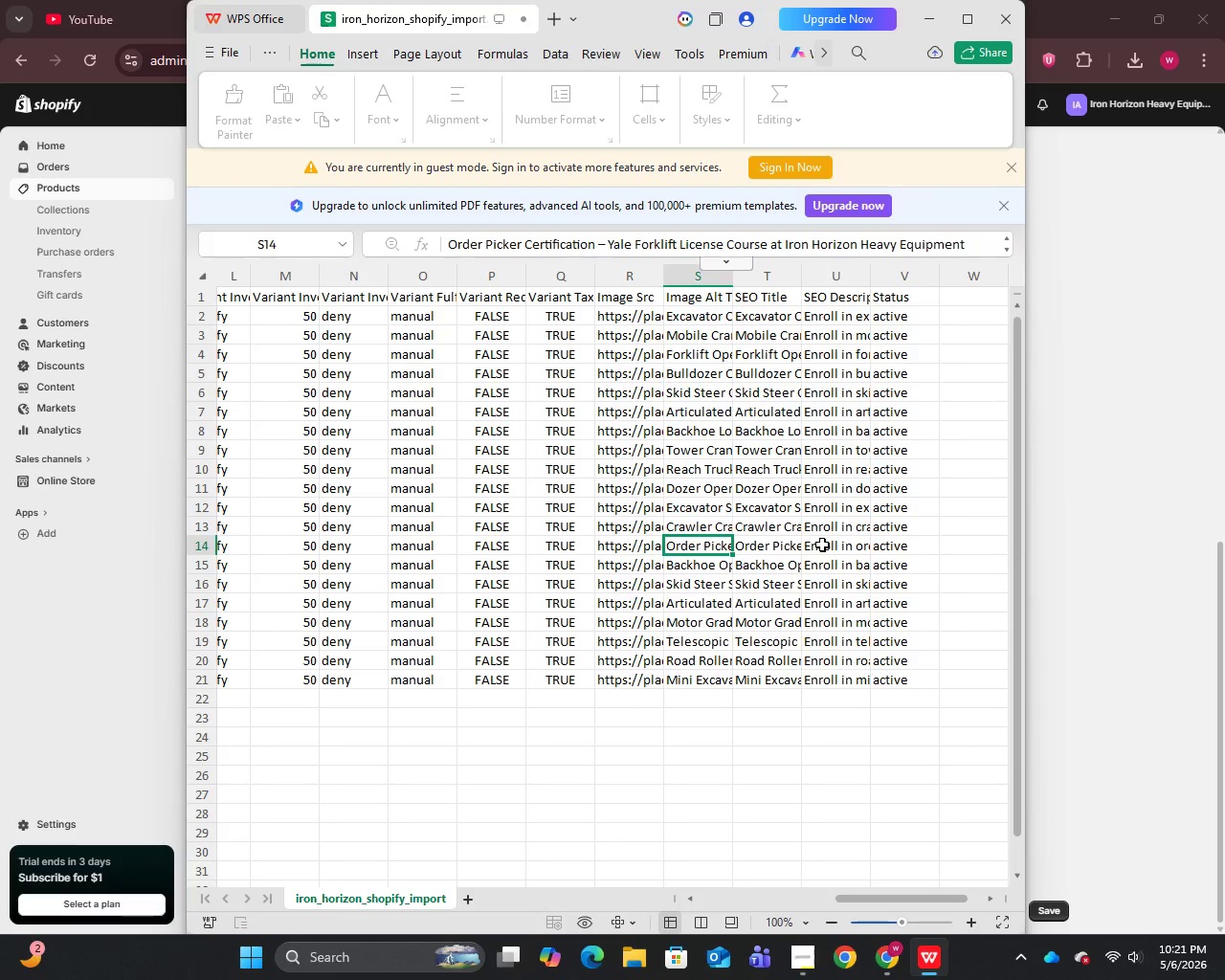 
double_click([822, 544])
 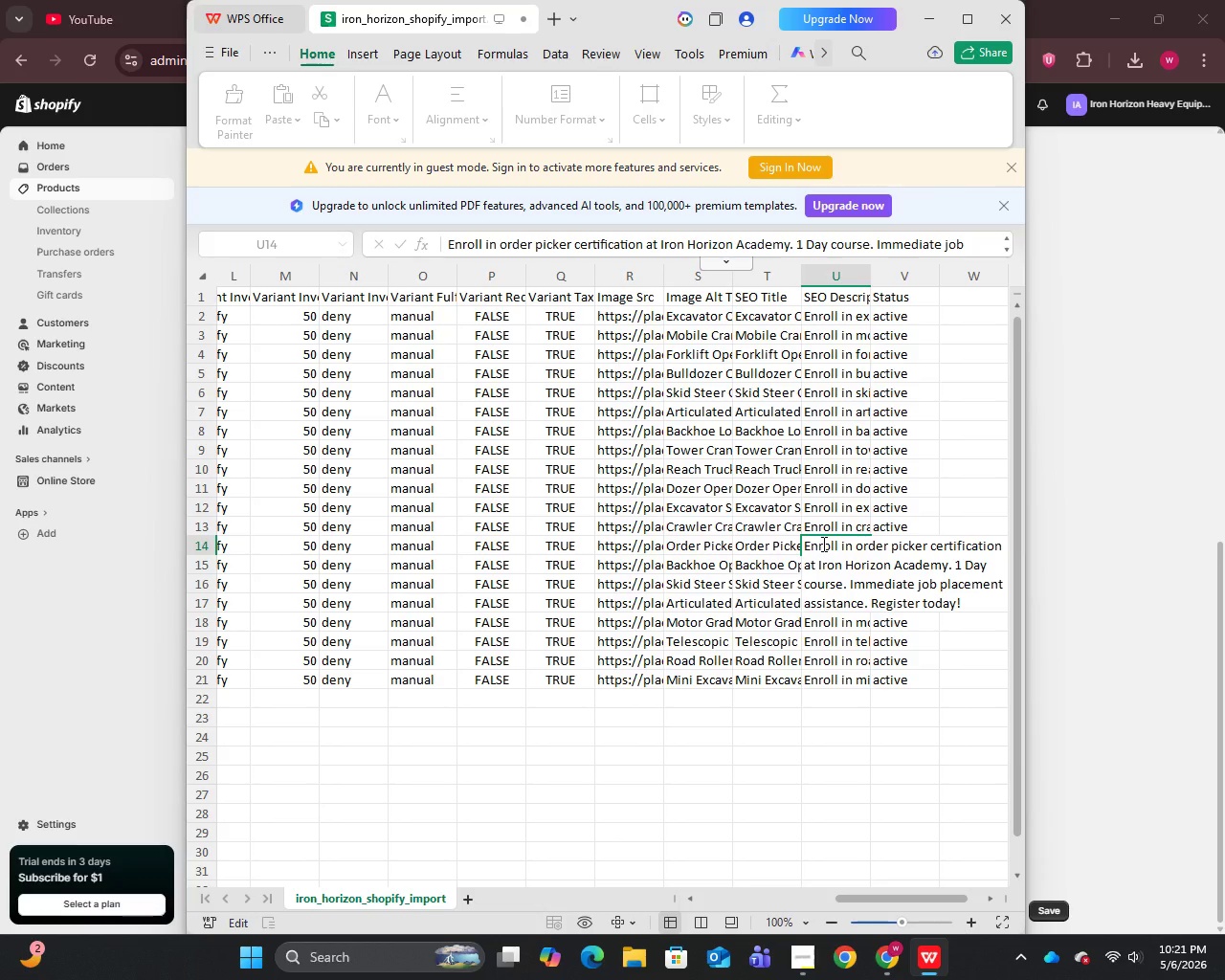 
key(Control+A)
 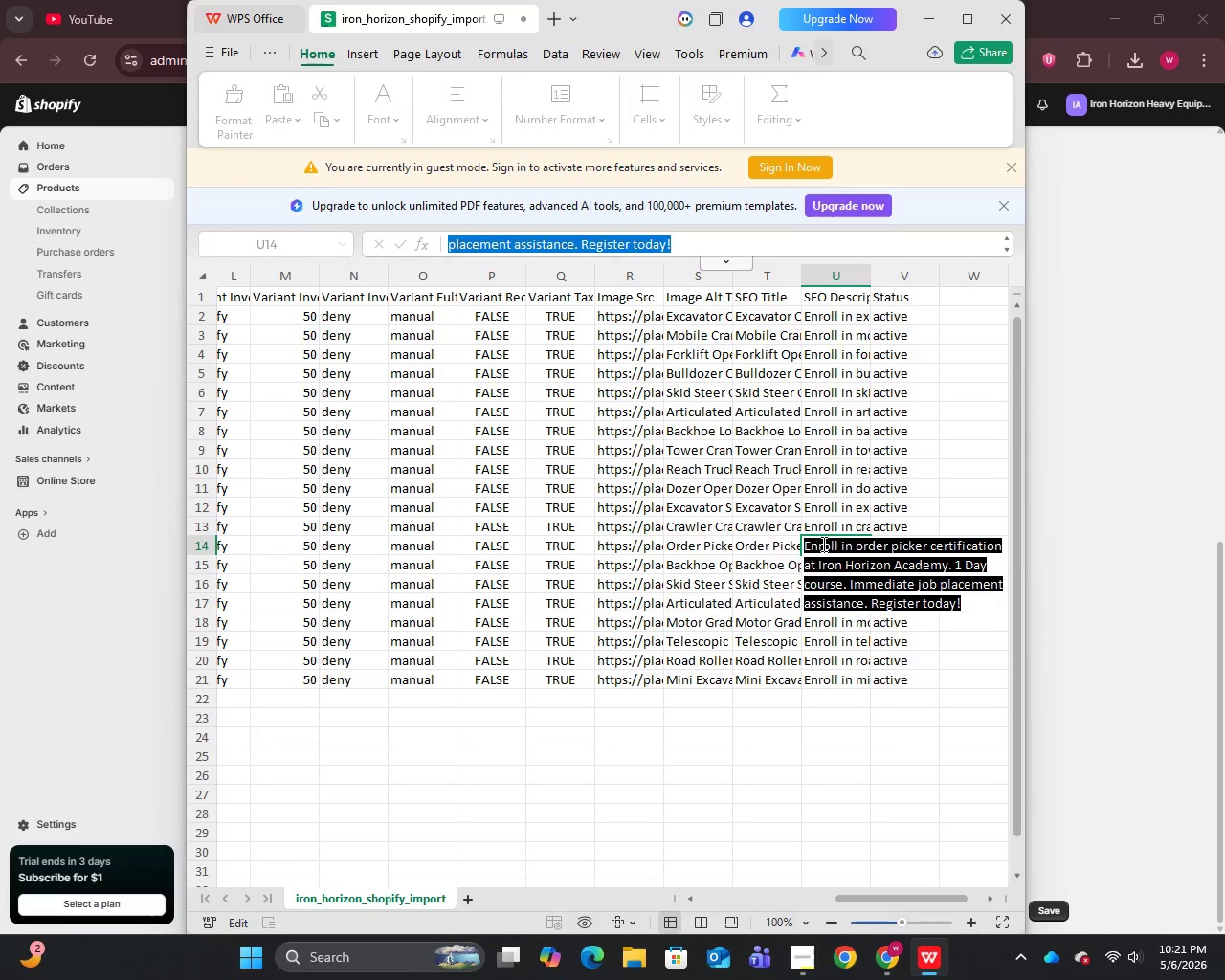 
key(Control+C)
 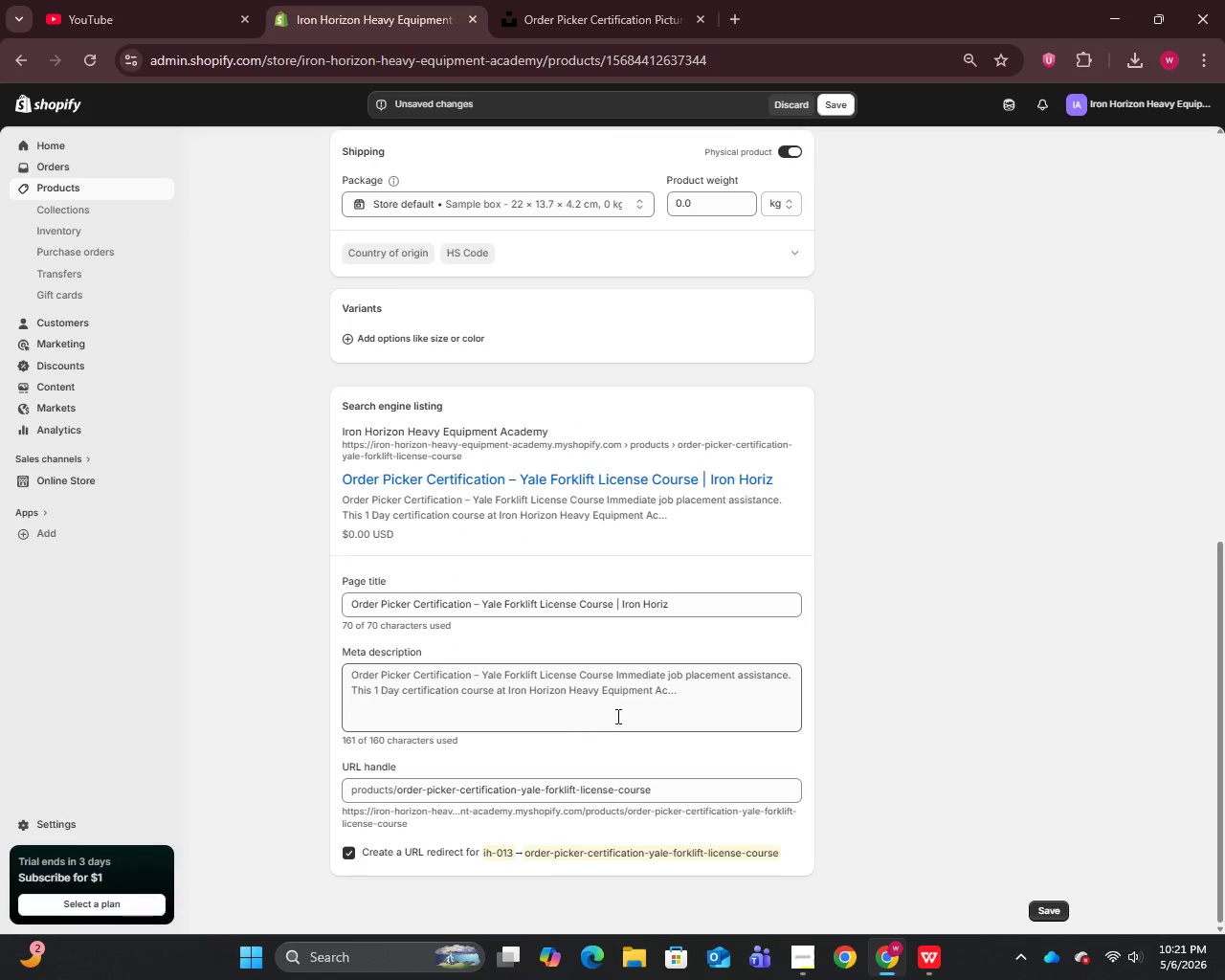 
key(Control+A)
 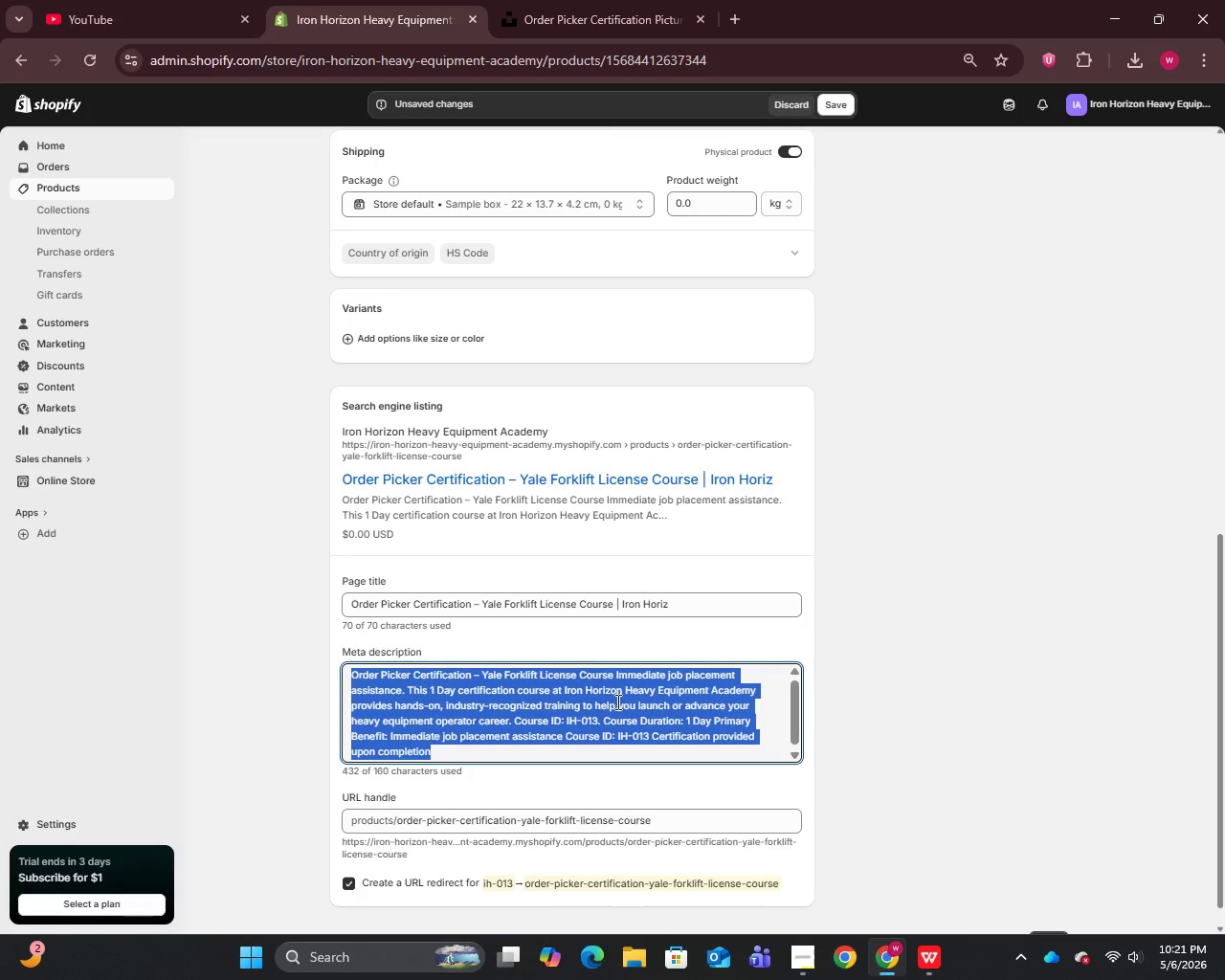 
key(Control+V)
 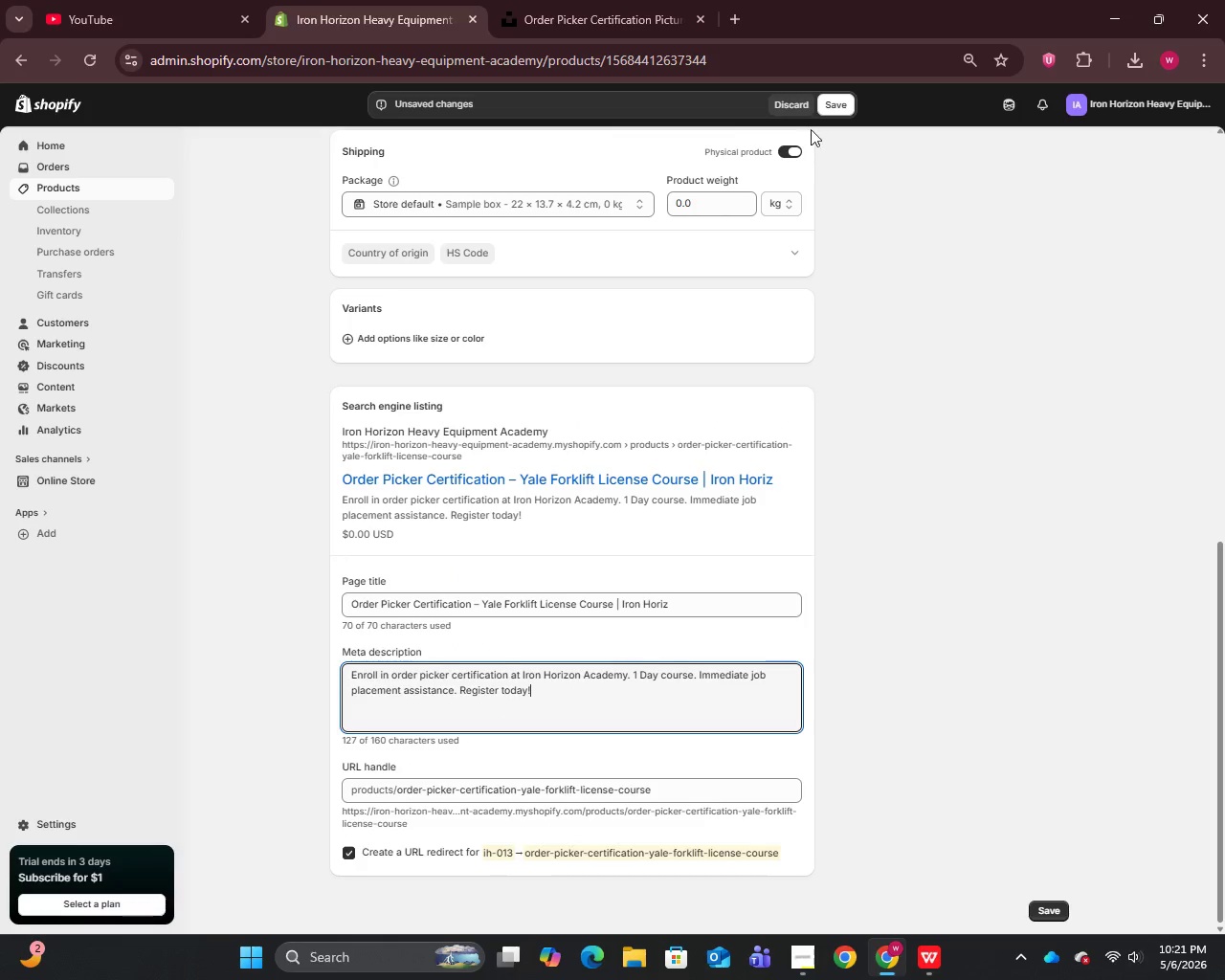 
left_click([827, 112])
 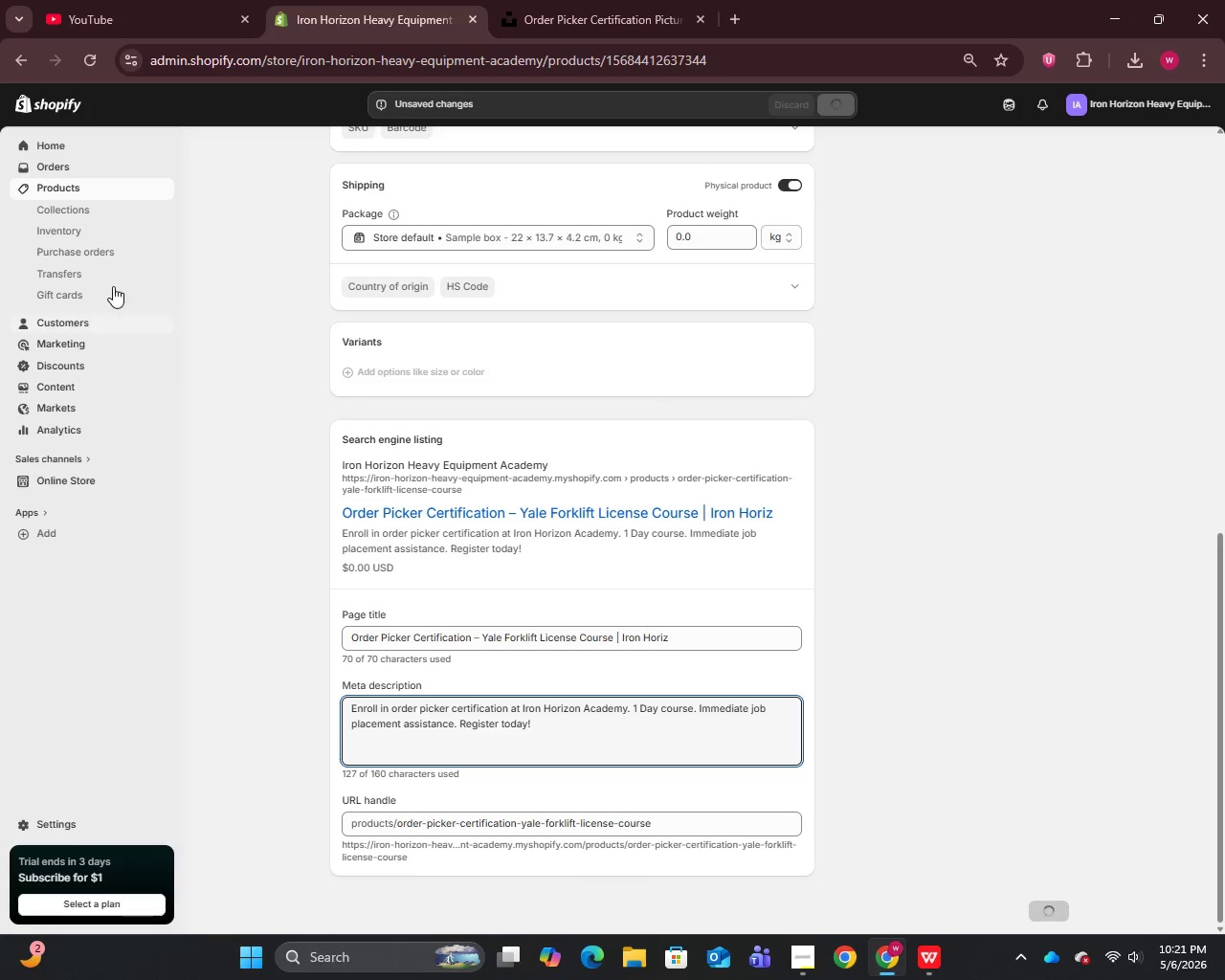 
left_click([45, 186])
 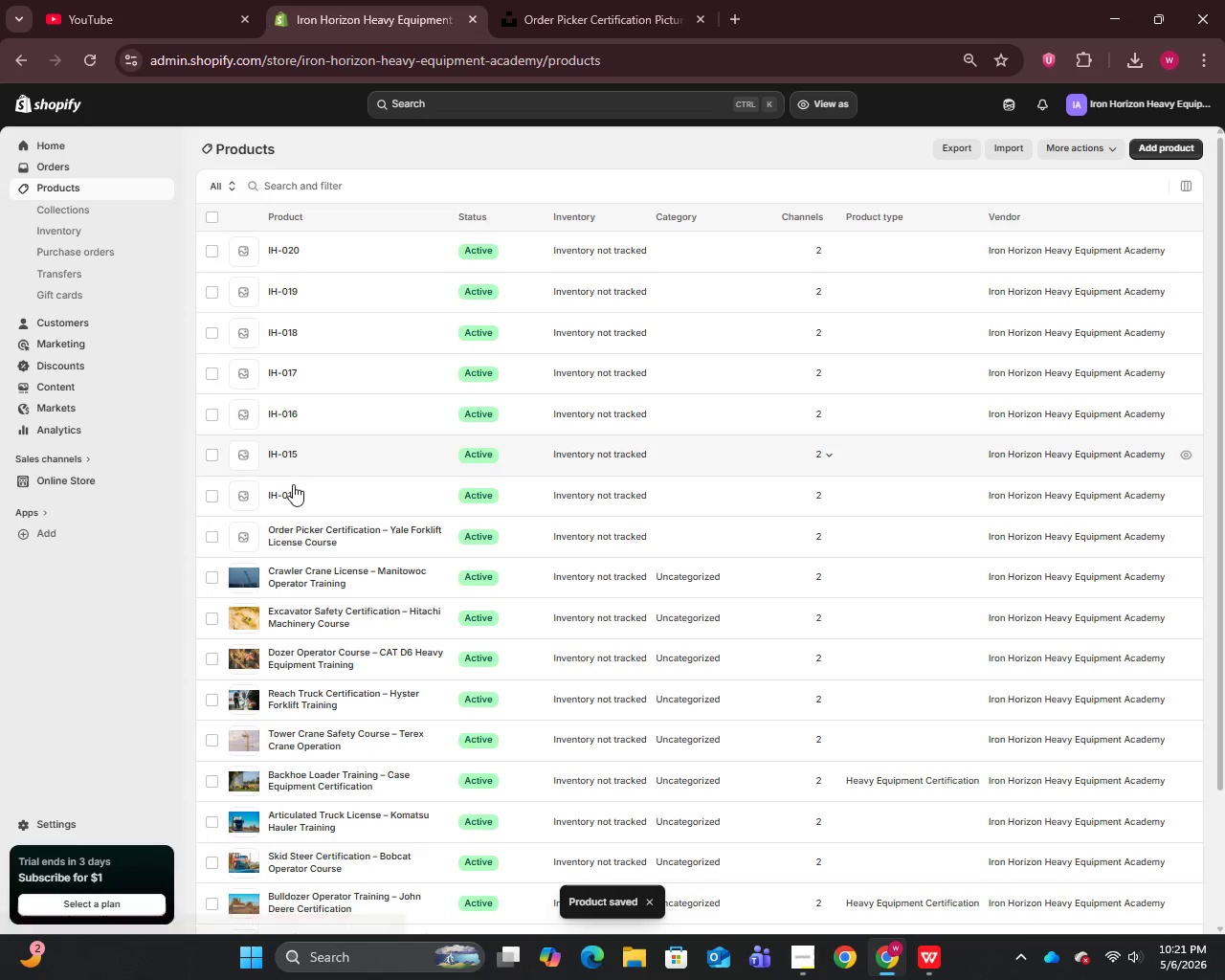 
left_click([283, 492])
 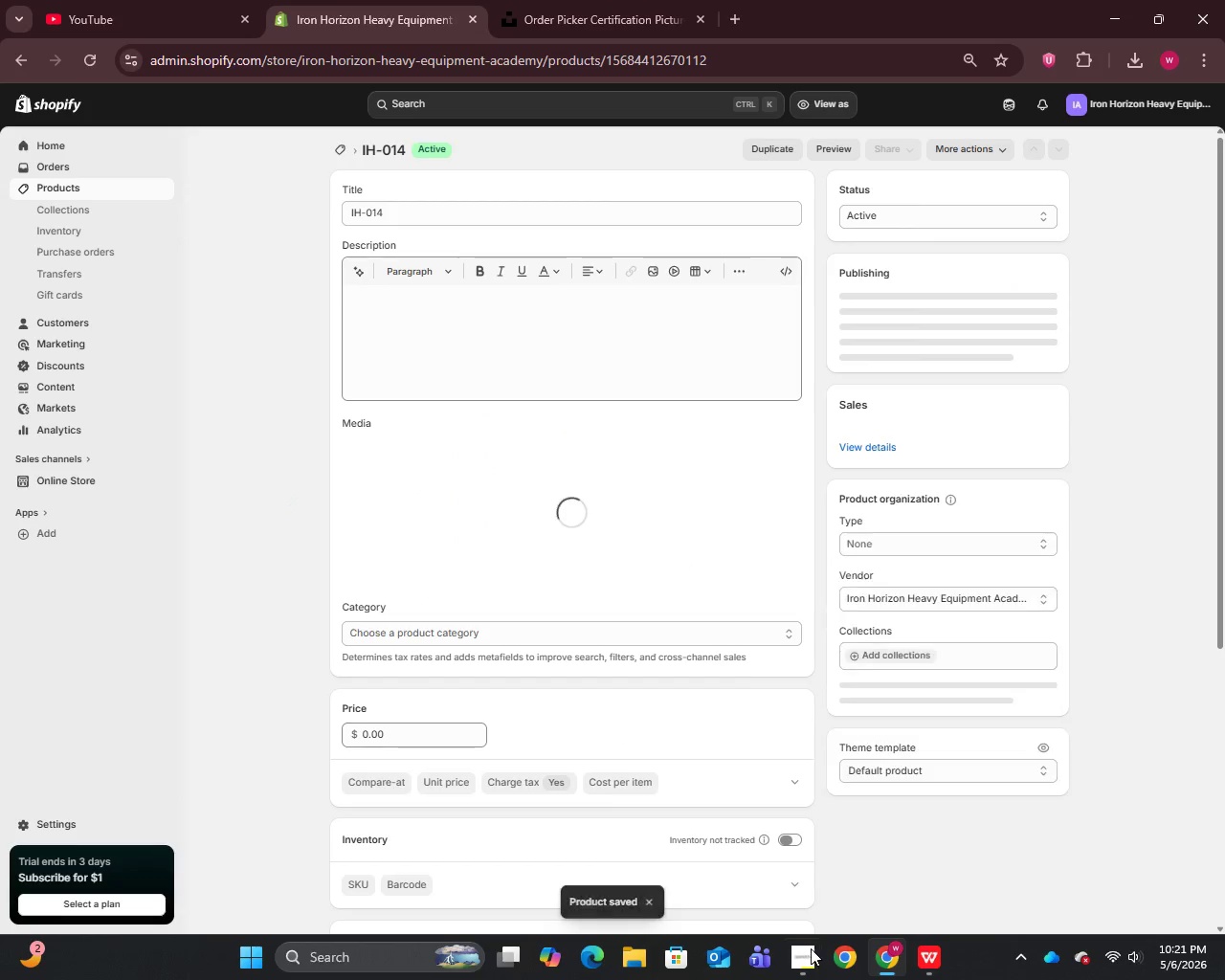 
left_click([934, 945])
 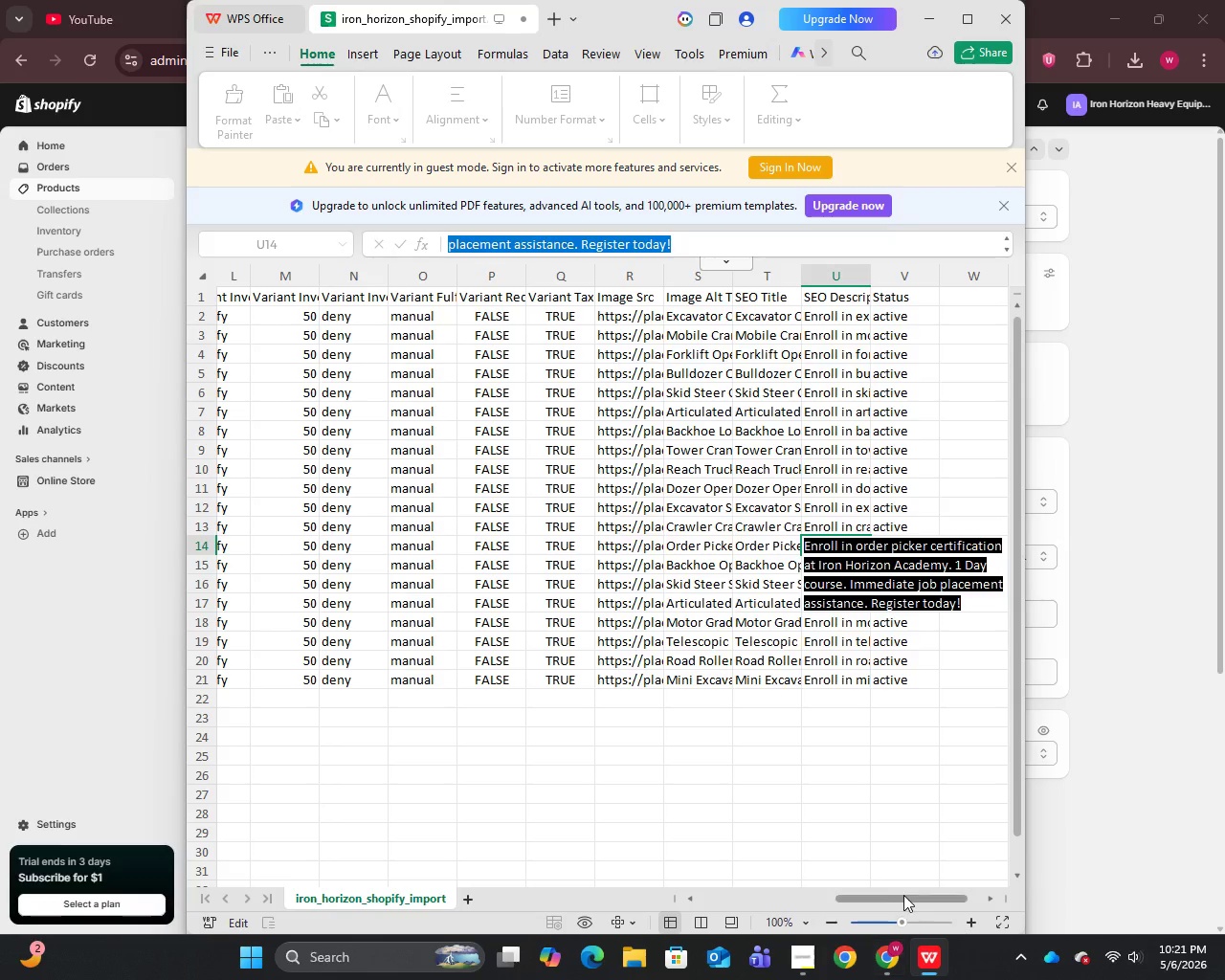 
left_click_drag(start_coordinate=[902, 893], to_coordinate=[665, 903])
 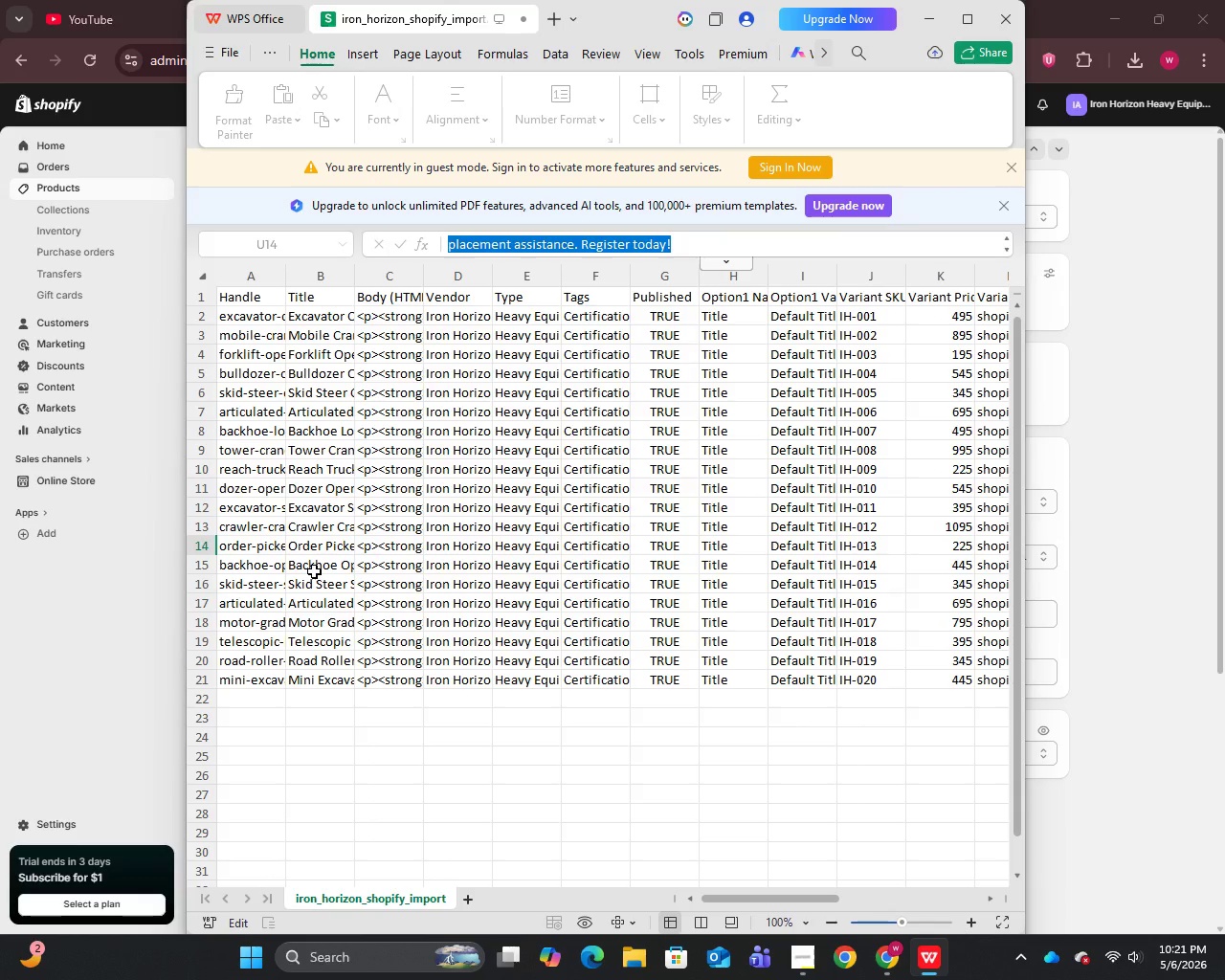 
left_click([314, 570])
 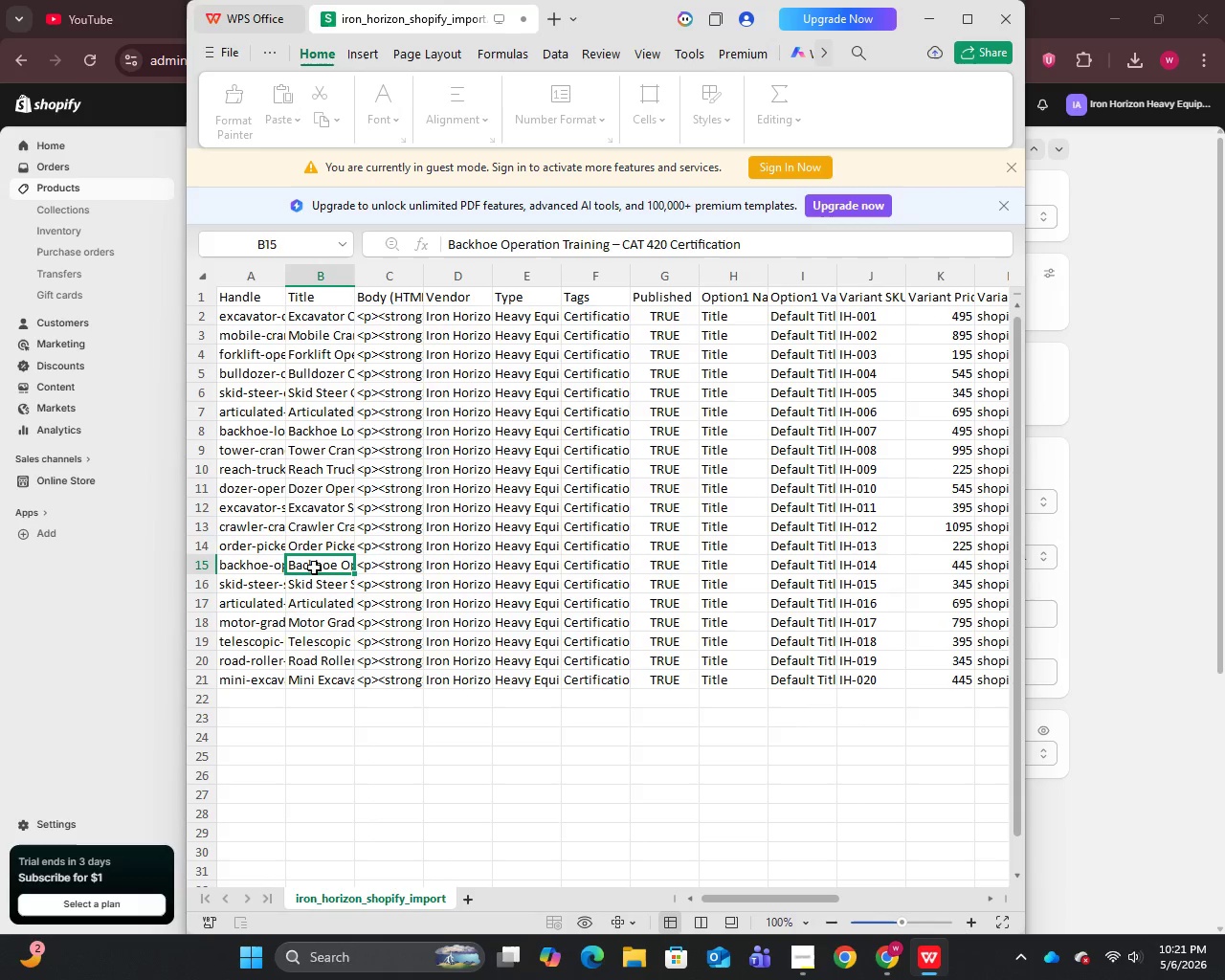 
double_click([314, 567])
 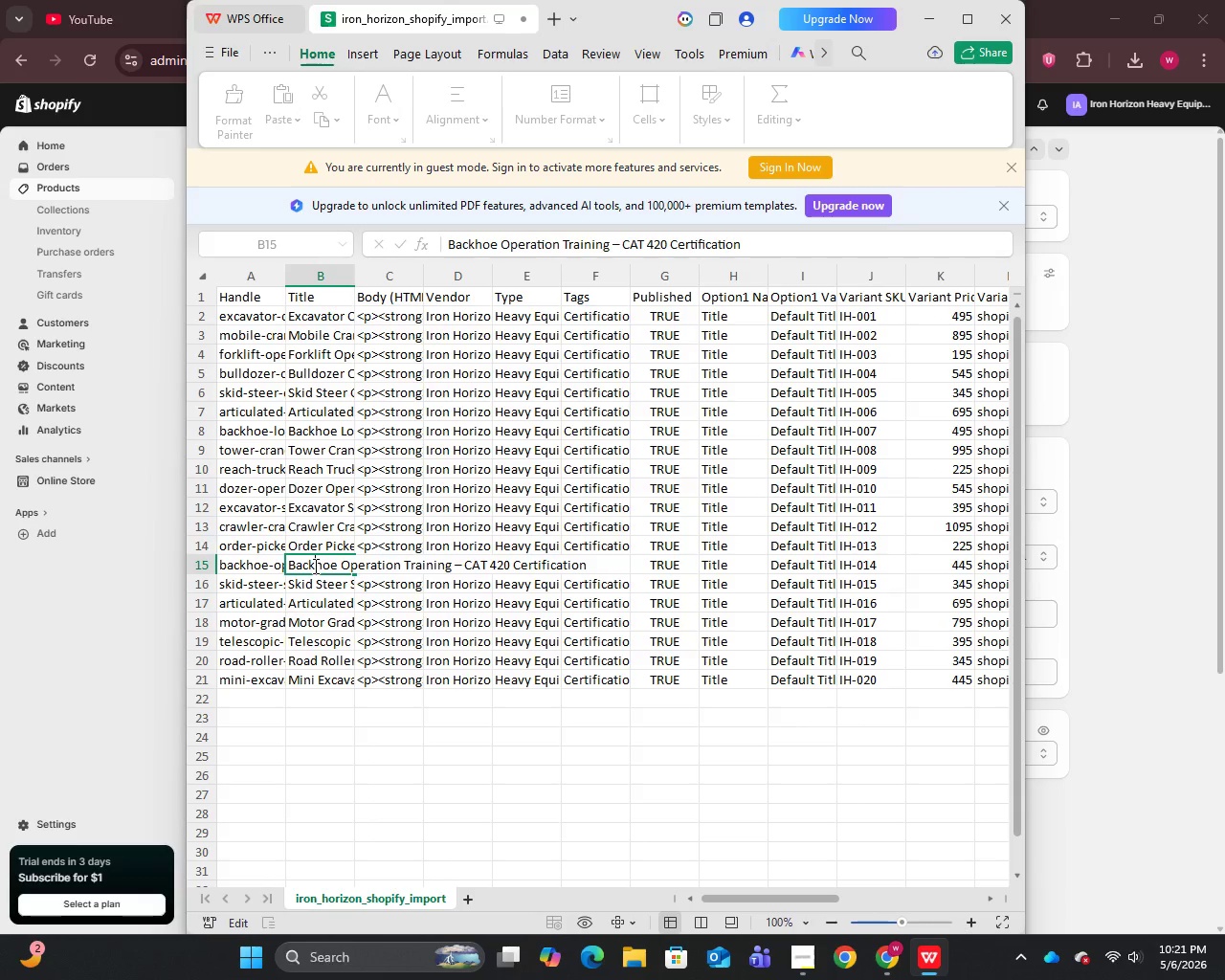 
key(Control+A)
 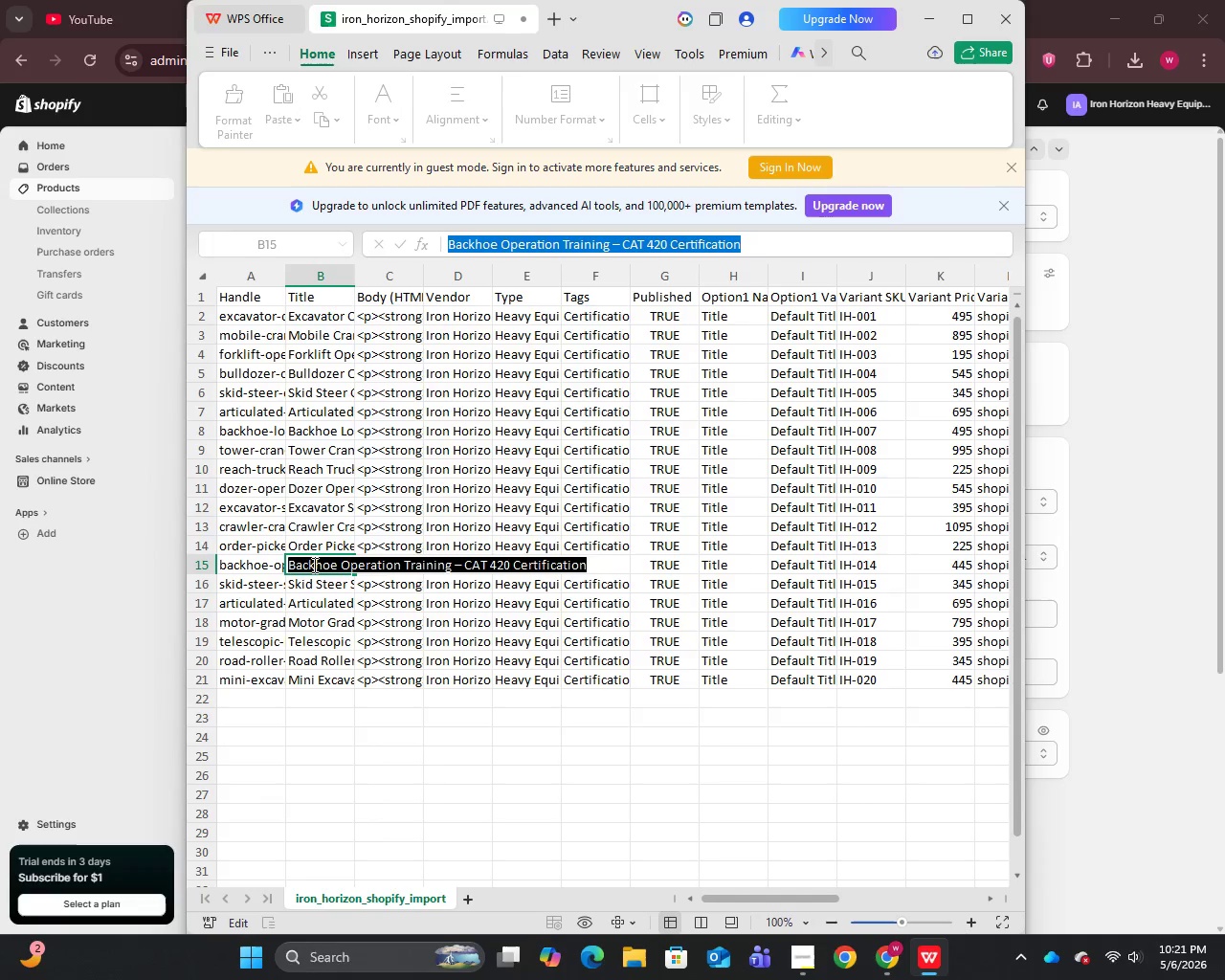 
key(Control+C)
 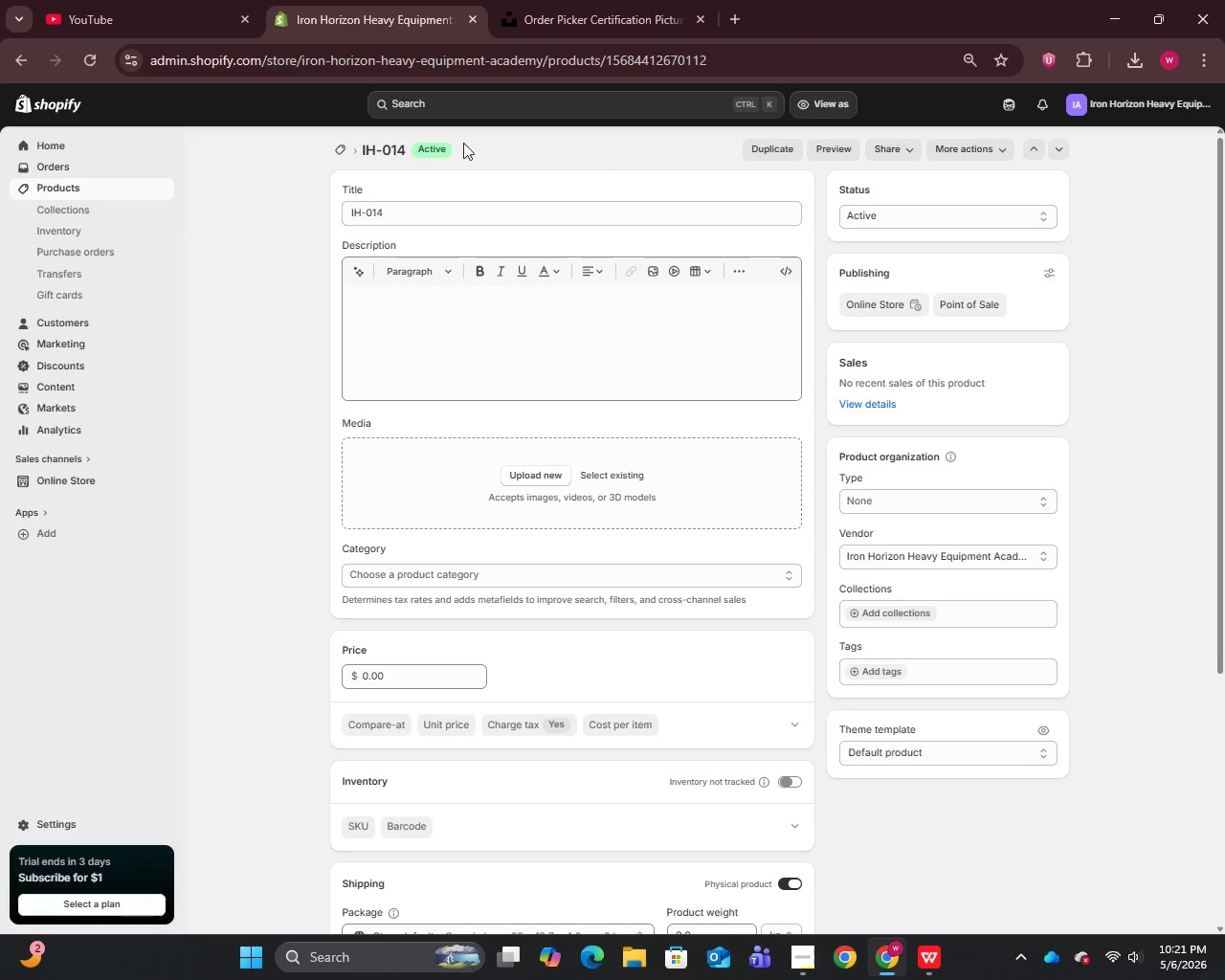 
left_click([465, 198])
 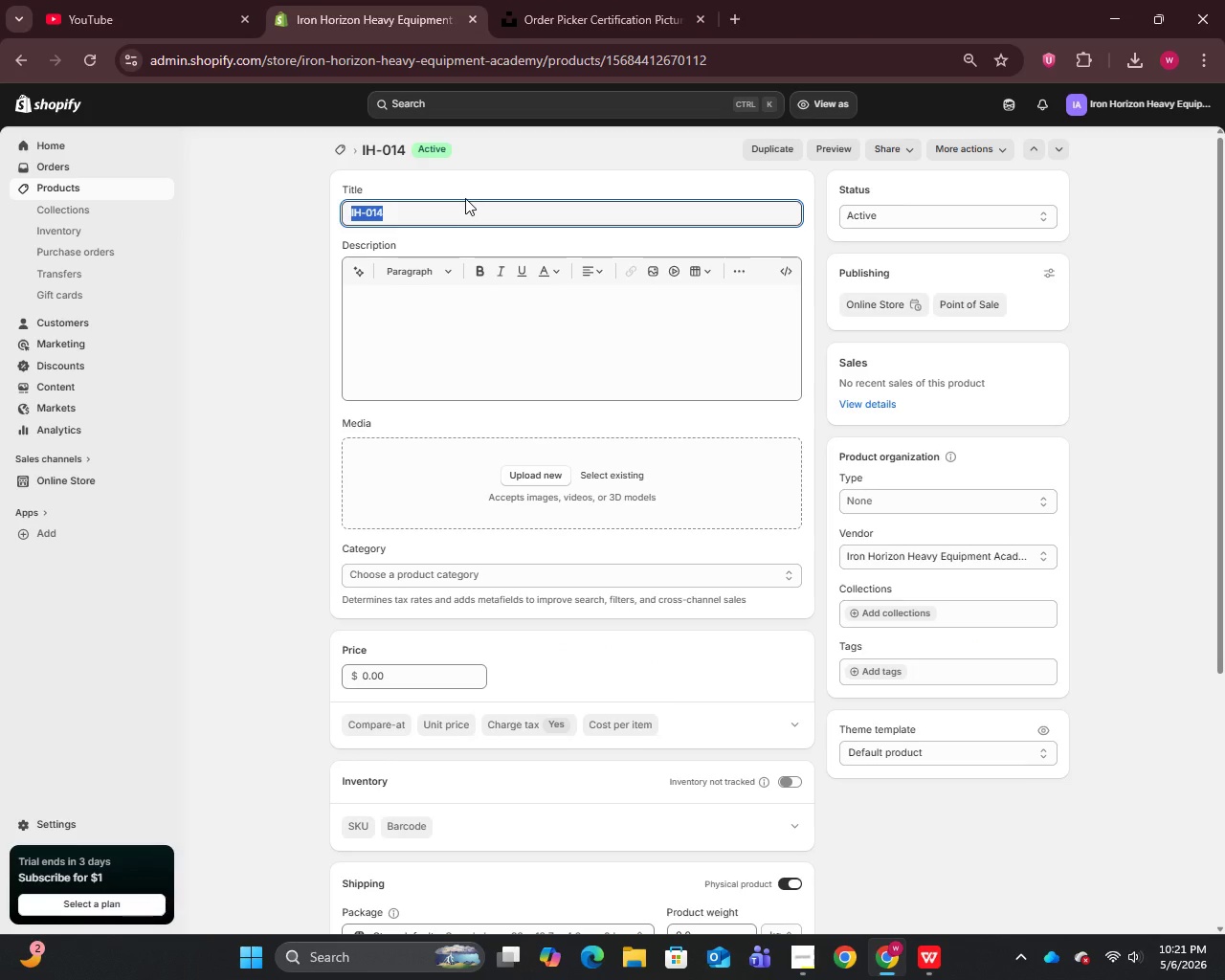 
key(Control+V)
 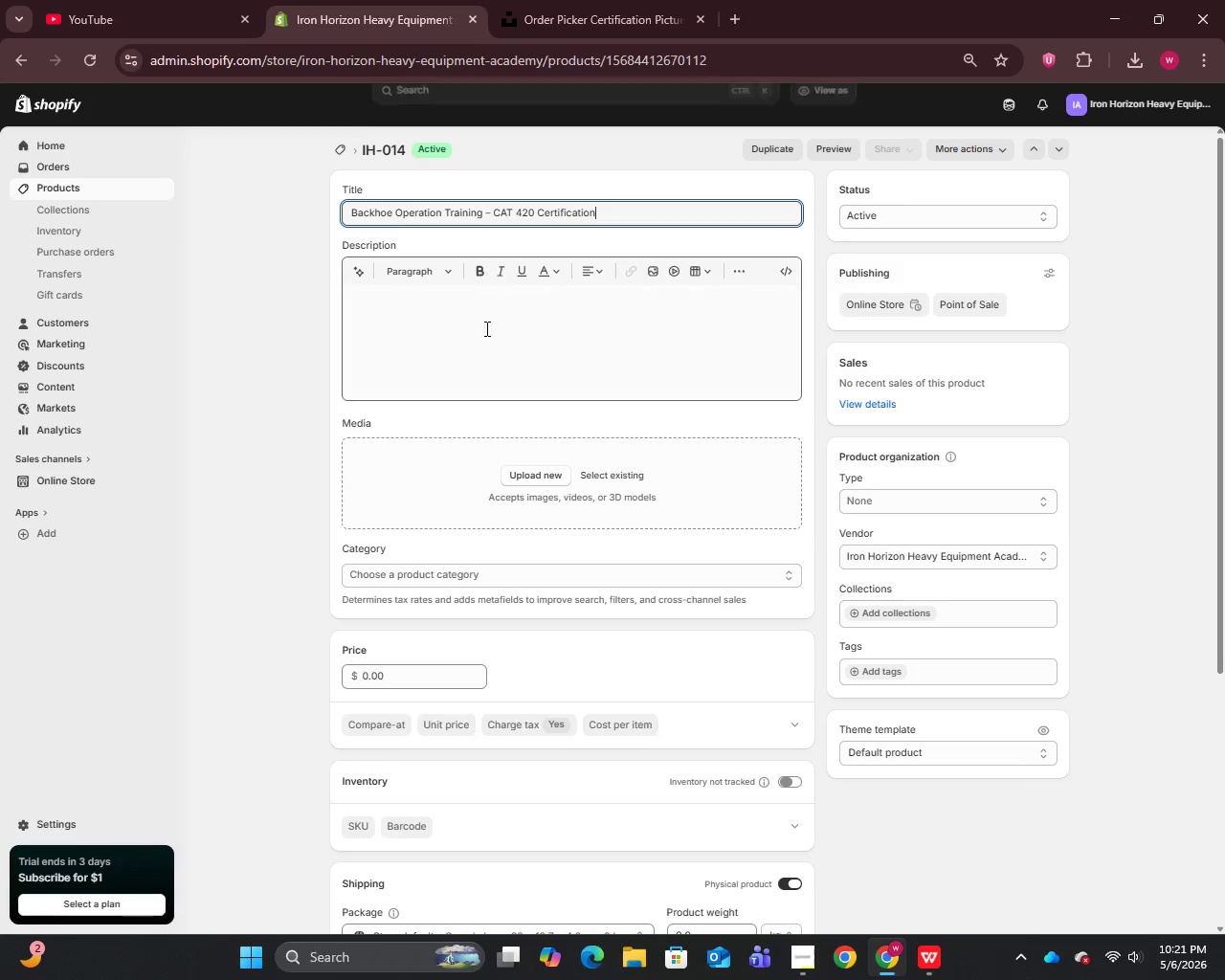 
left_click([485, 329])
 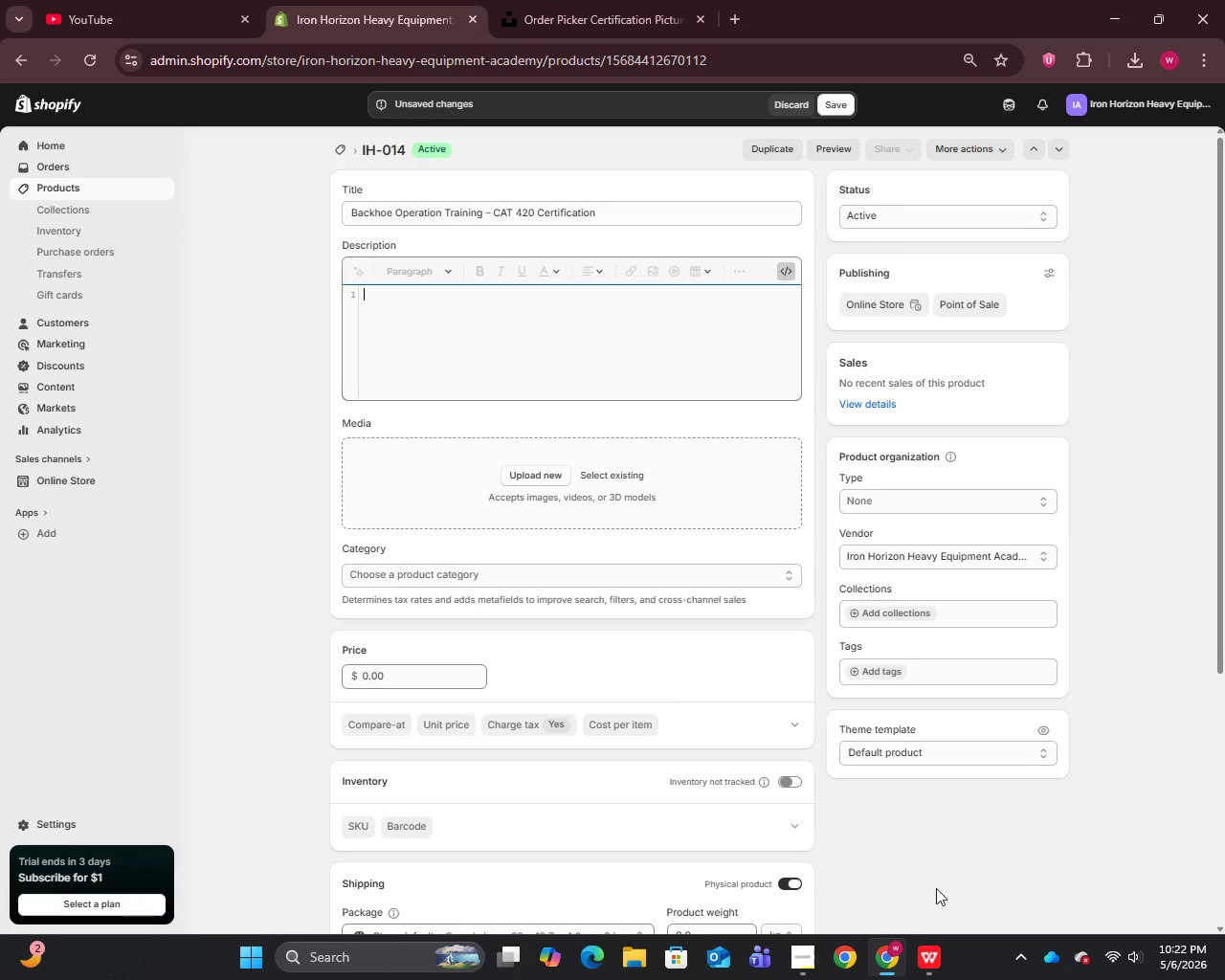 
left_click([943, 947])
 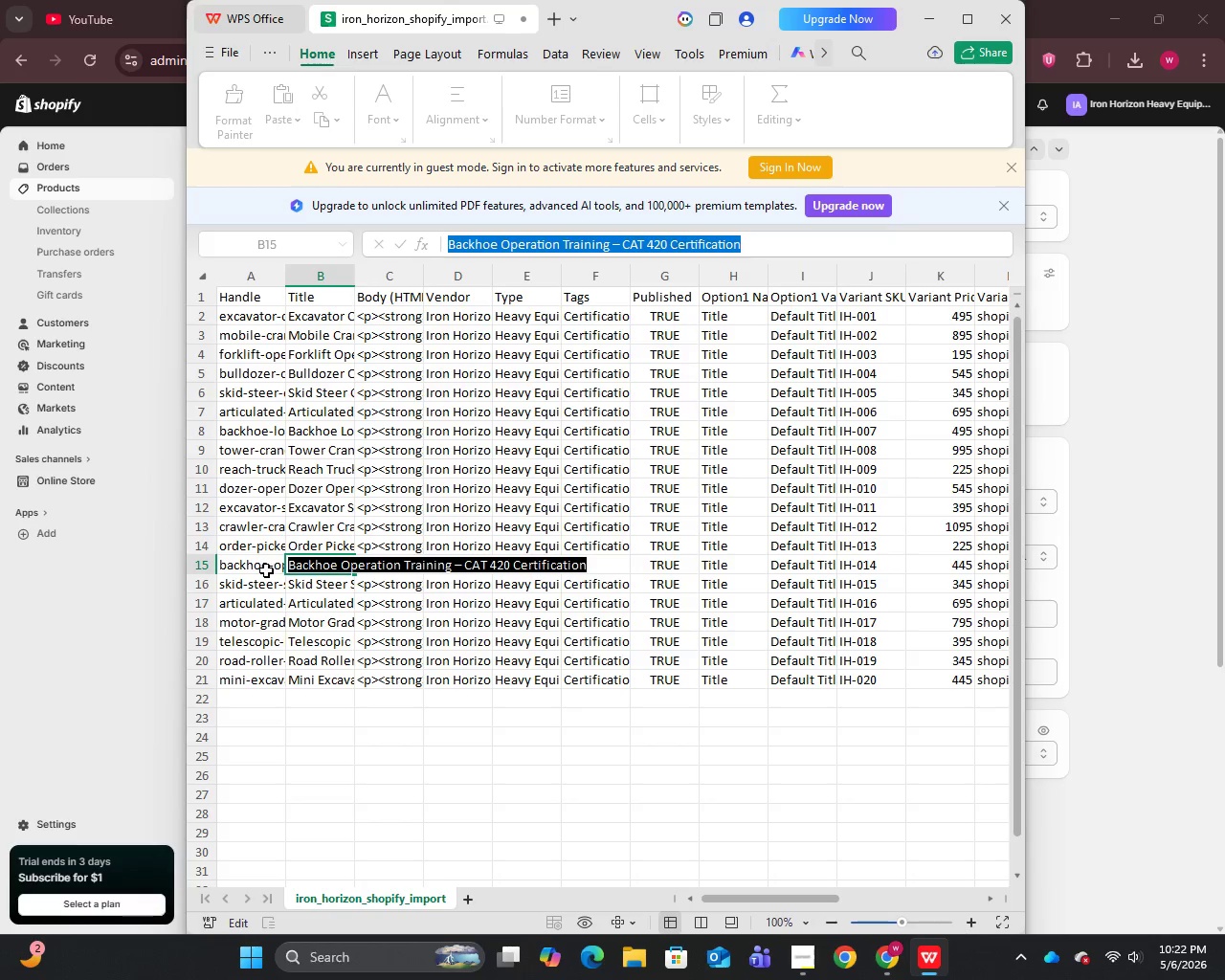 
left_click([258, 565])
 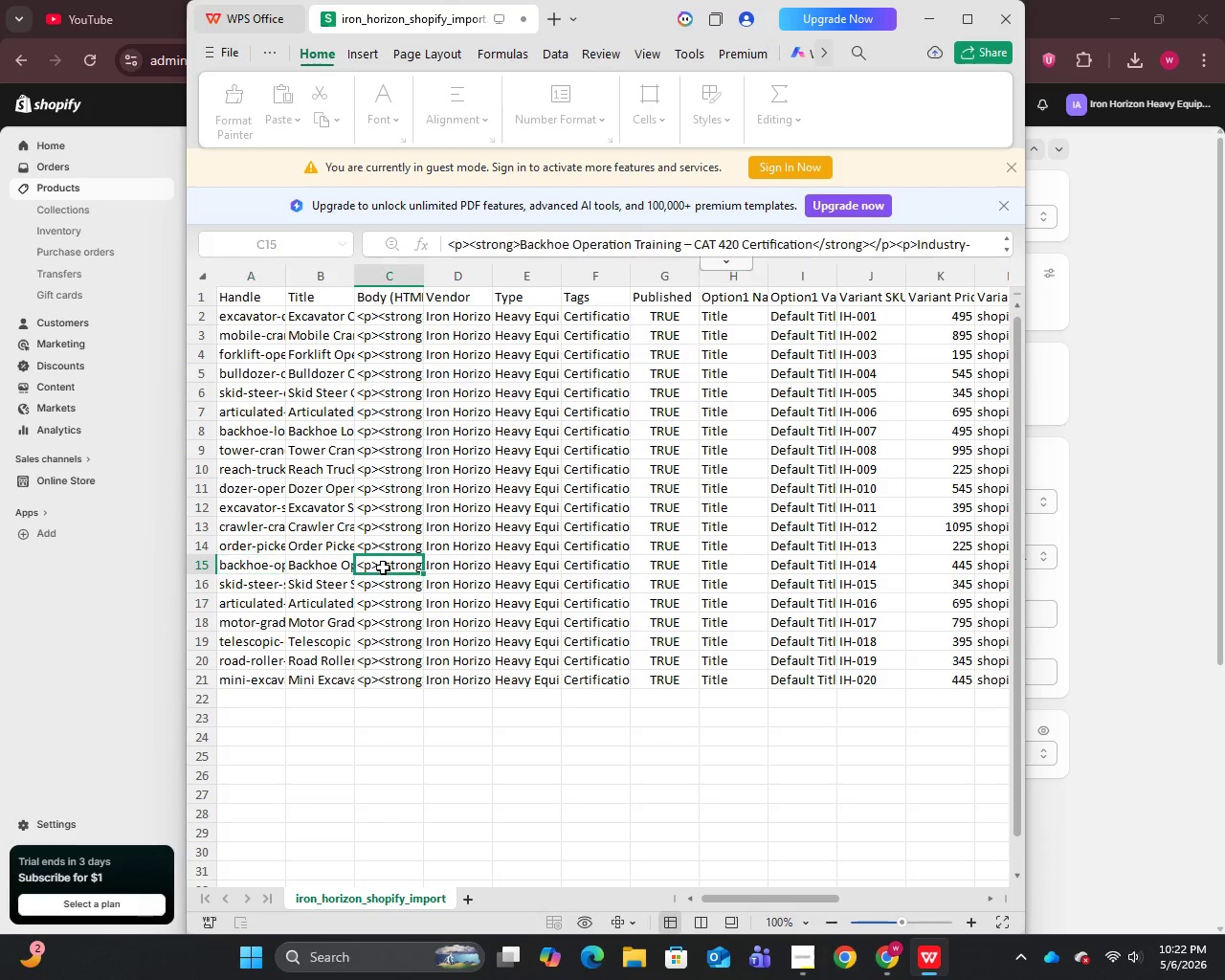 
double_click([383, 567])
 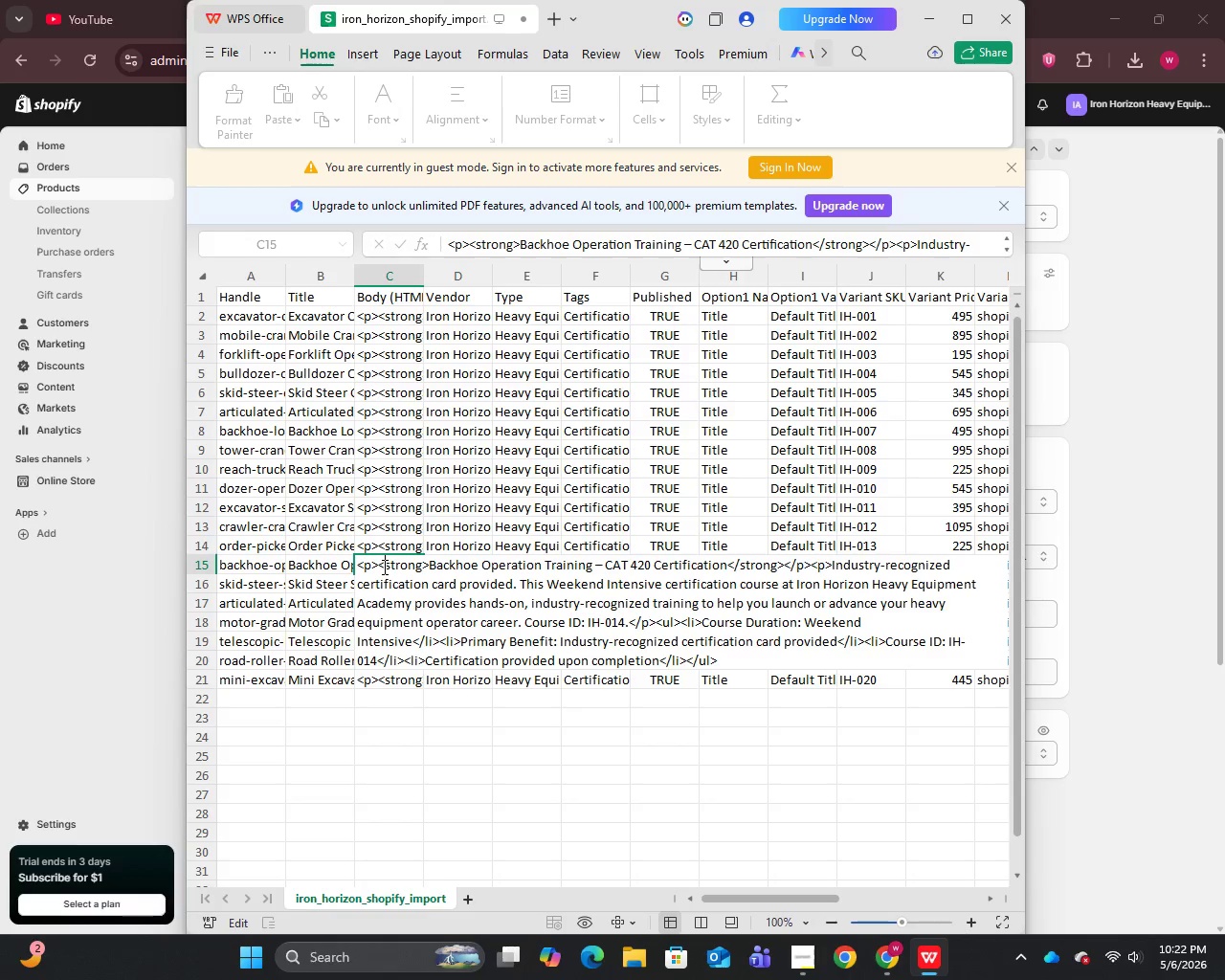 
triple_click([383, 567])
 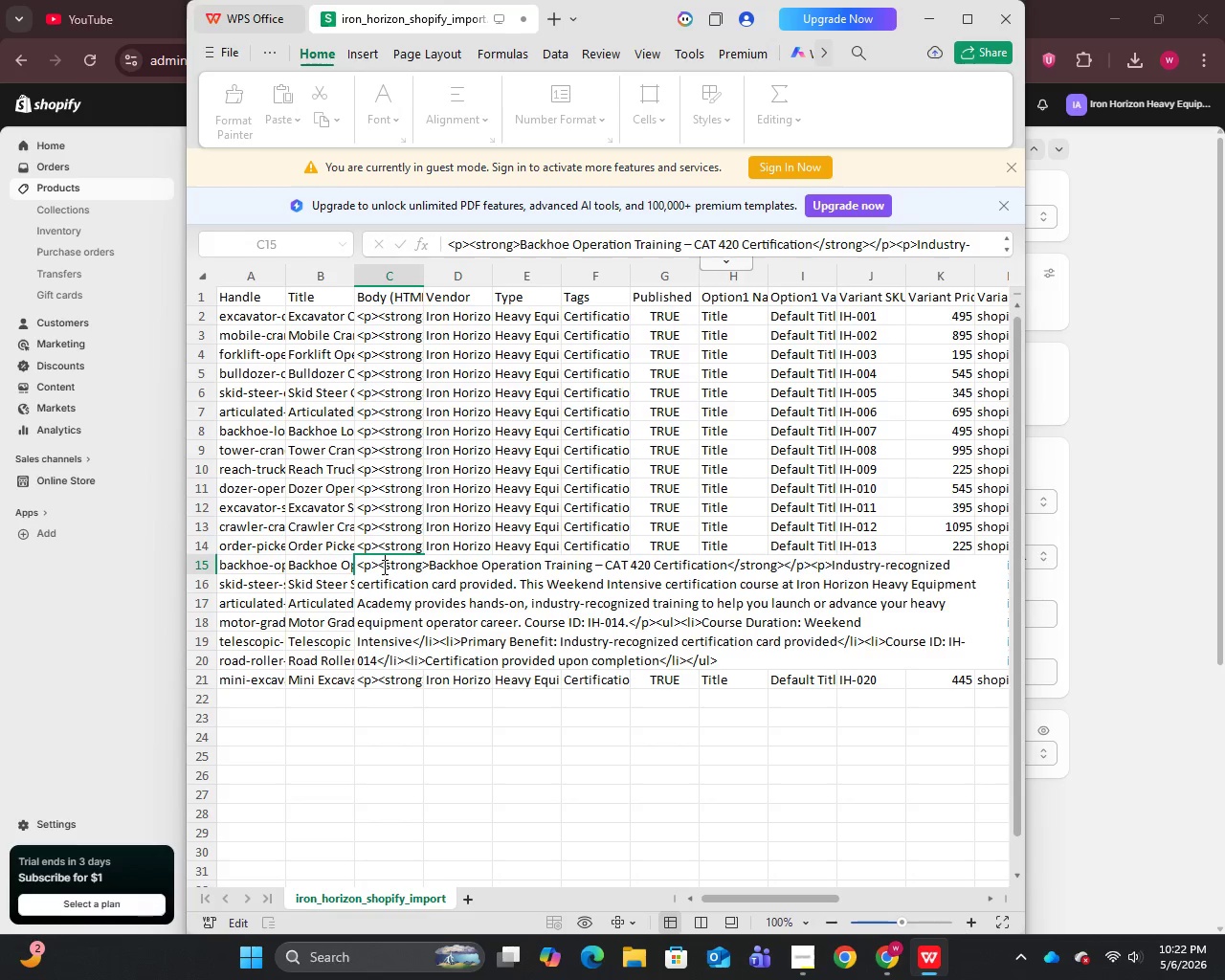 
key(Control+A)
 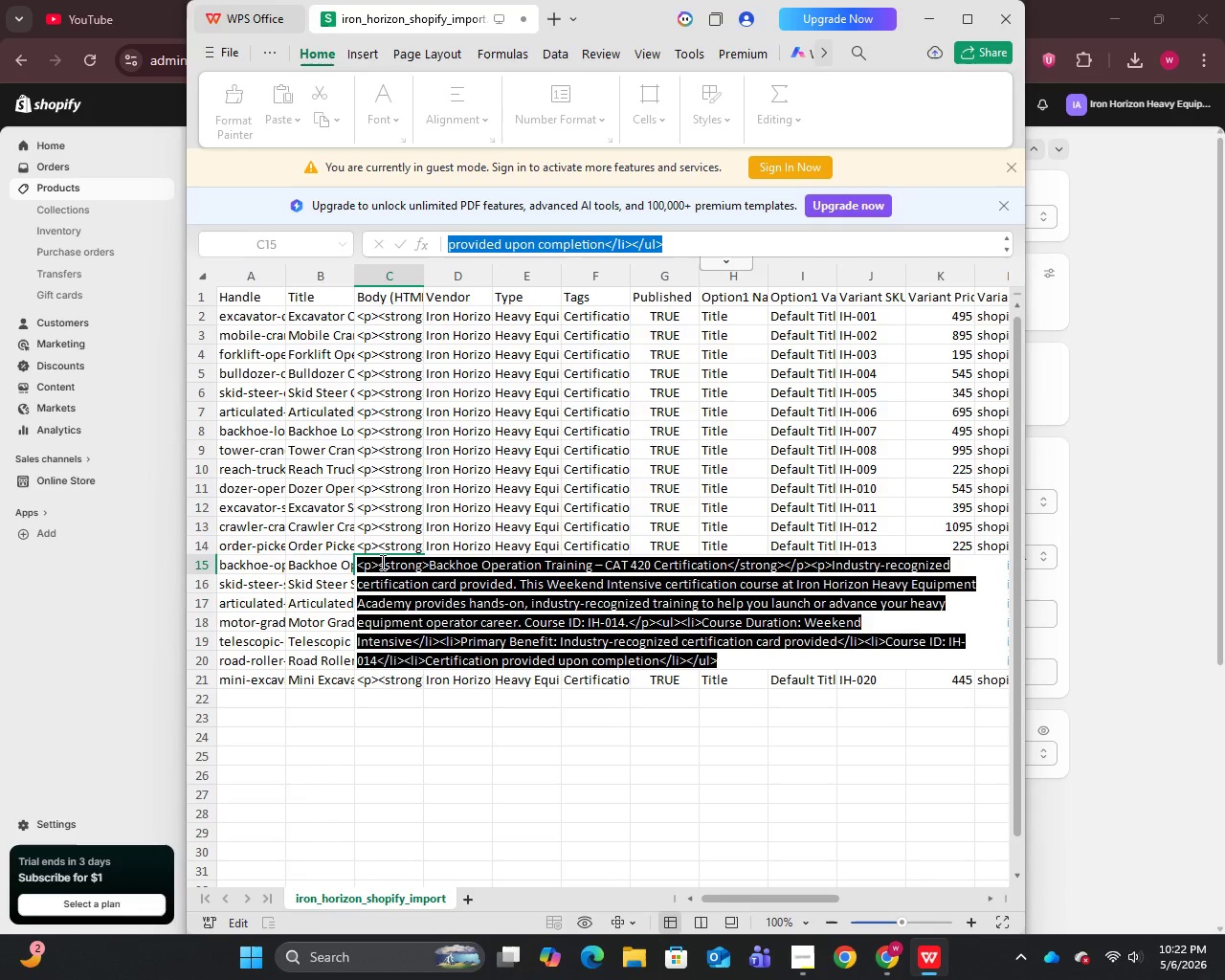 
key(Control+C)
 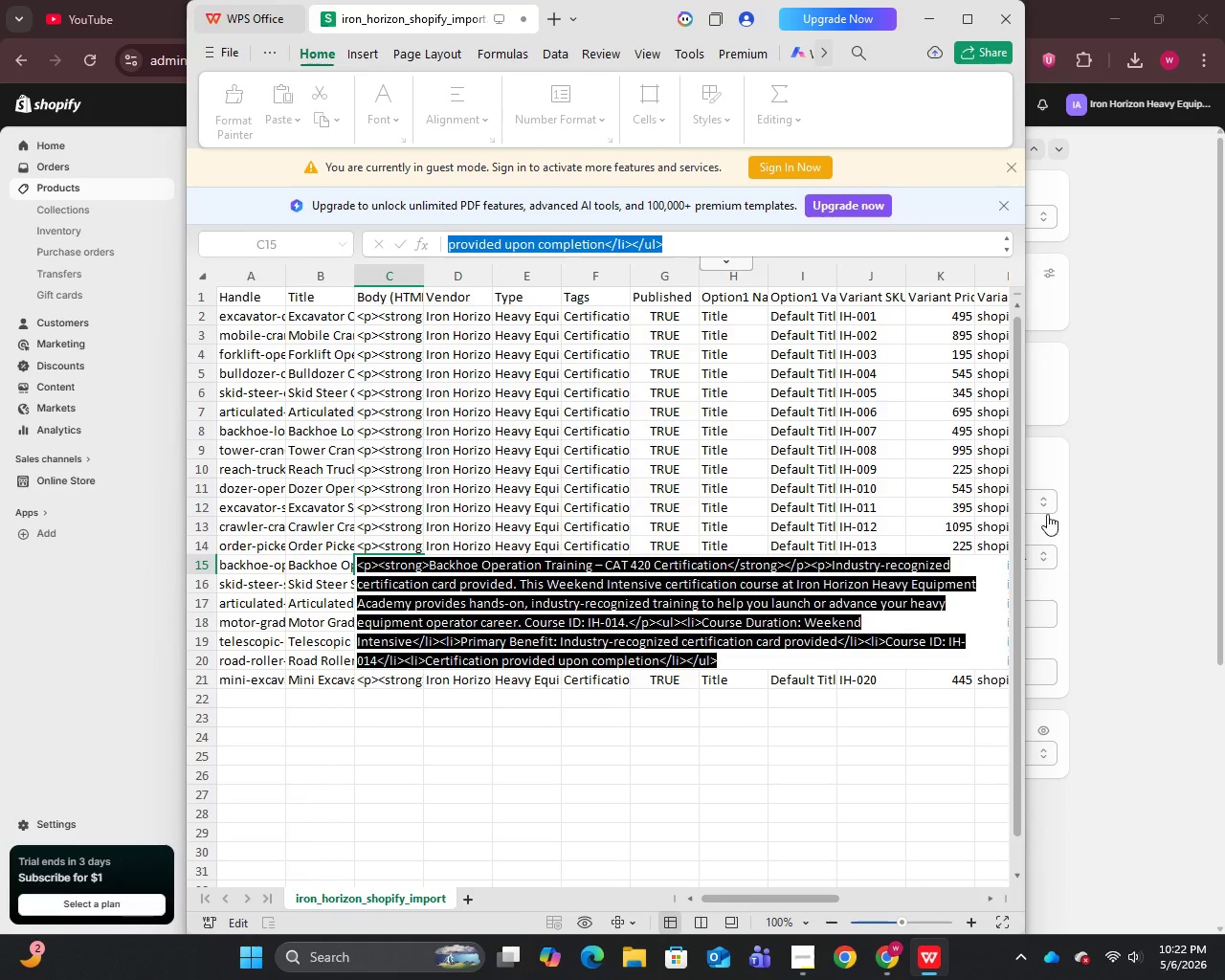 
left_click([1085, 522])
 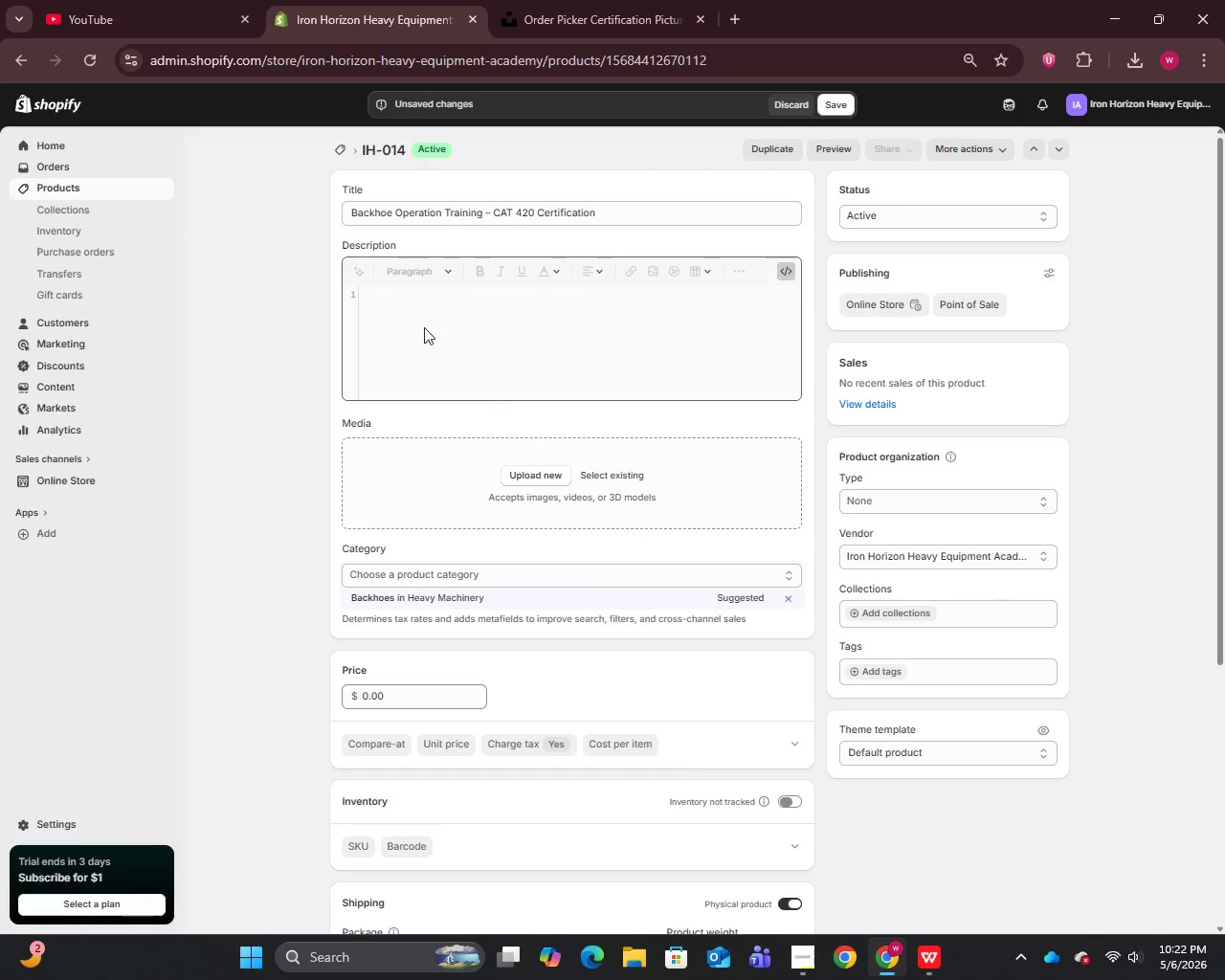 
left_click([411, 295])
 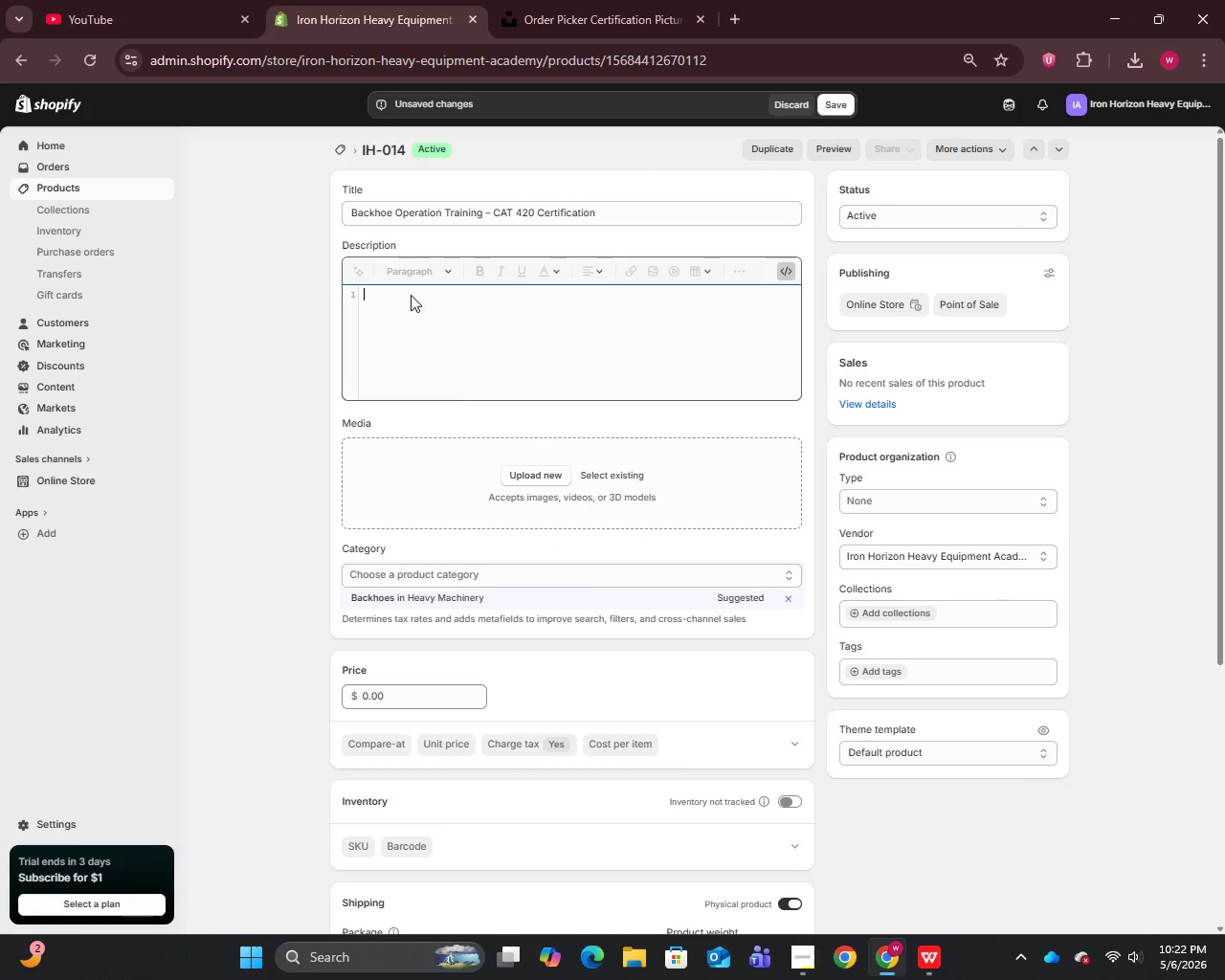 
key(Control+V)
 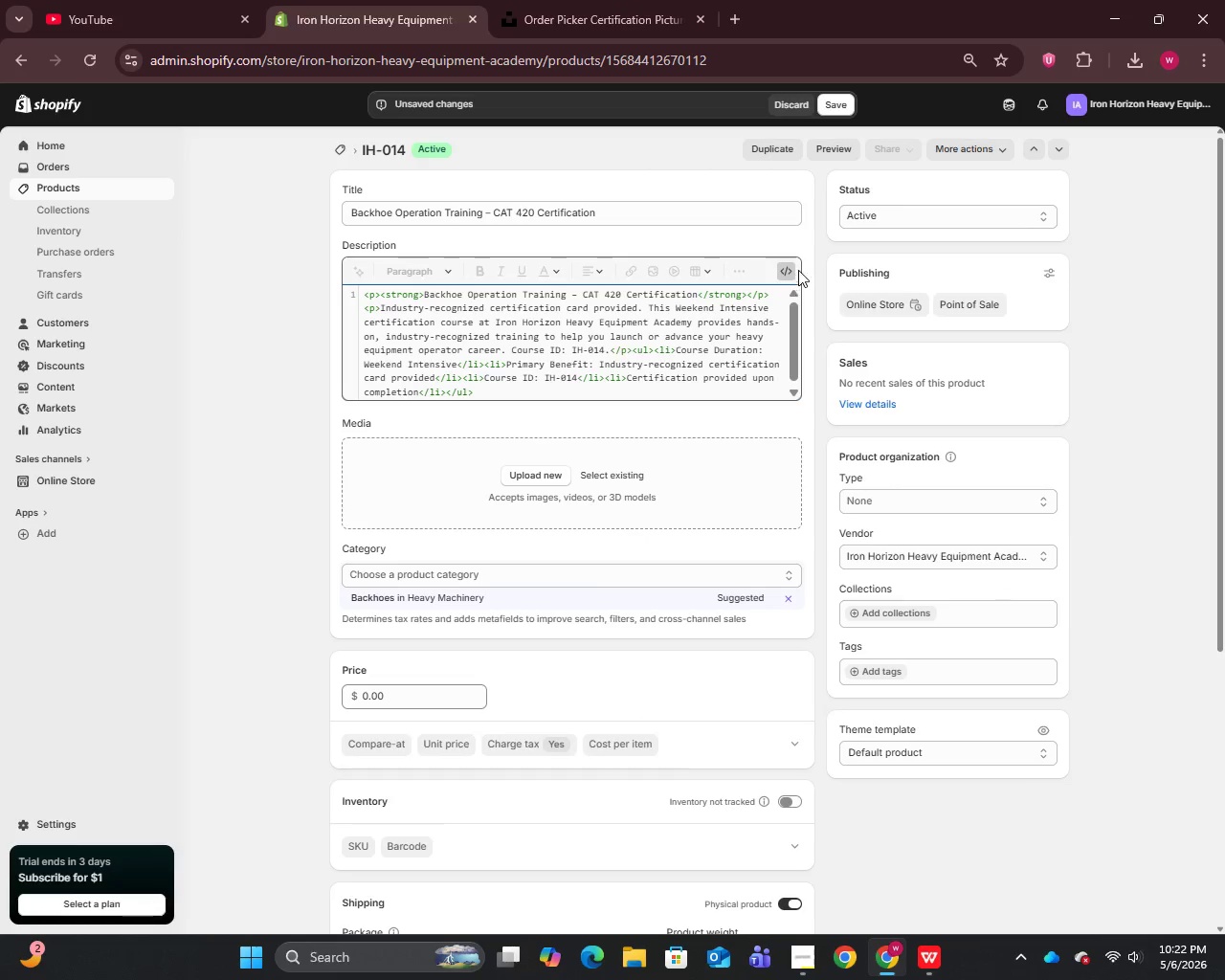 
left_click([787, 272])
 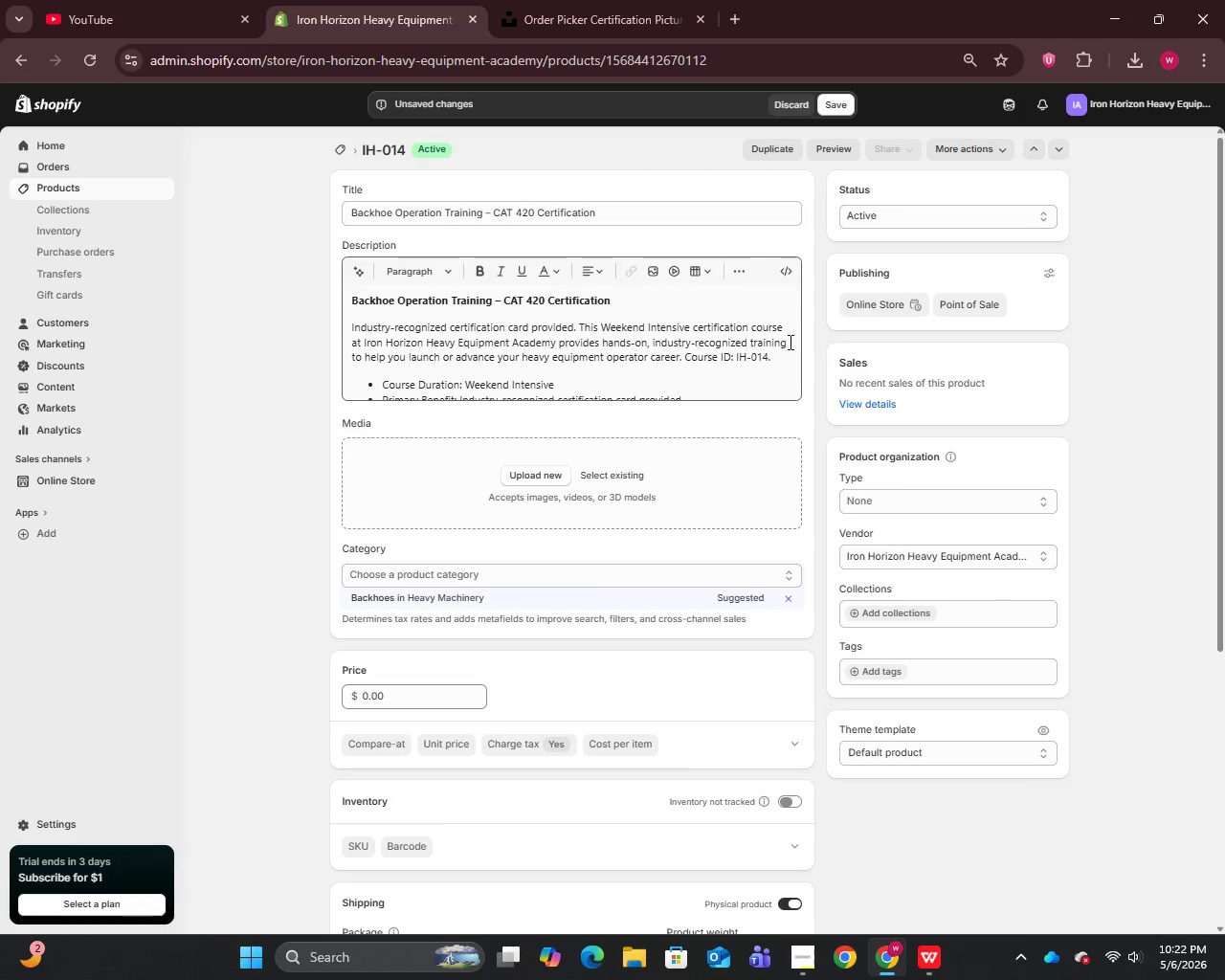 
left_click([781, 357])
 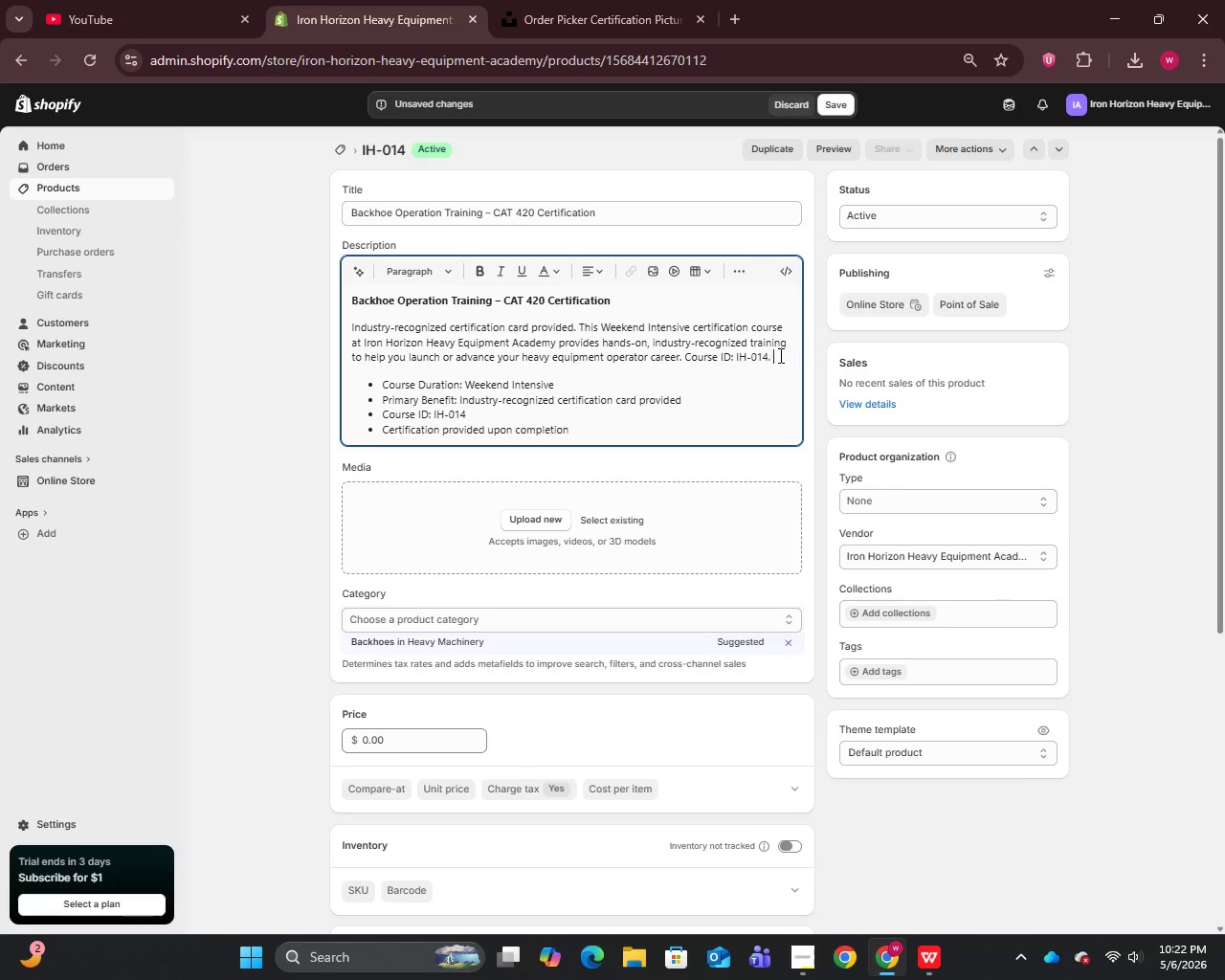 
key(Space)
 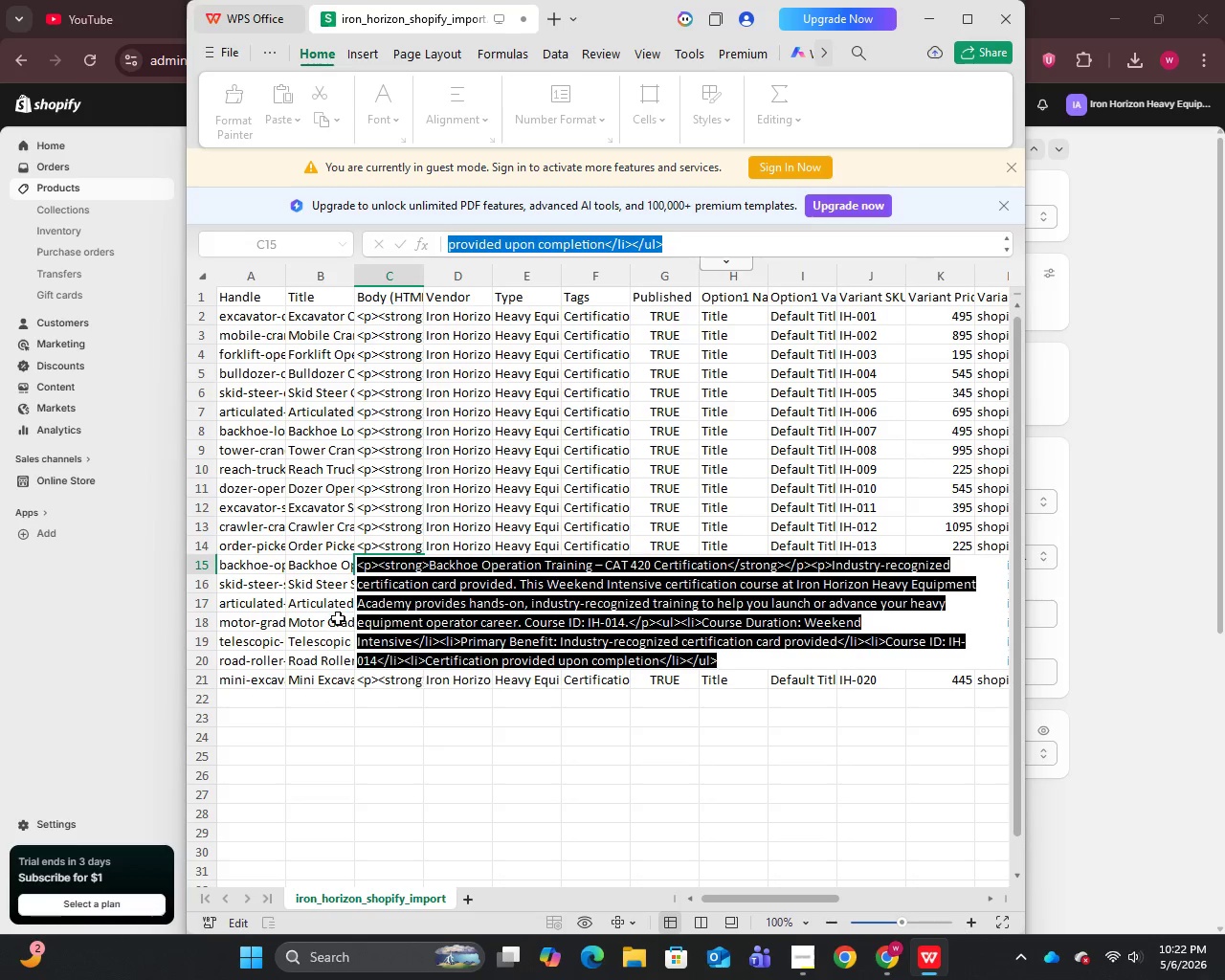 
wait(6.25)
 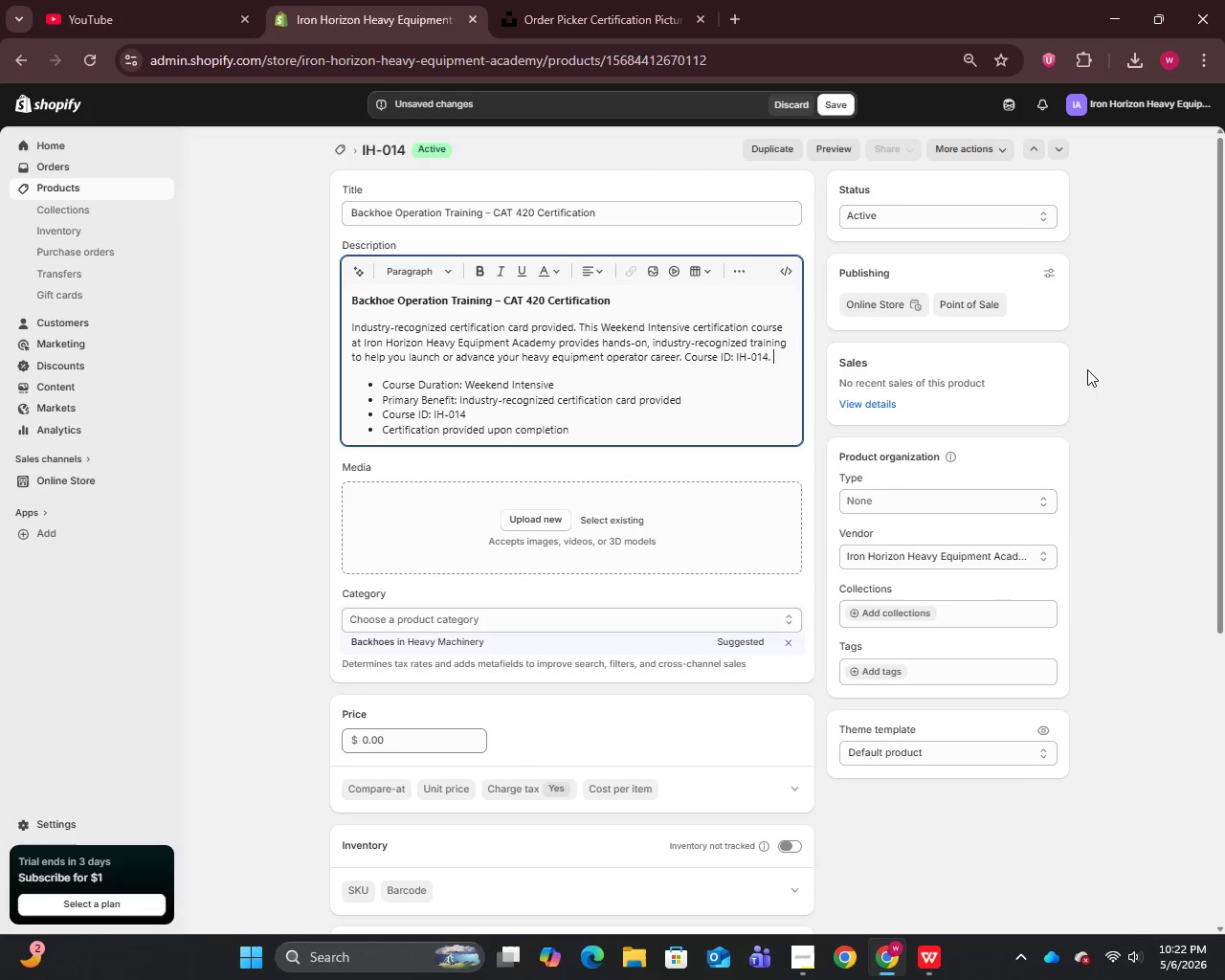 
double_click([242, 567])
 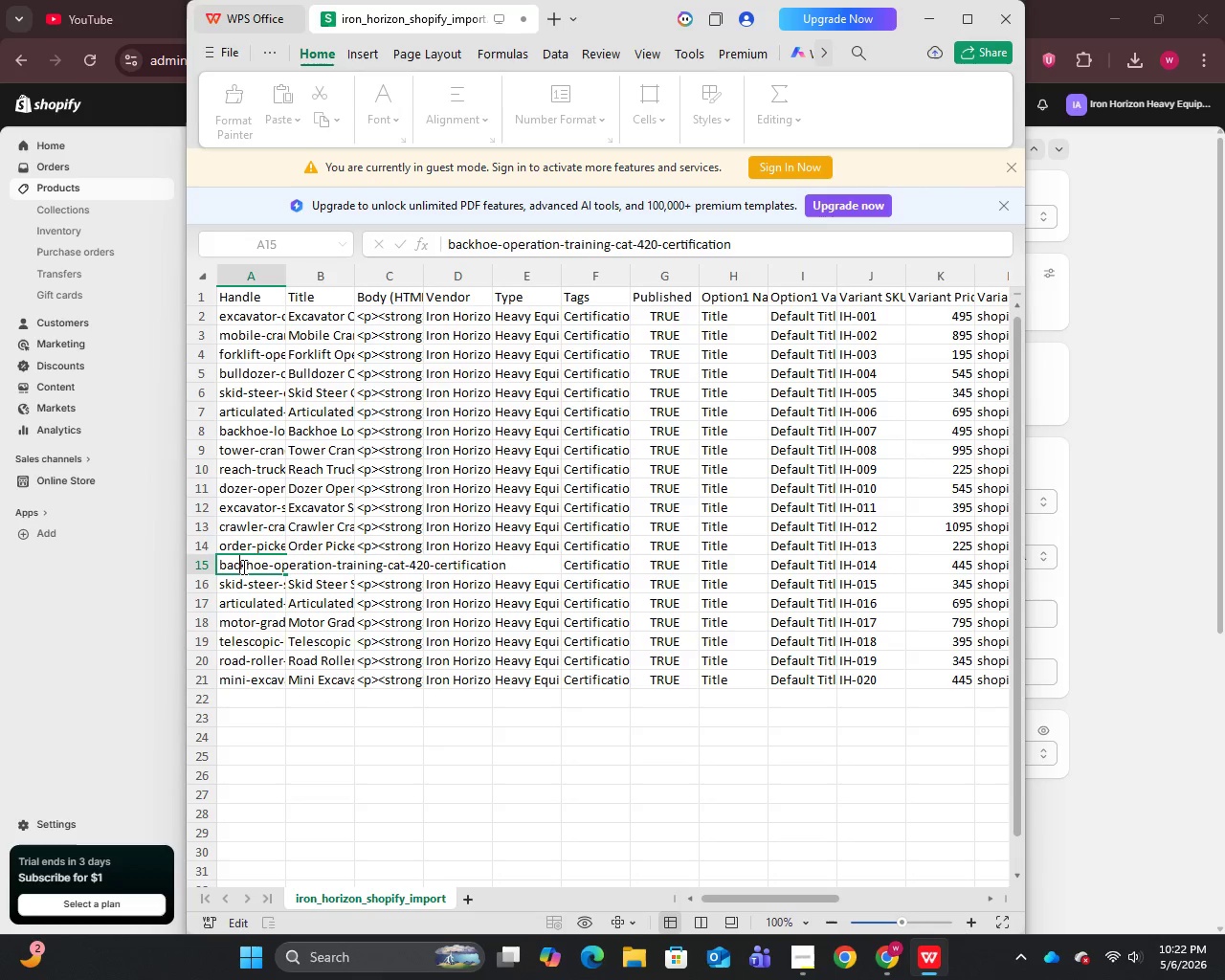 
triple_click([242, 567])
 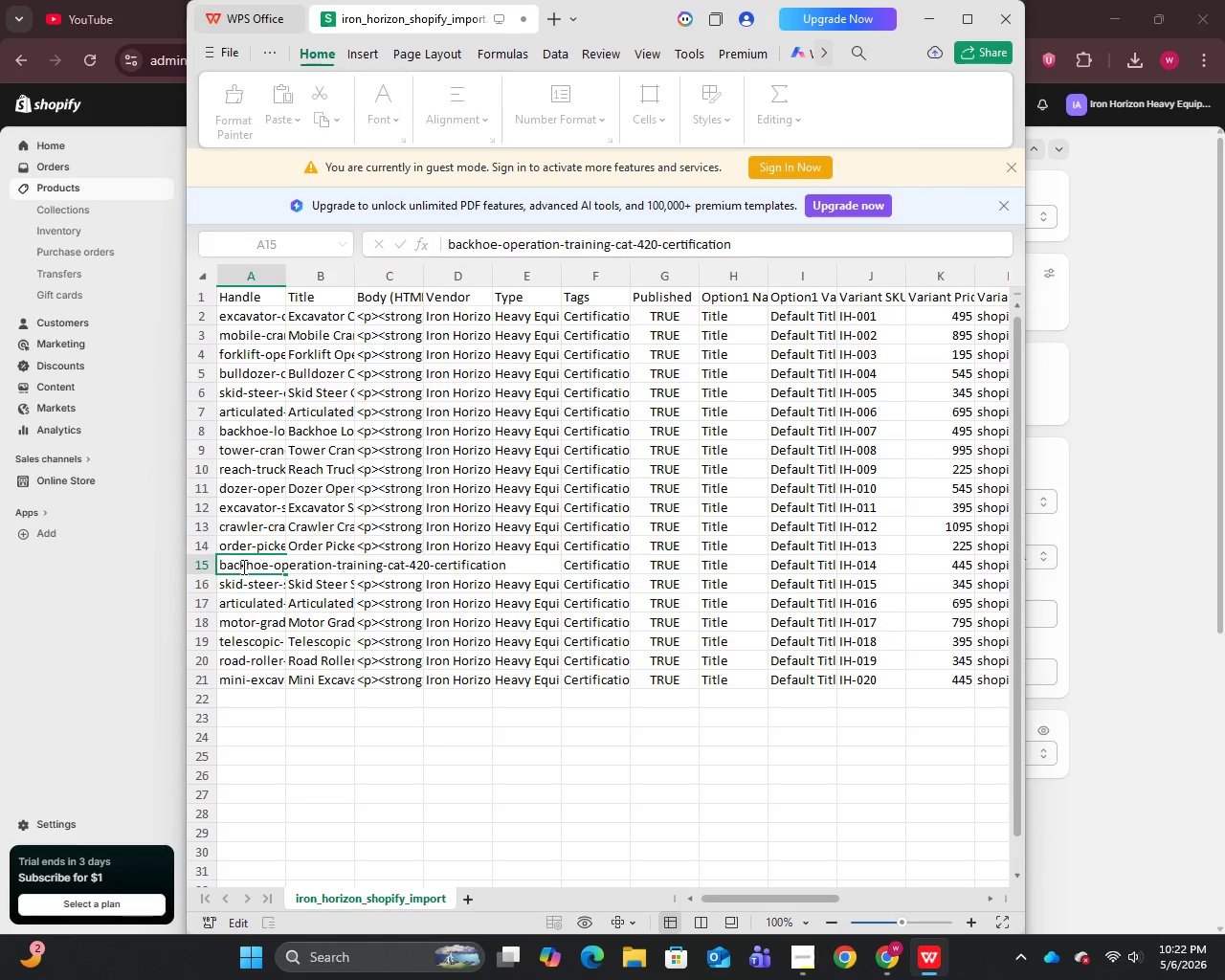 
key(Control+A)
 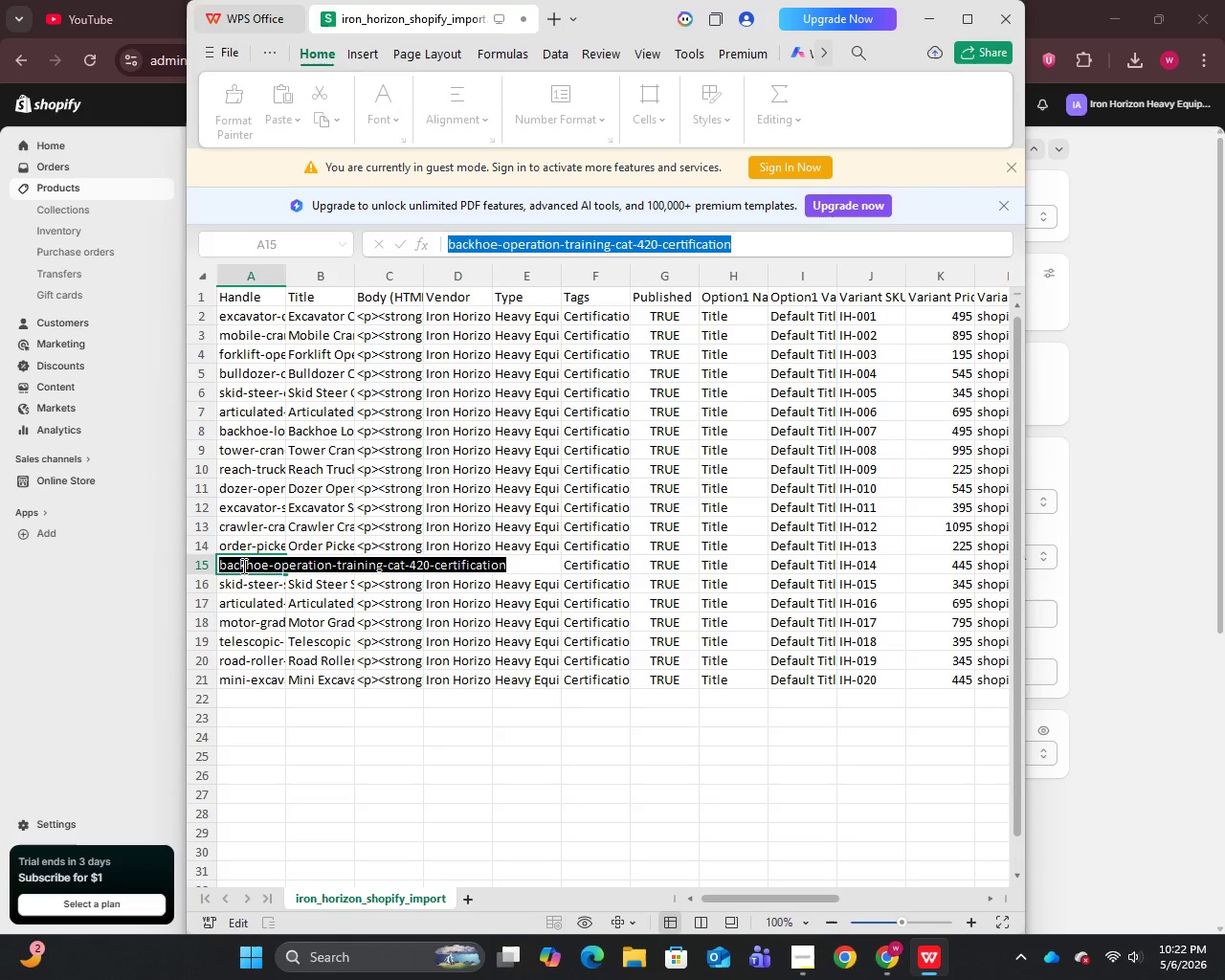 
key(Control+C)
 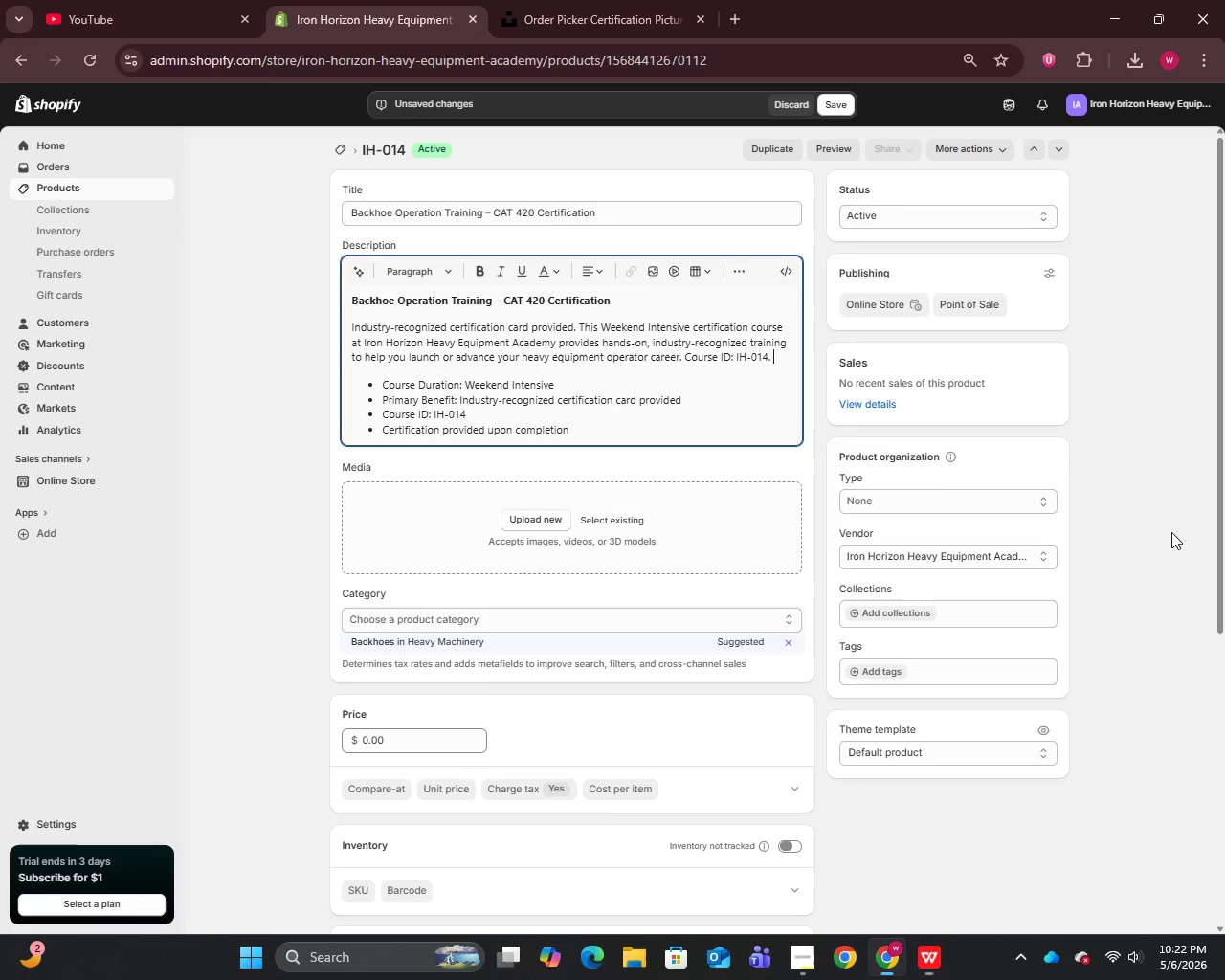 
scroll: coordinate [772, 733], scroll_direction: down, amount: 27.0
 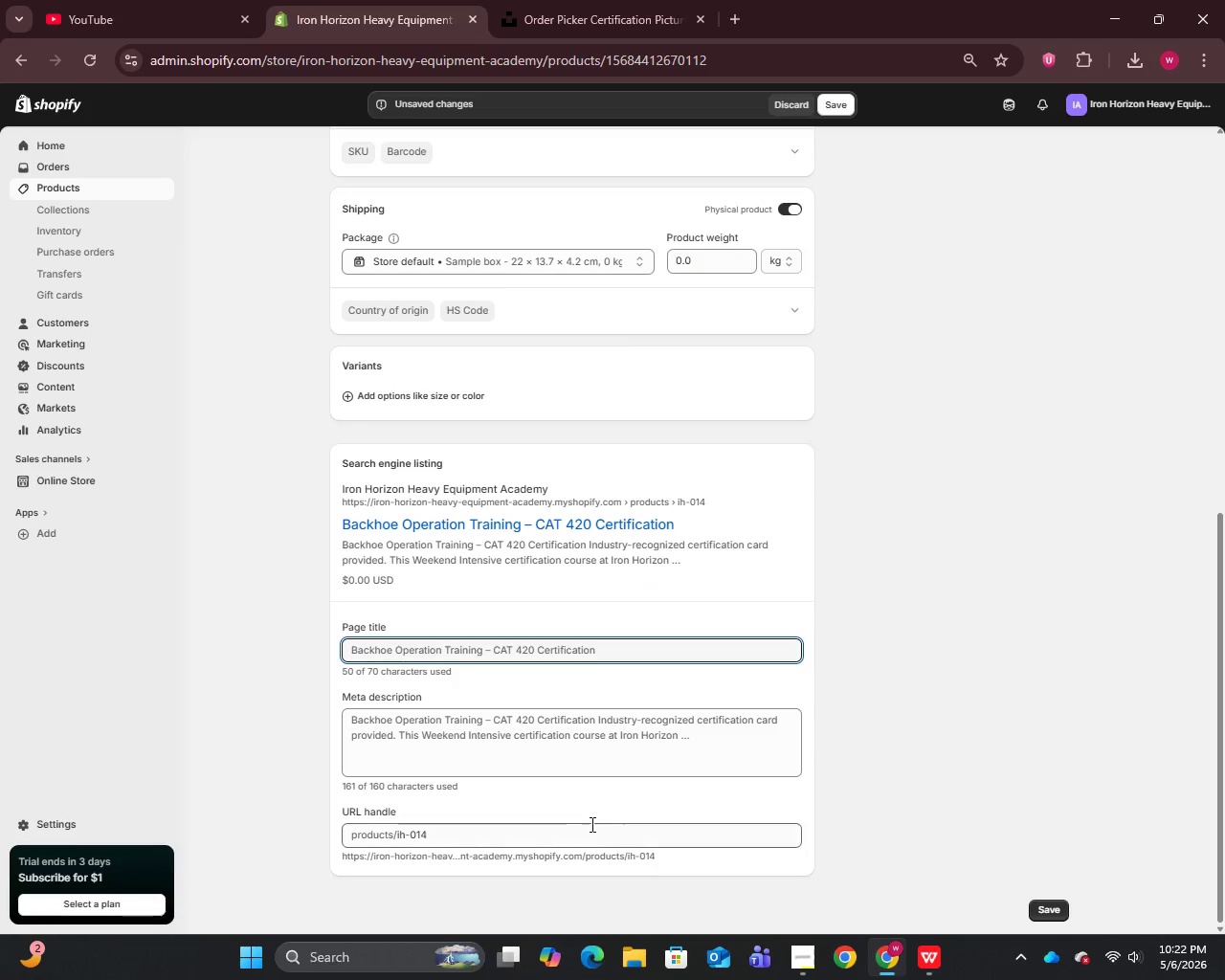 
left_click([583, 830])
 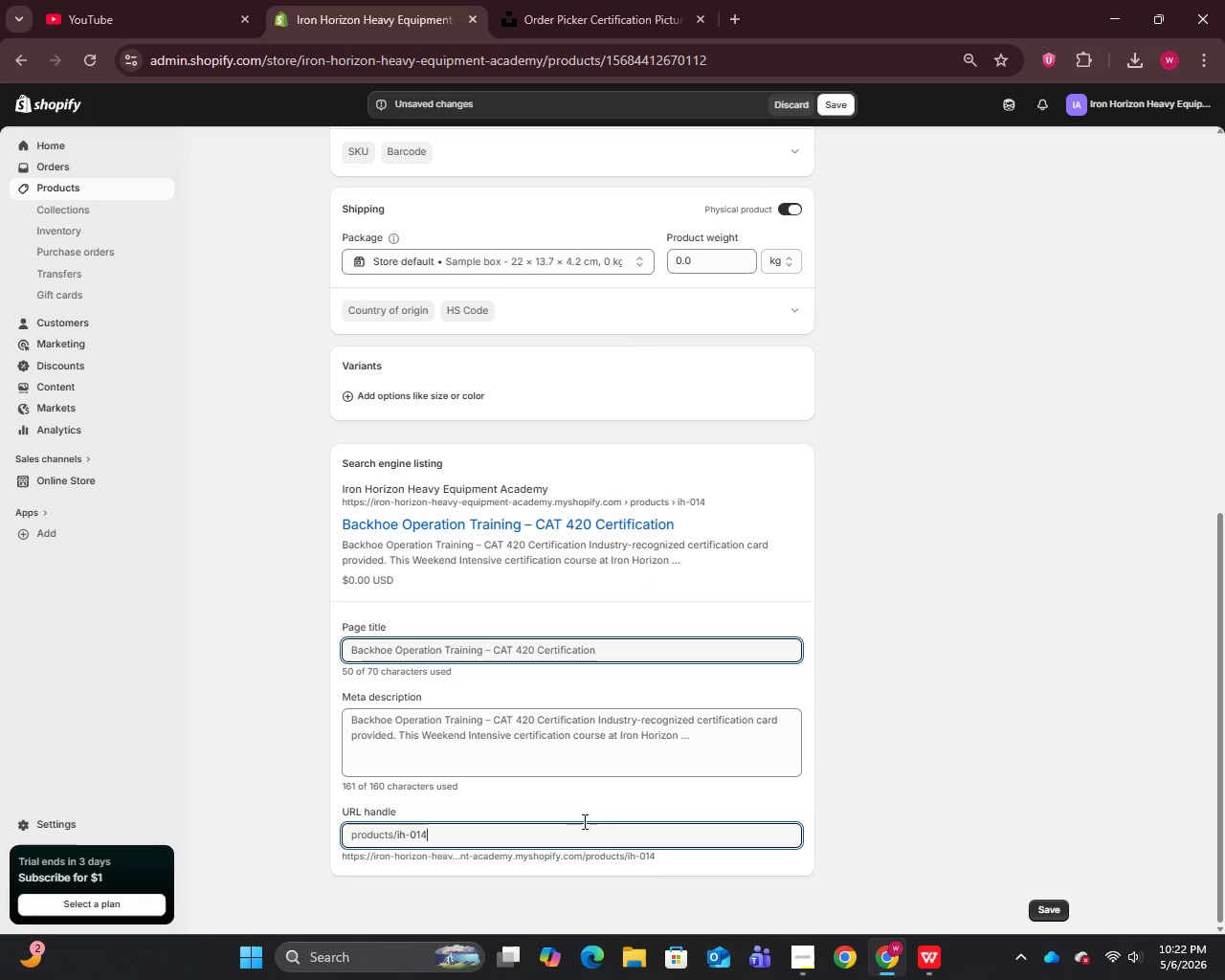 
key(Control+A)
 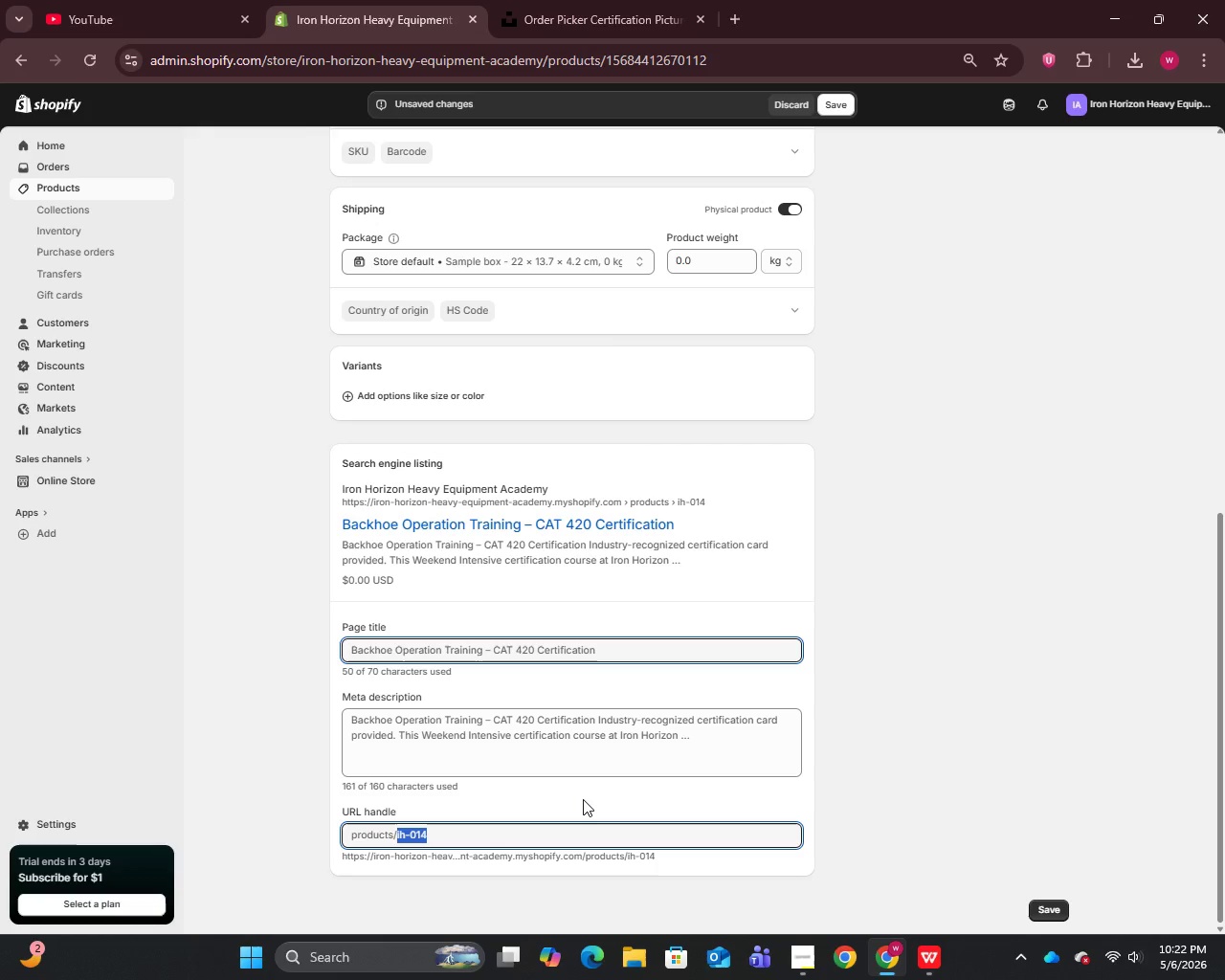 
key(V)
 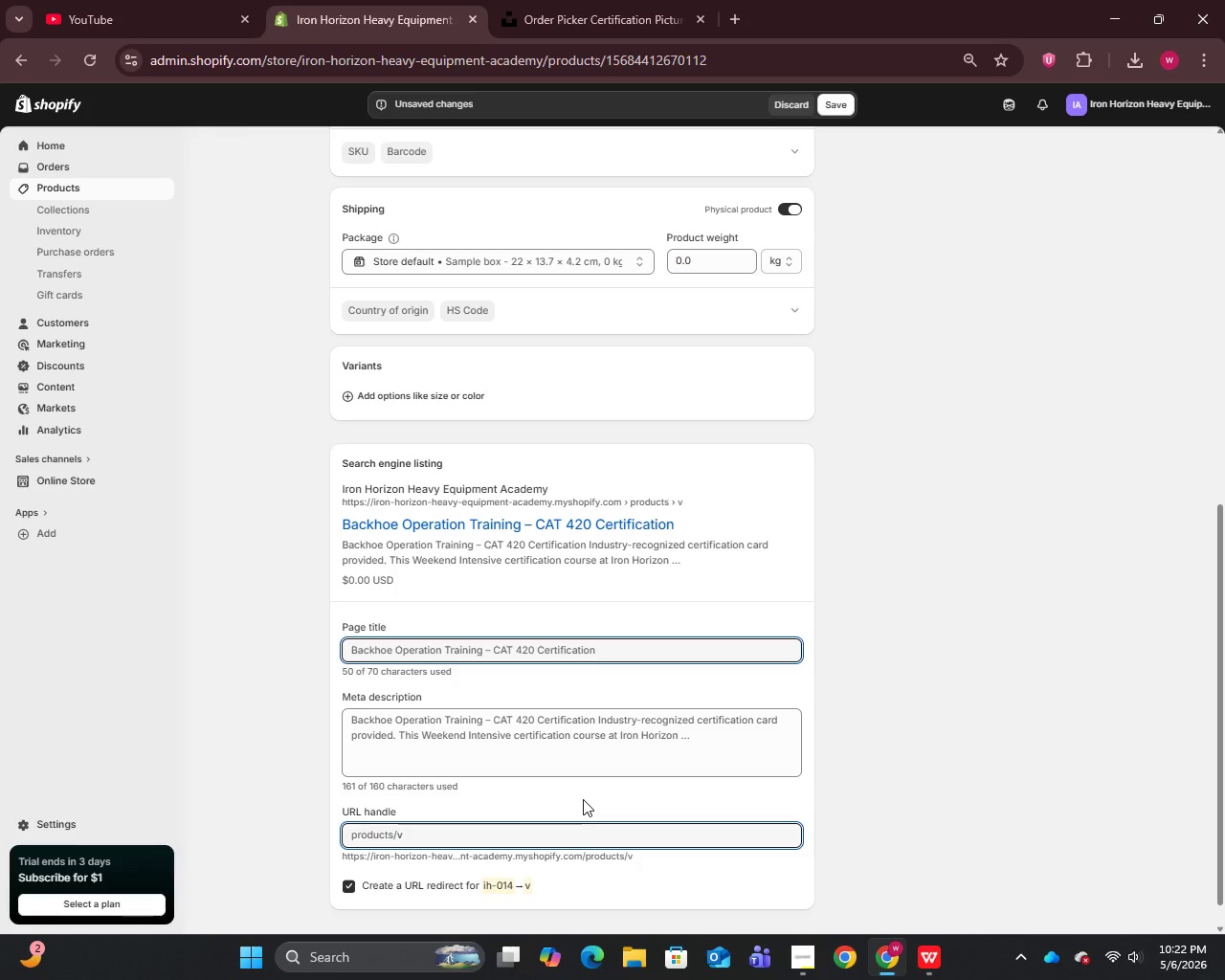 
key(Control+A)
 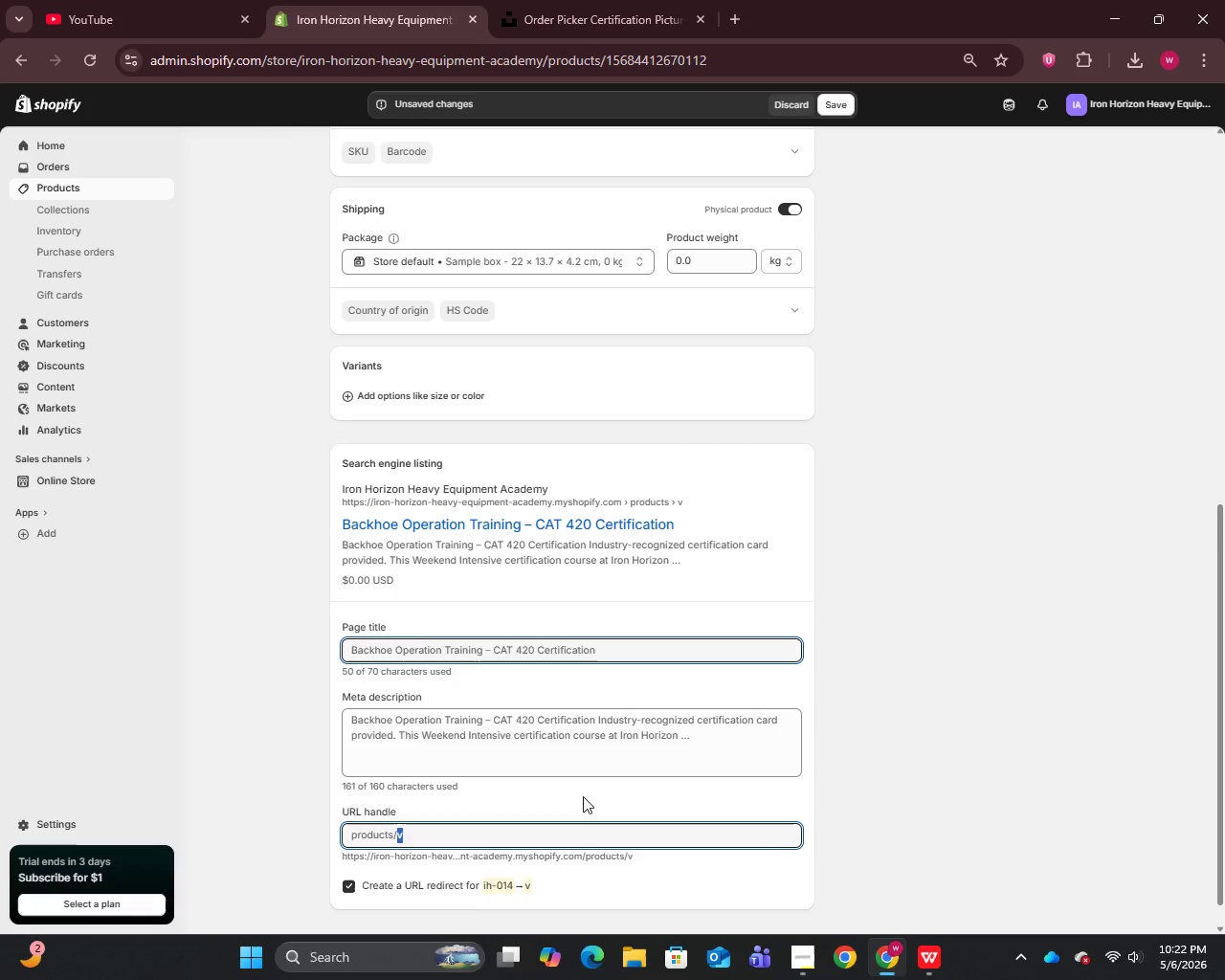 
key(Control+V)
 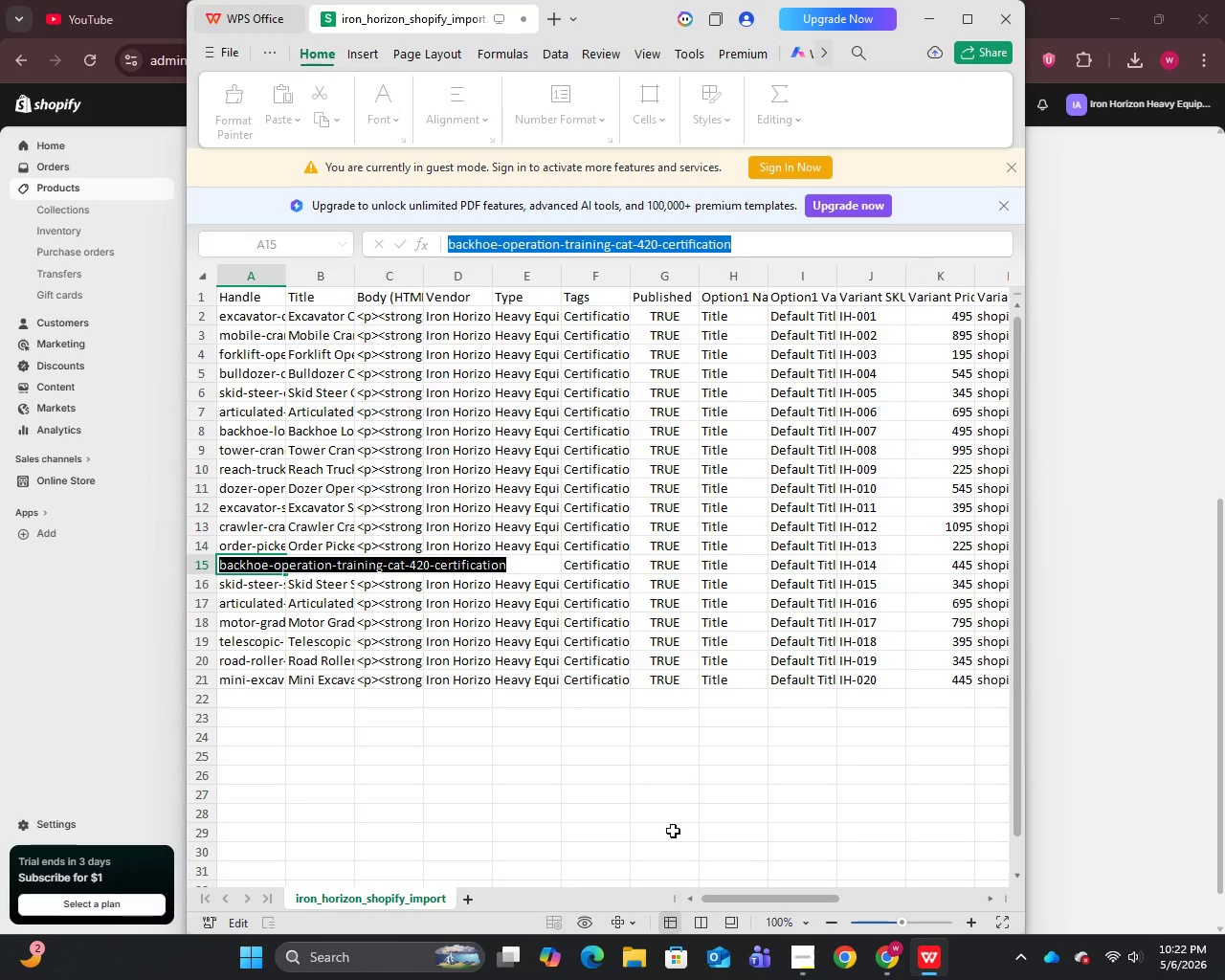 
left_click_drag(start_coordinate=[744, 896], to_coordinate=[960, 894])
 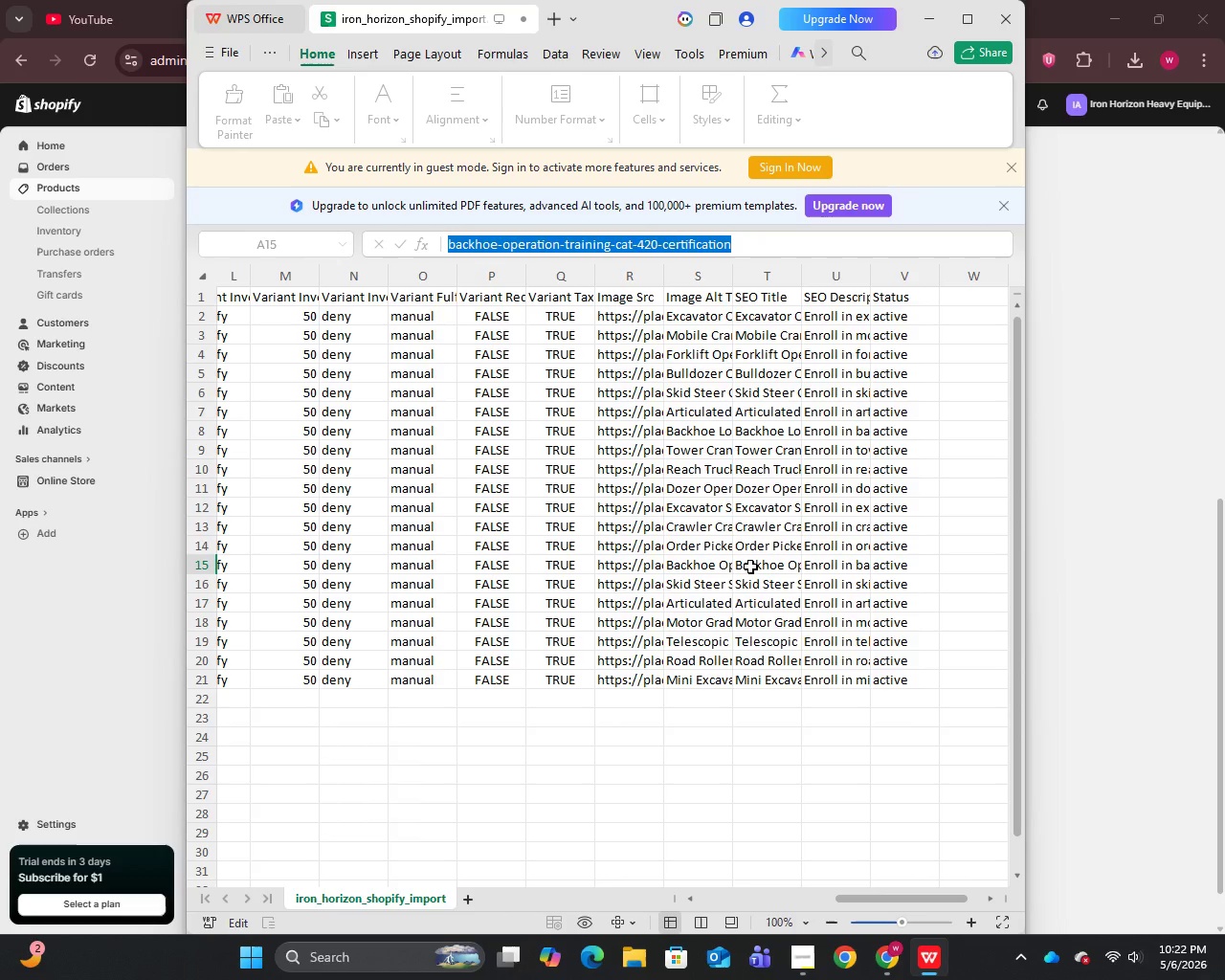 
wait(5.78)
 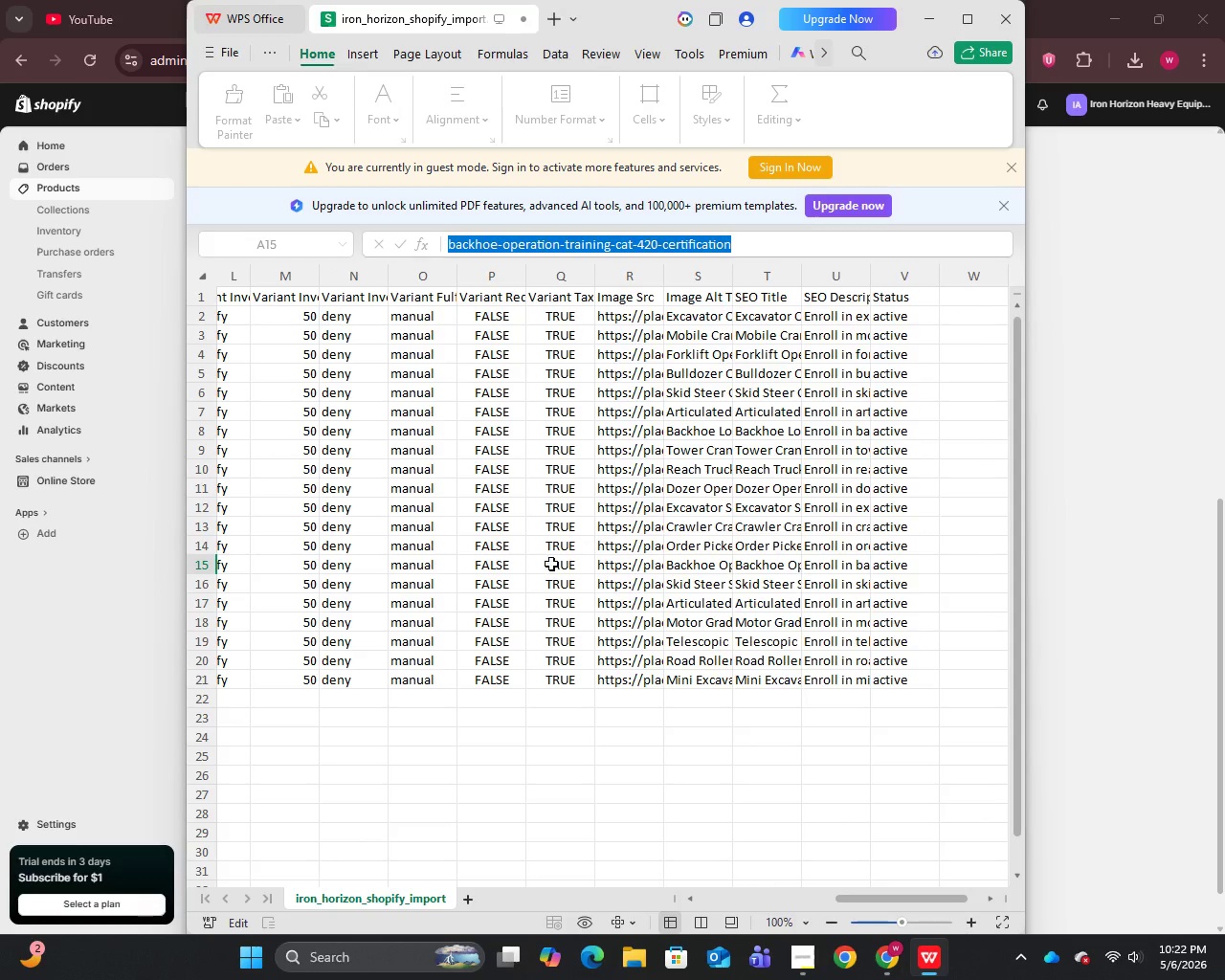 
double_click([750, 566])
 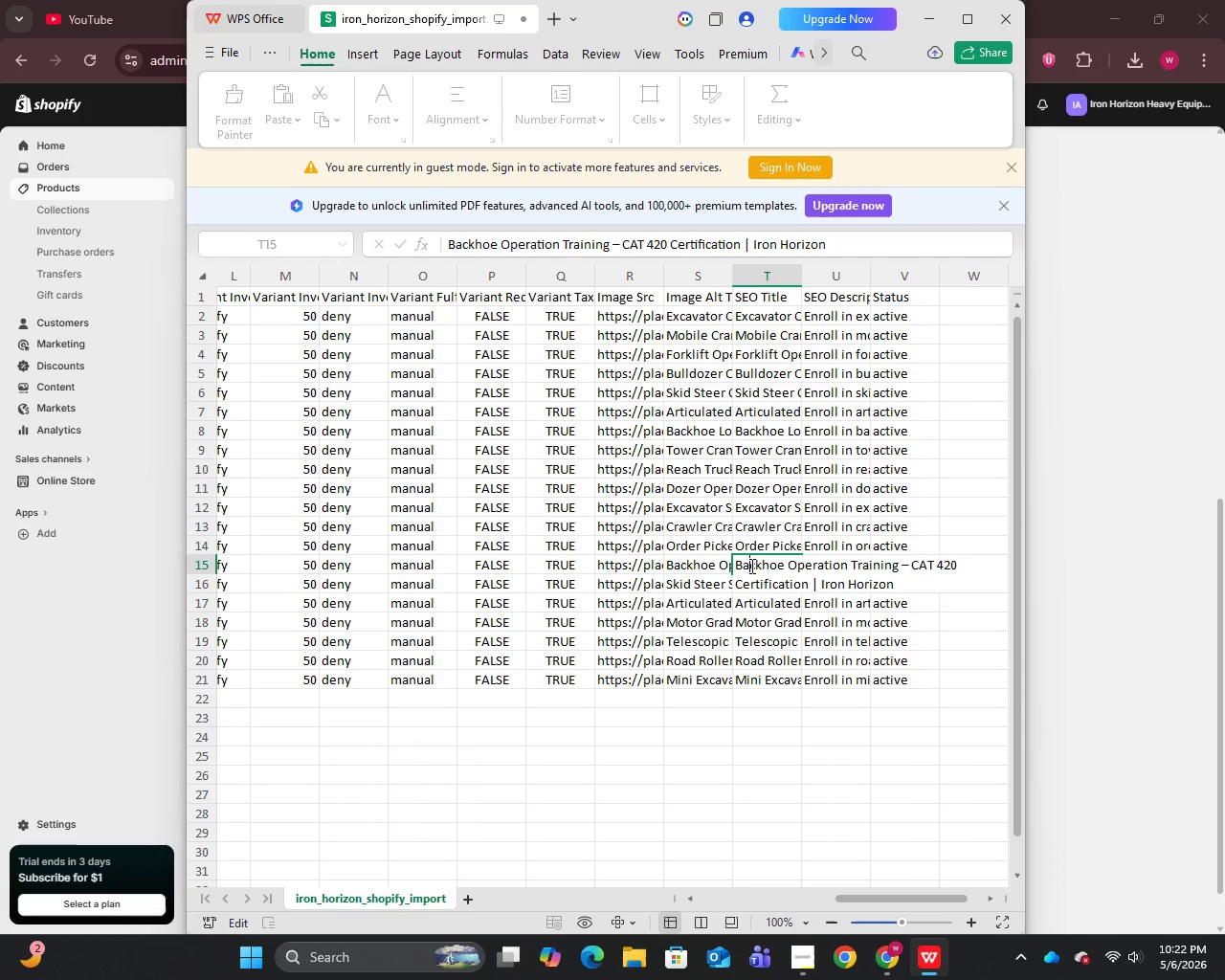 
key(Control+A)
 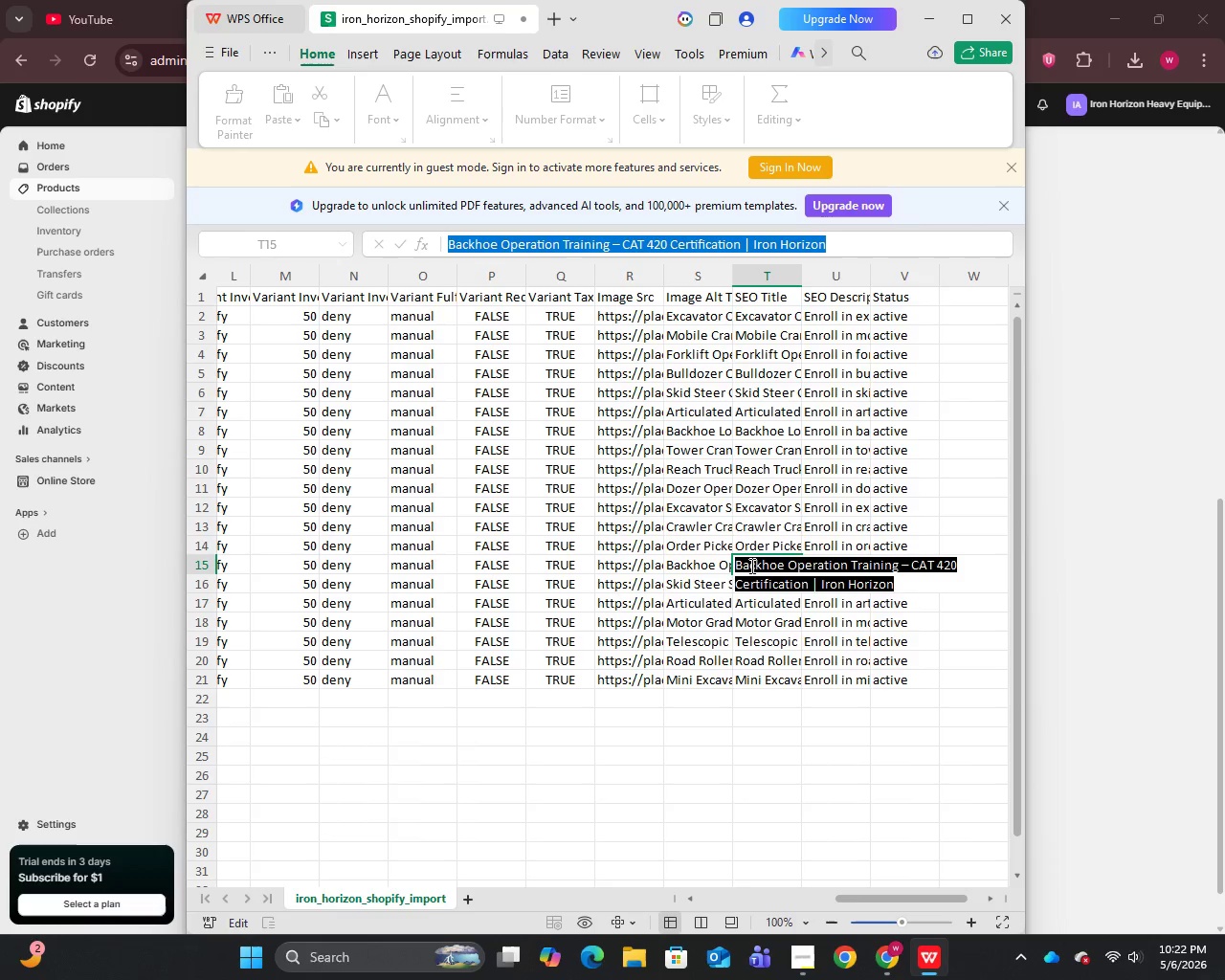 
key(Control+C)
 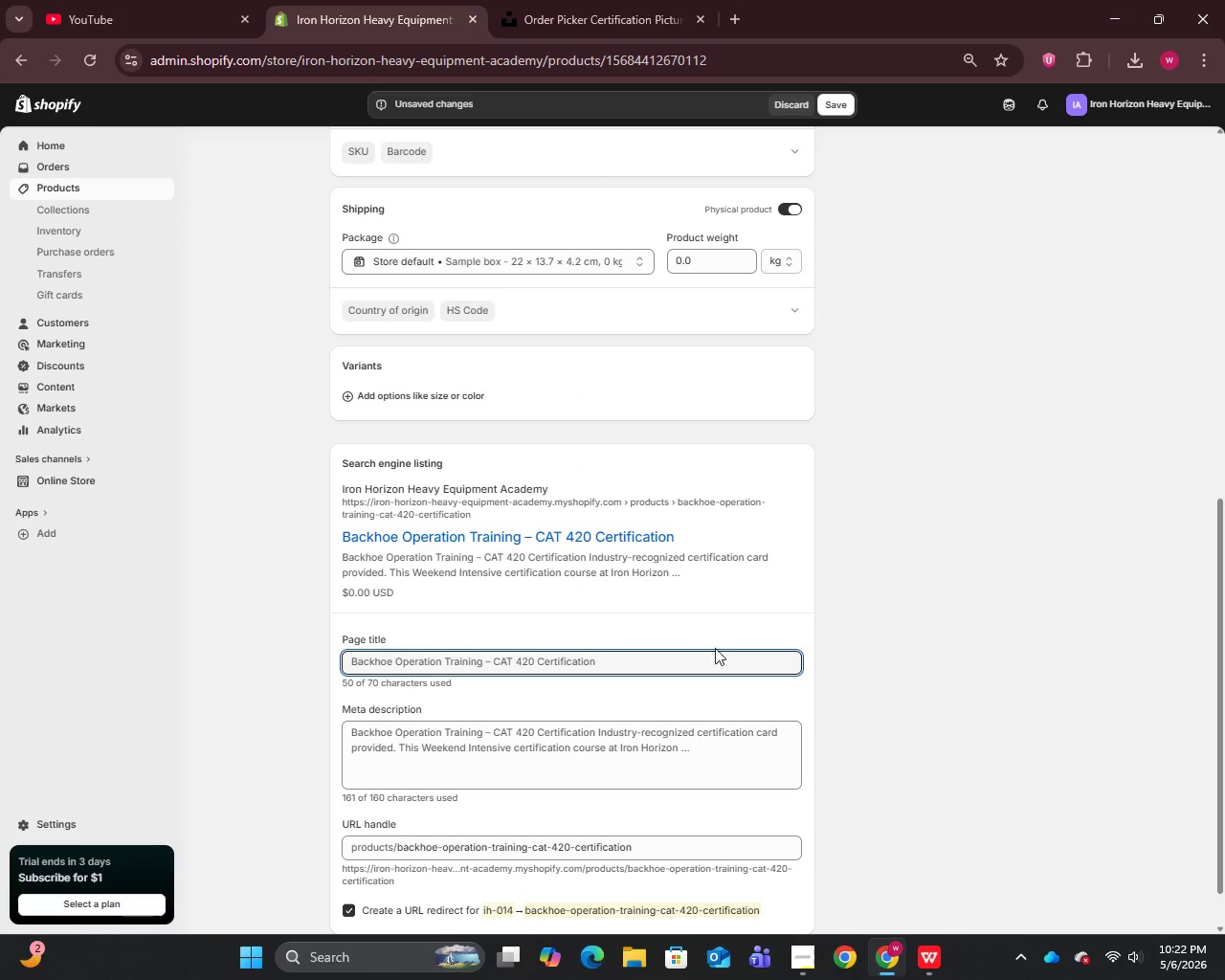 
left_click([650, 663])
 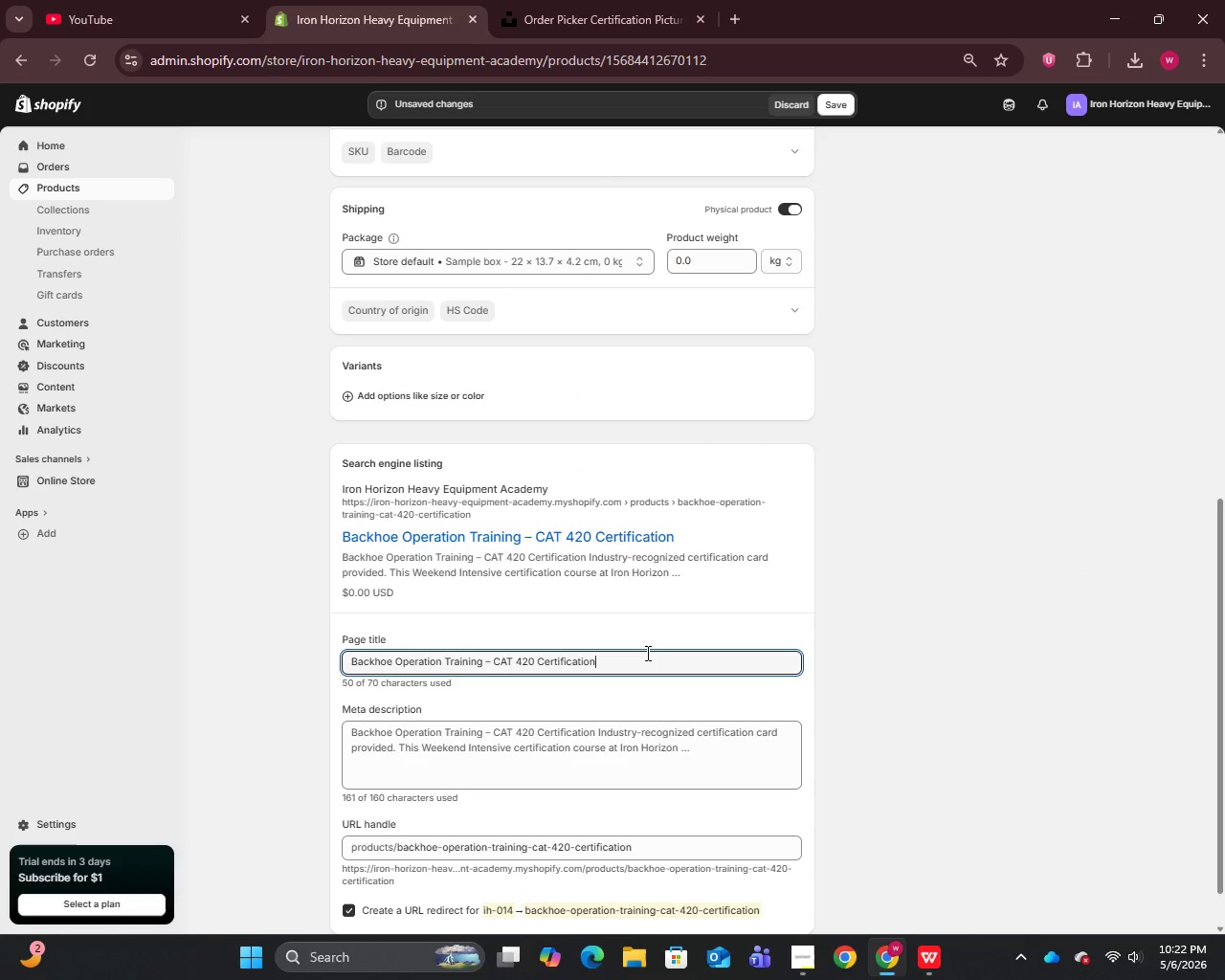 
key(Control+A)
 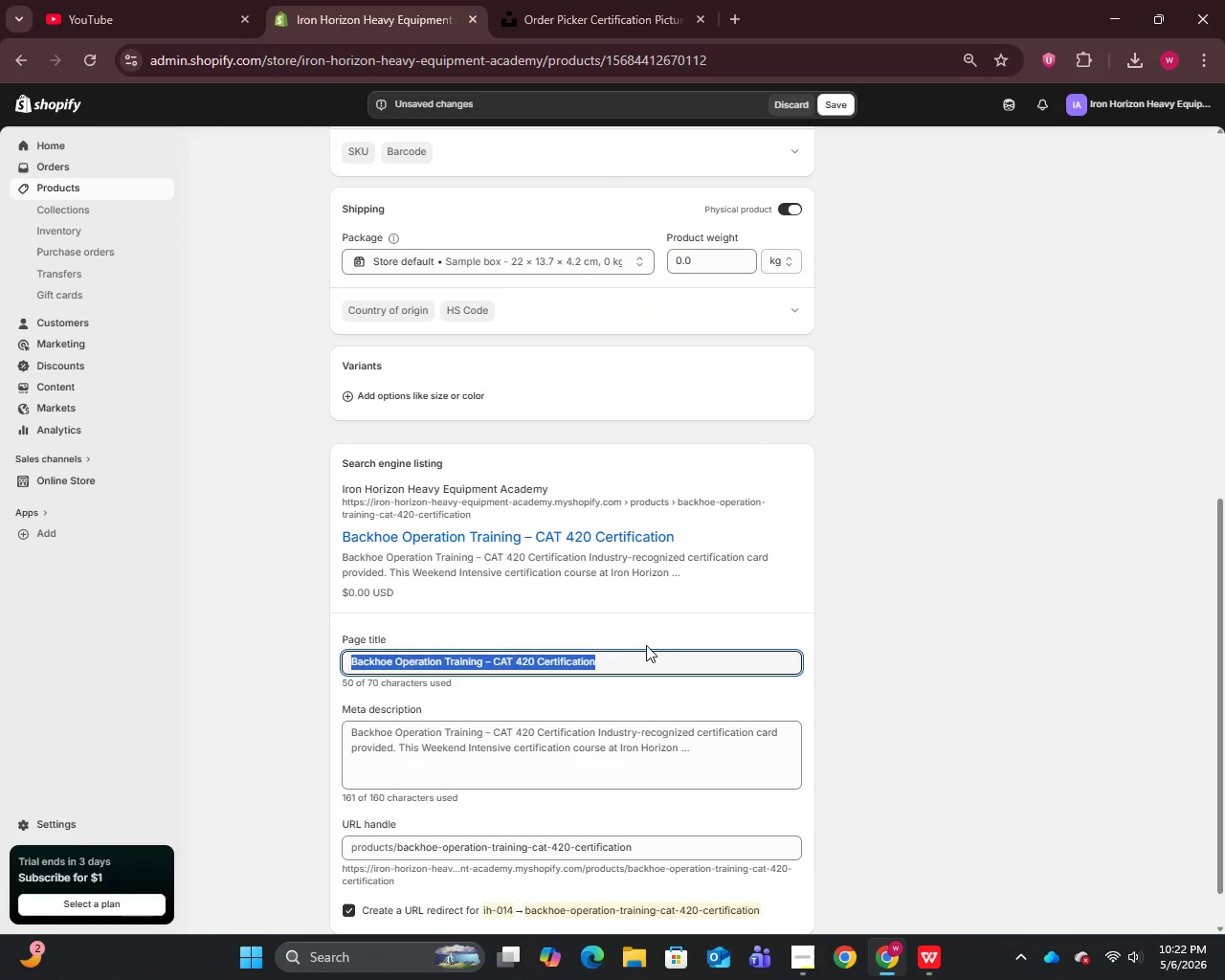 
key(Control+V)
 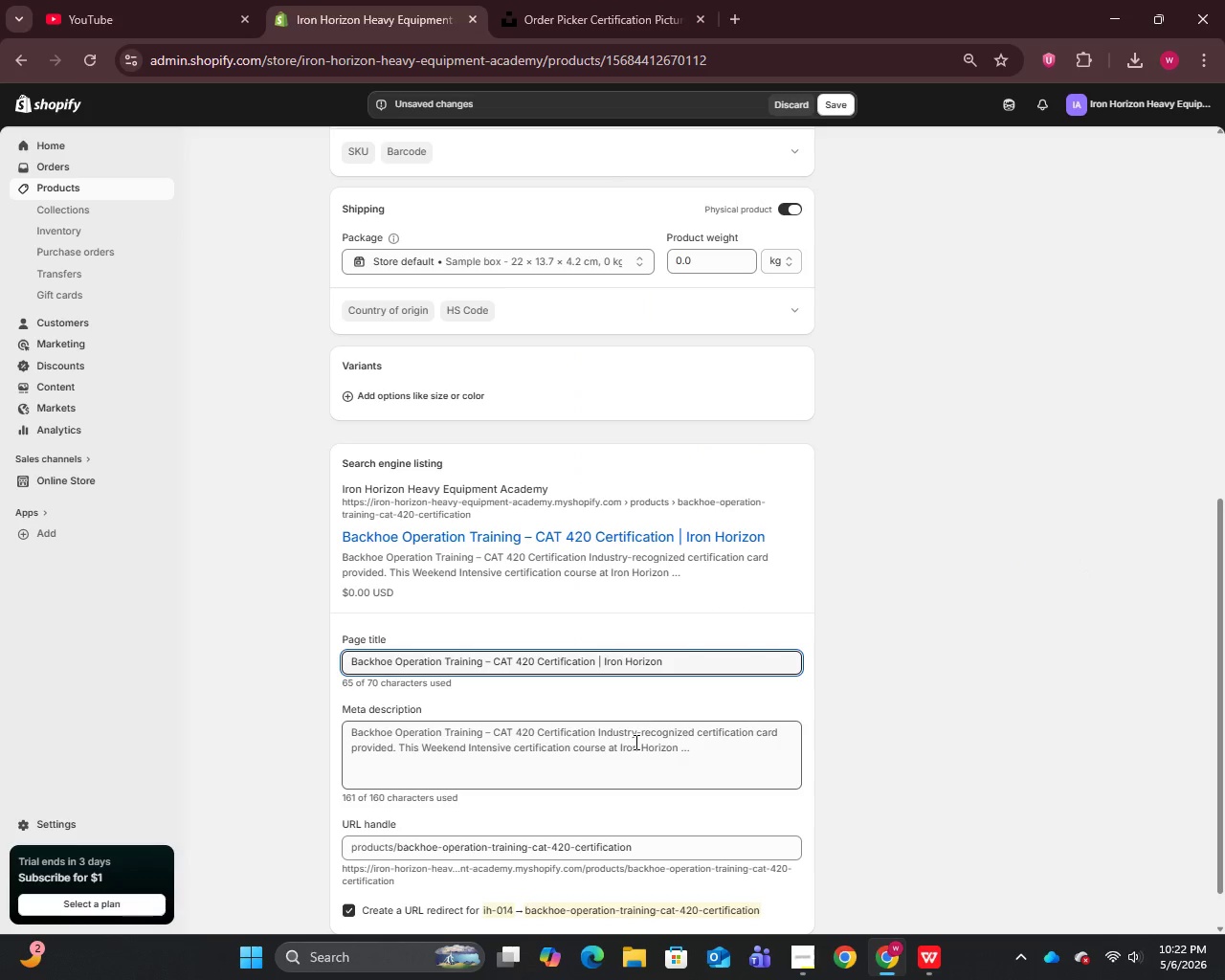 
left_click([635, 742])
 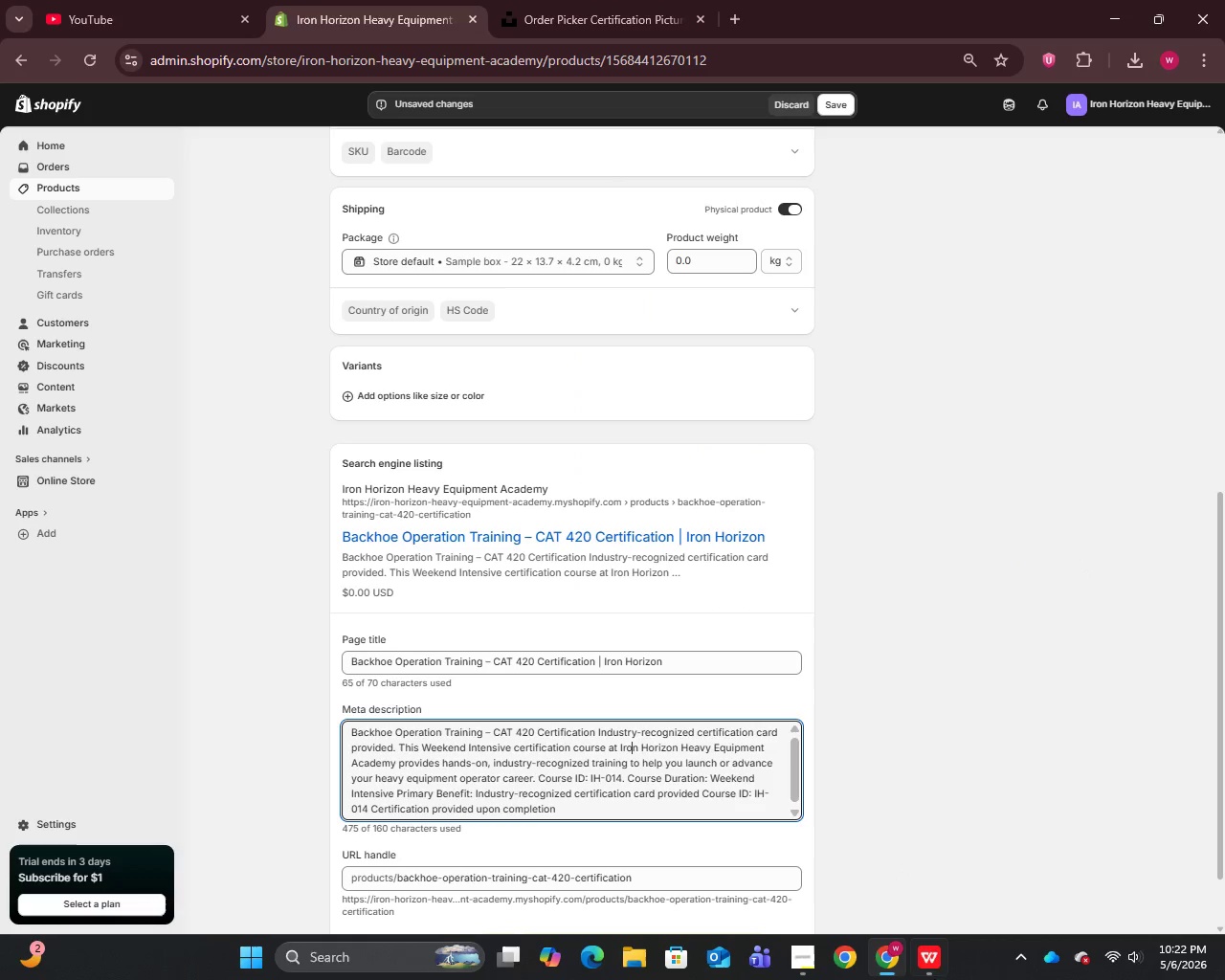 
left_click([925, 950])
 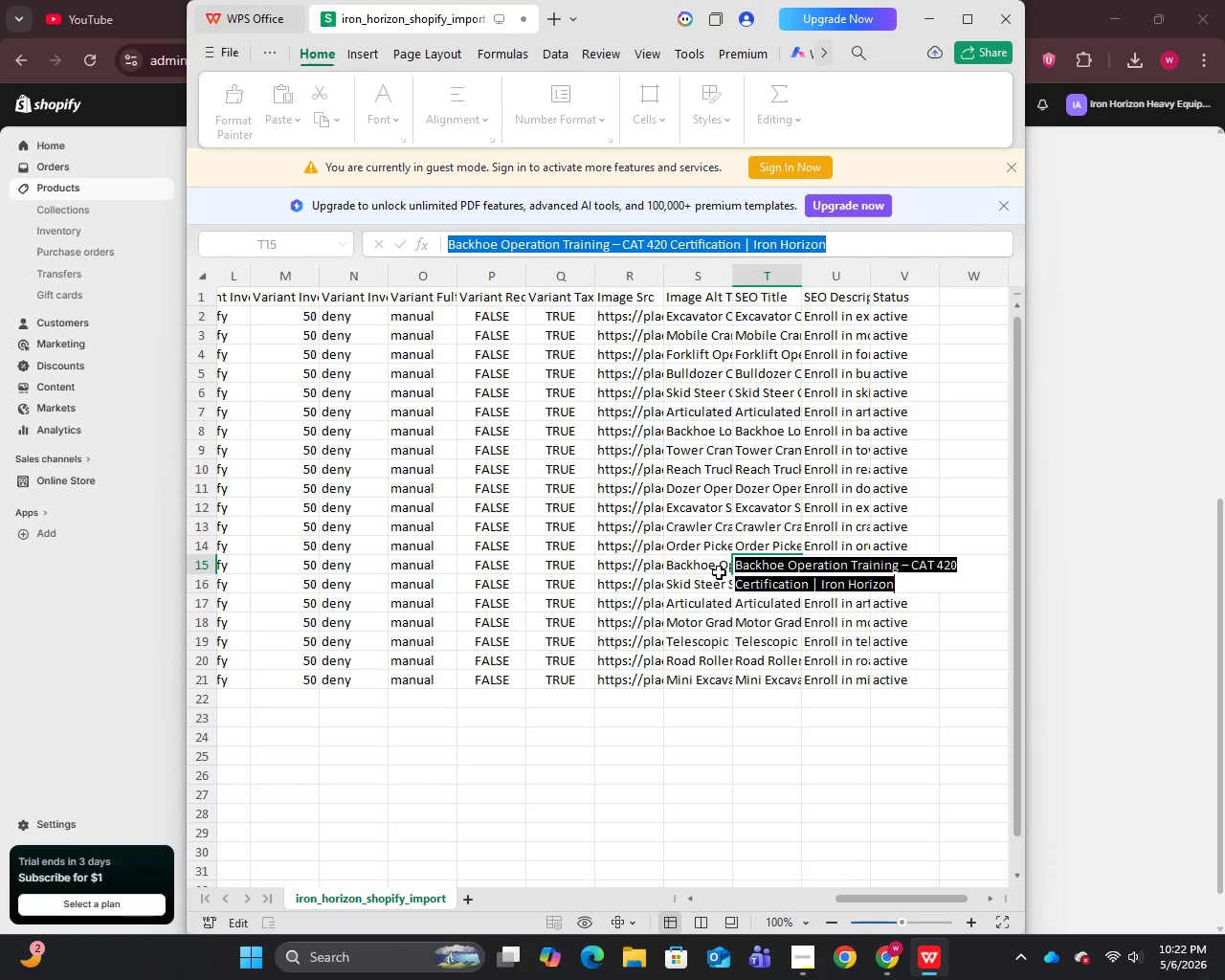 
left_click([704, 567])
 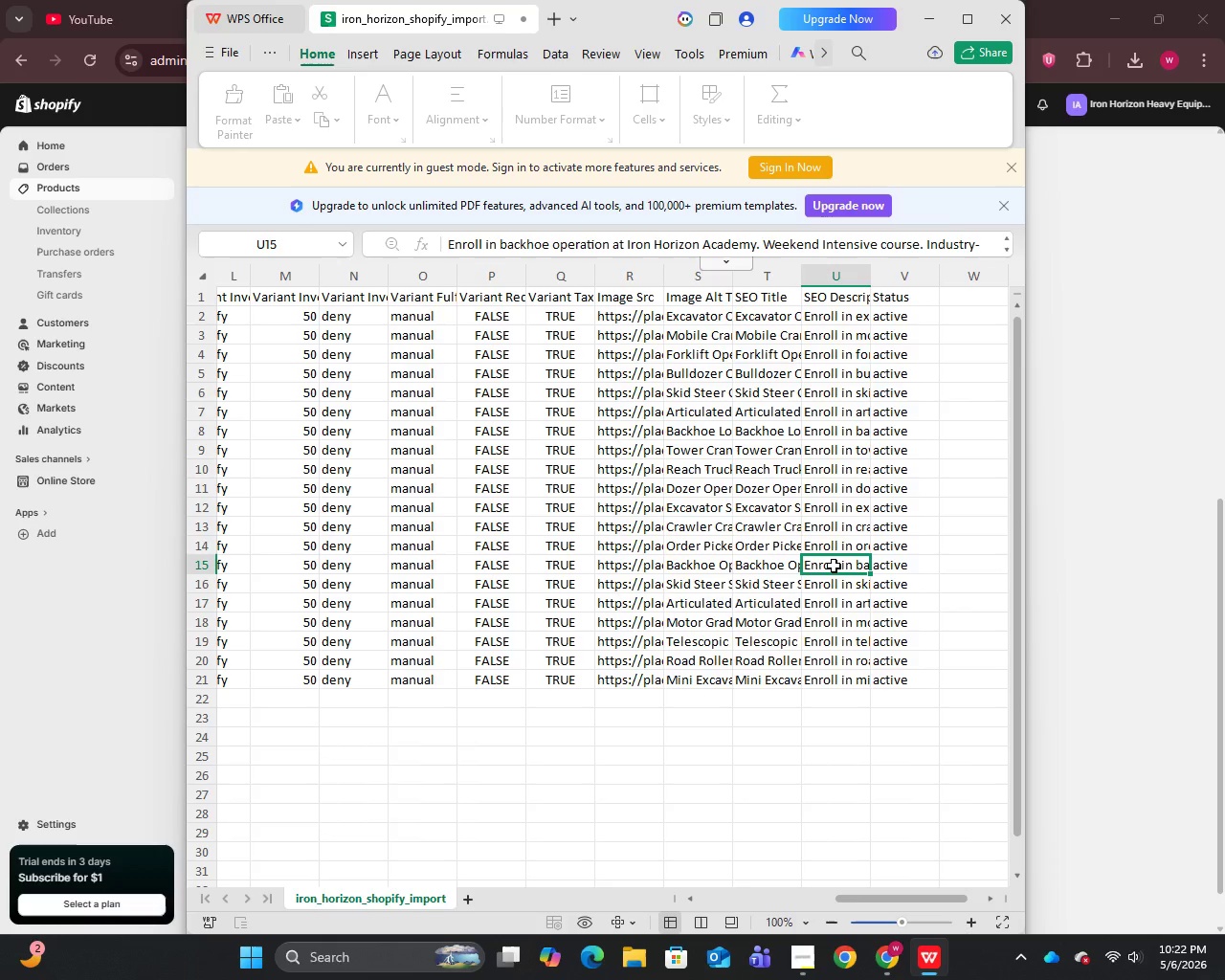 
double_click([834, 565])
 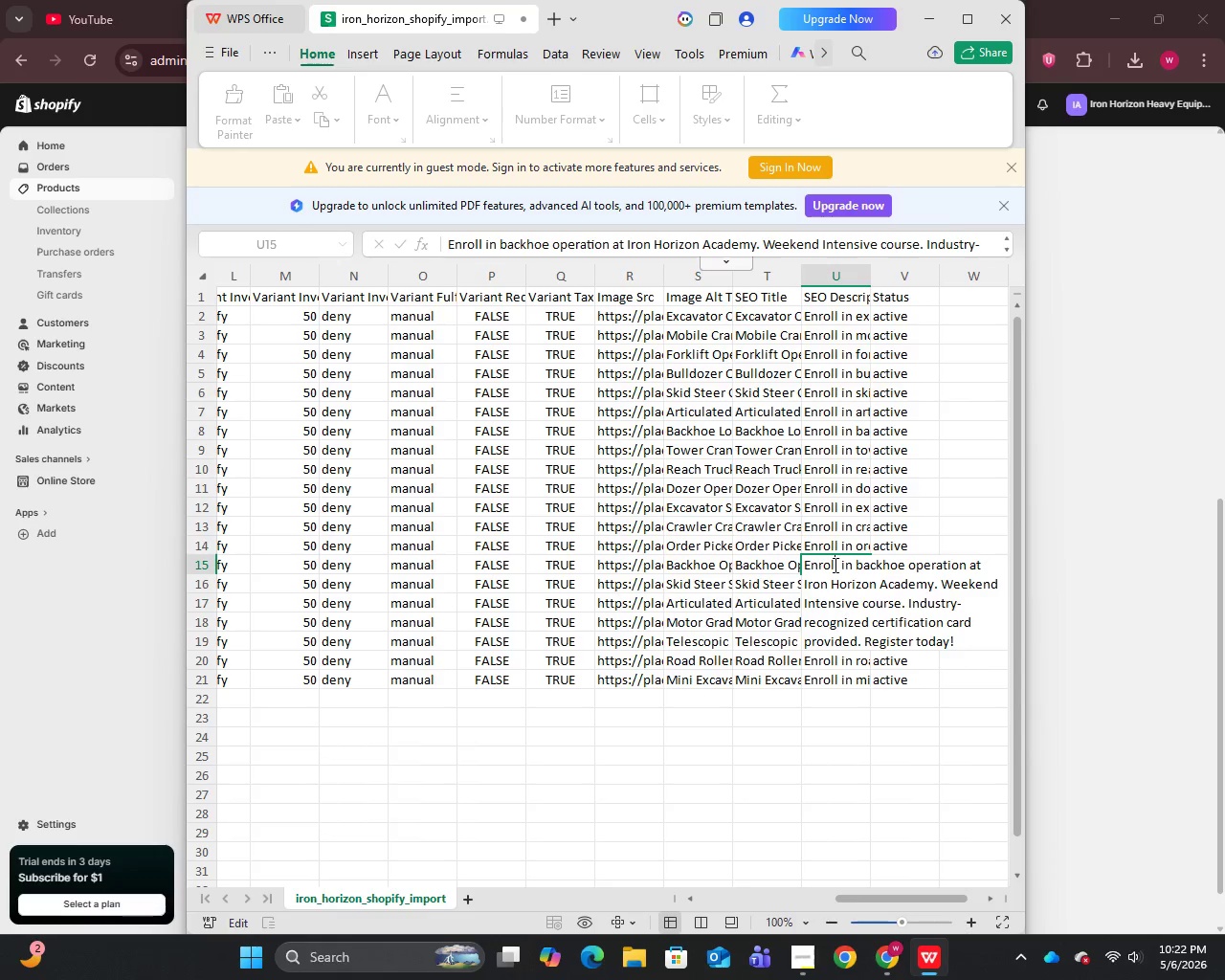 
triple_click([834, 565])
 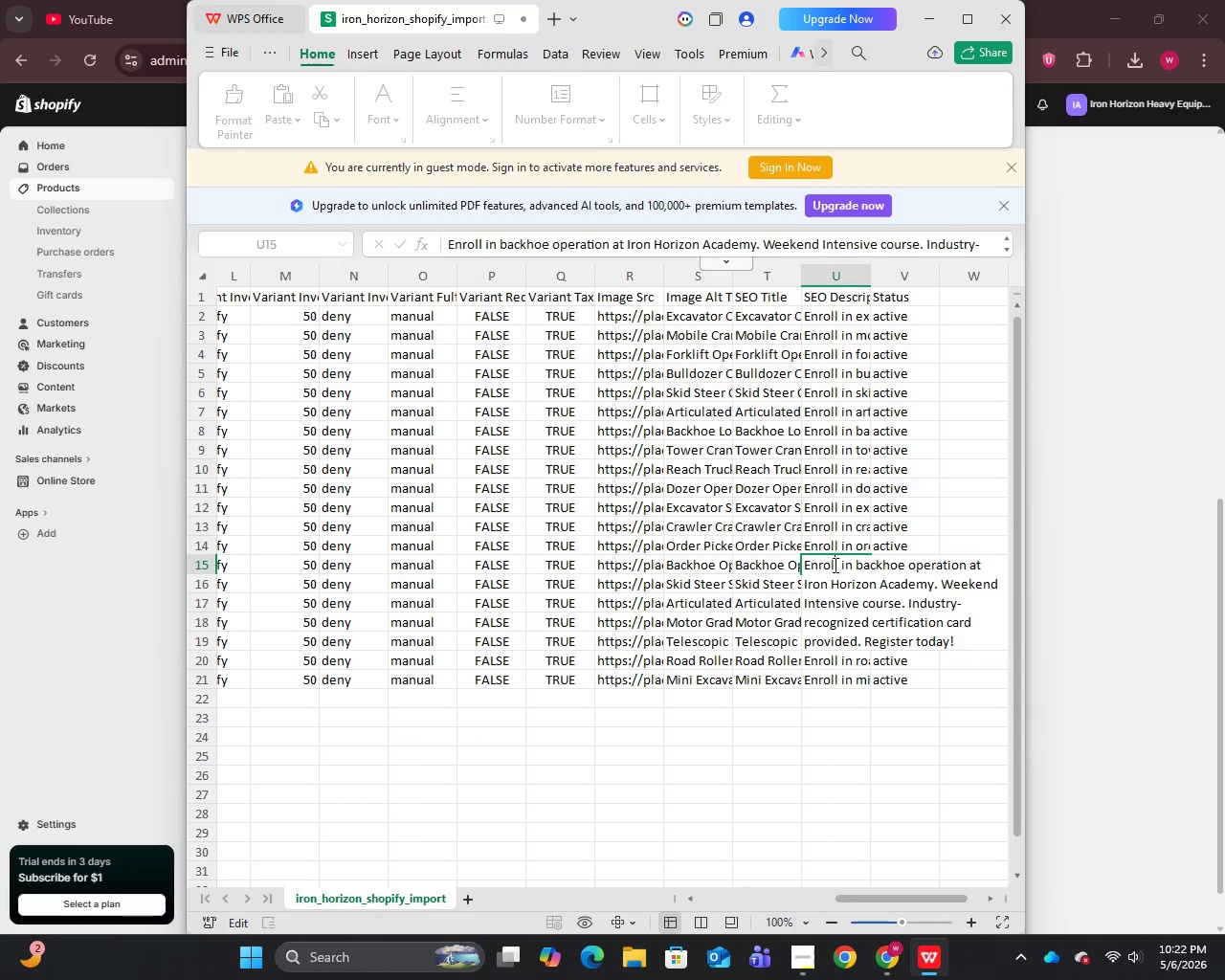 
key(Control+A)
 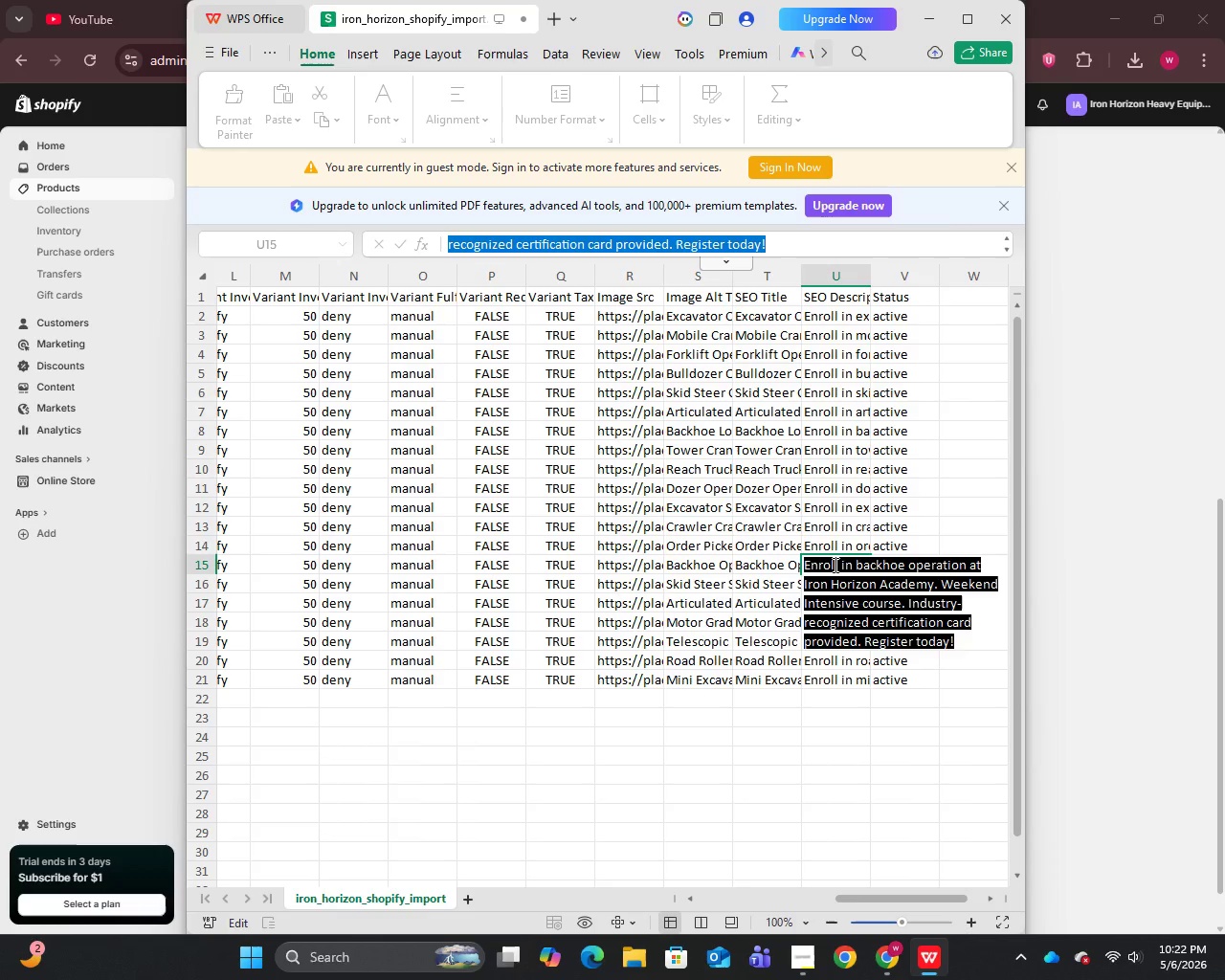 
key(Control+C)
 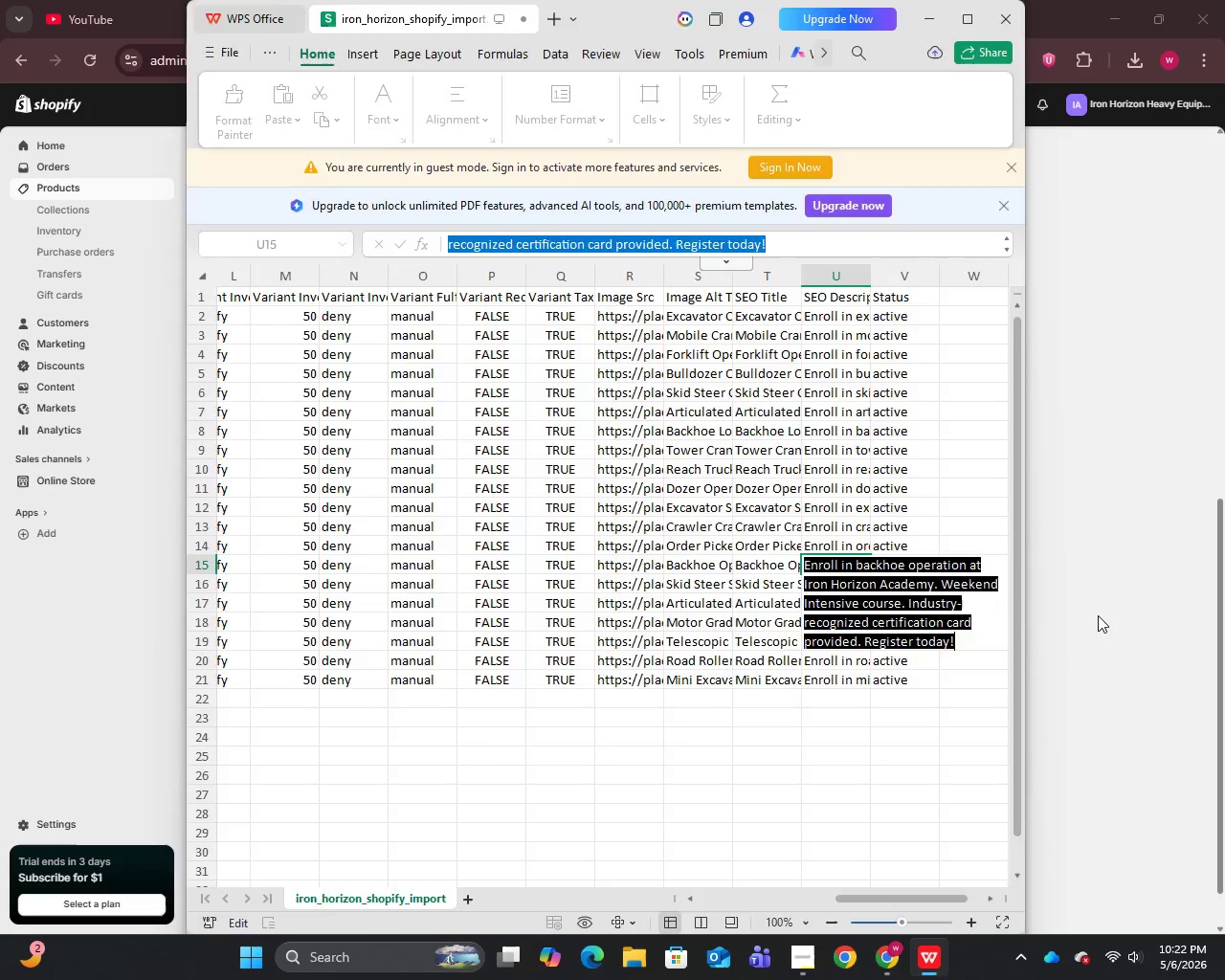 
left_click_drag(start_coordinate=[1098, 615], to_coordinate=[1087, 614])
 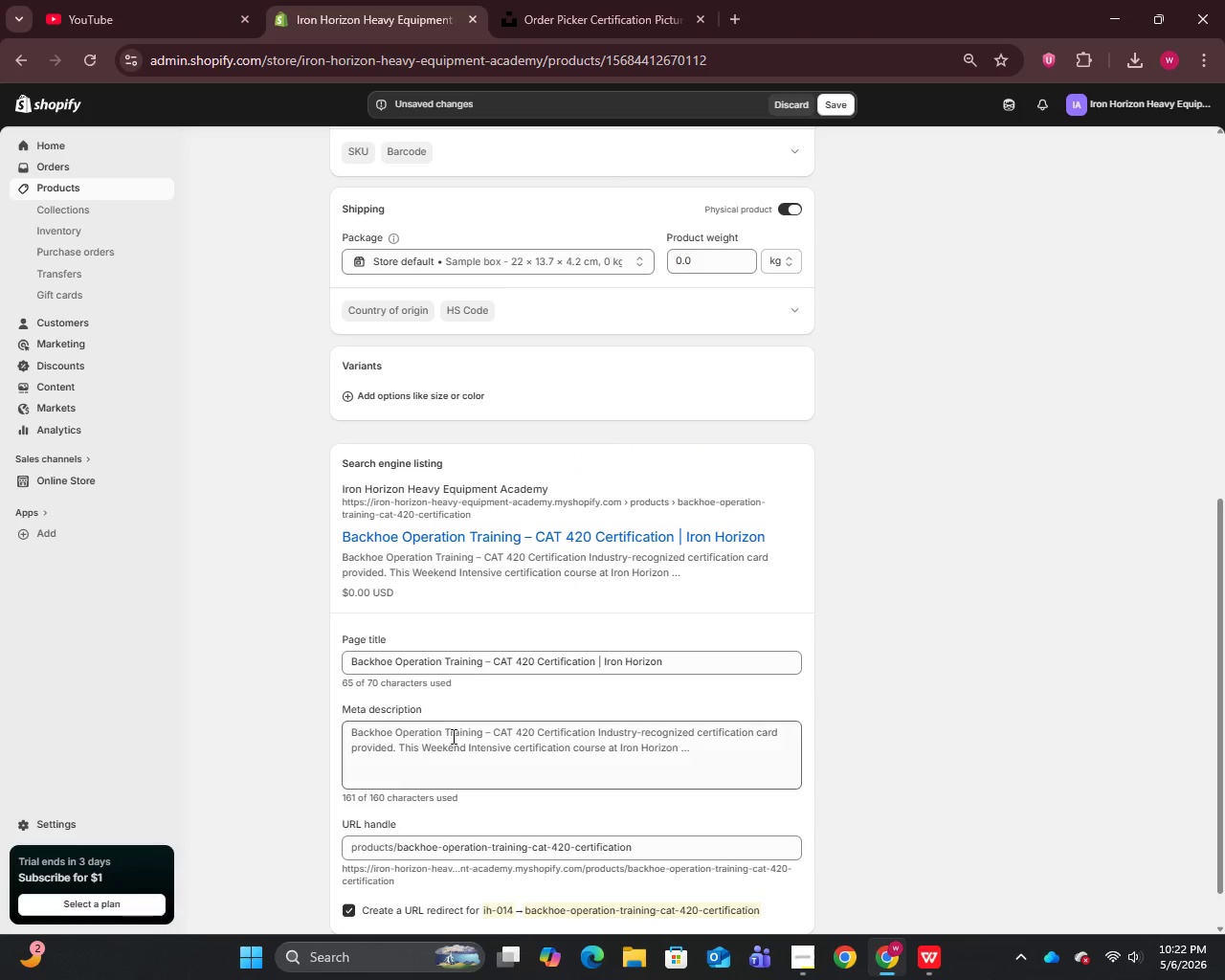 
left_click([440, 754])
 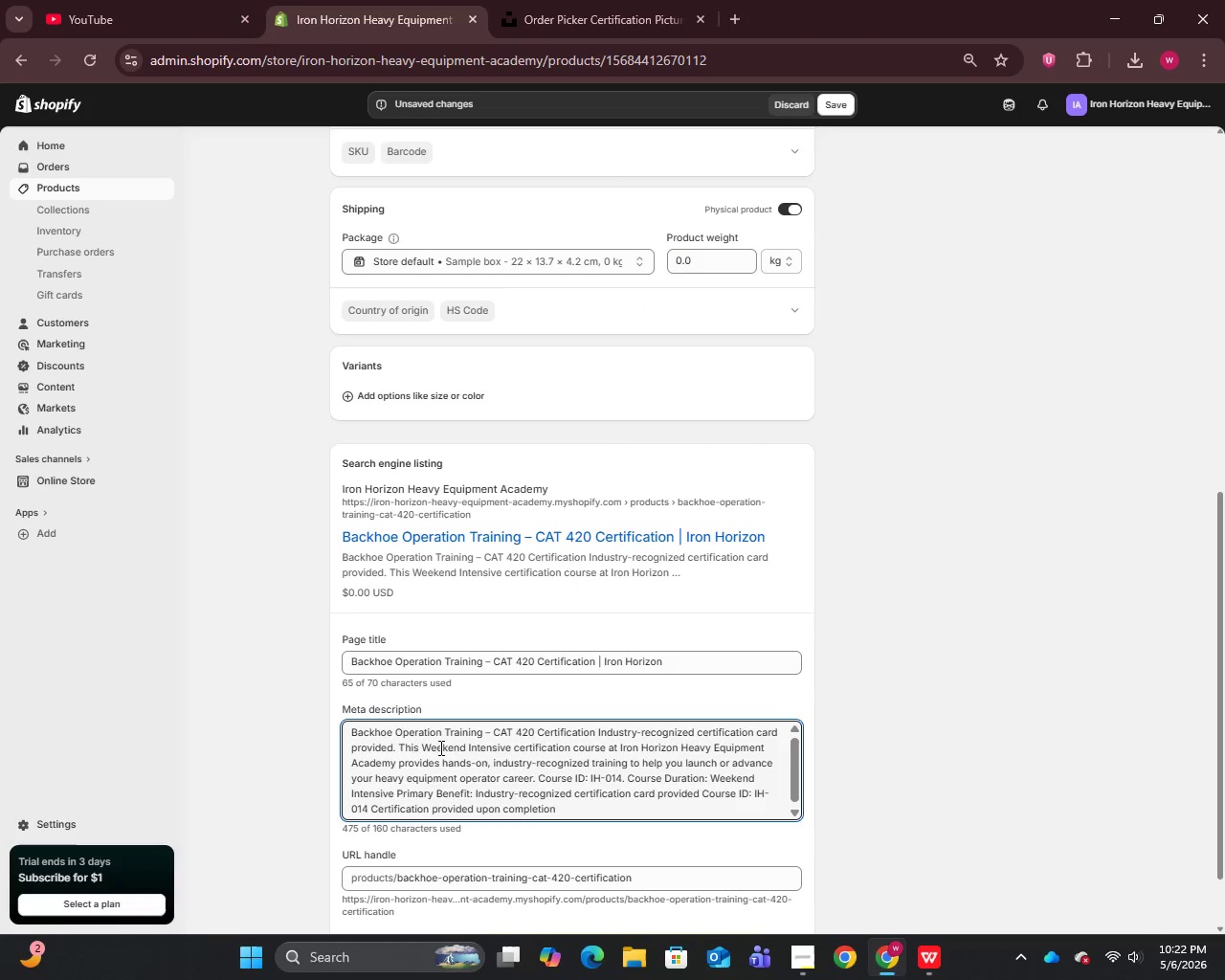 
key(Control+A)
 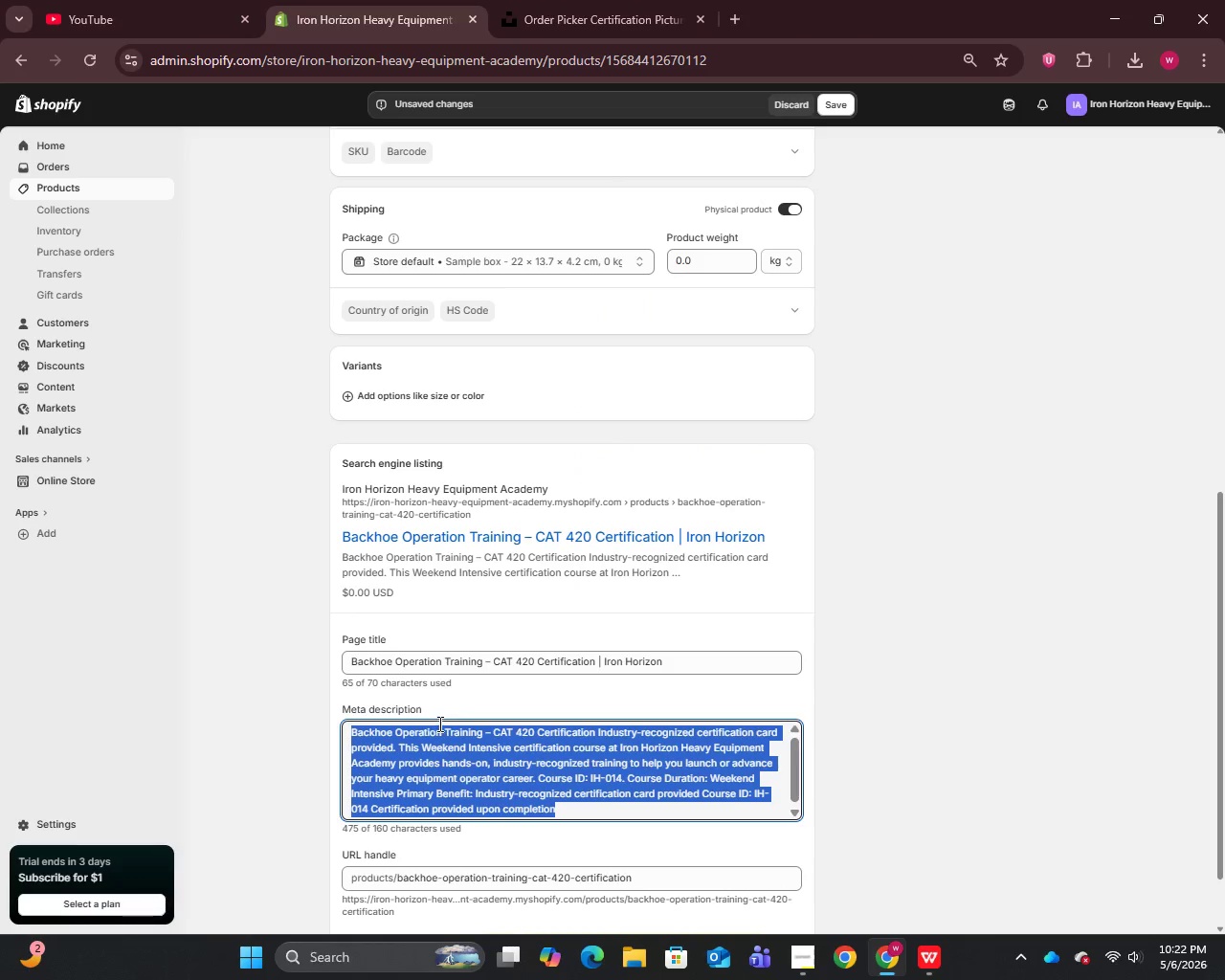 
key(Control+V)
 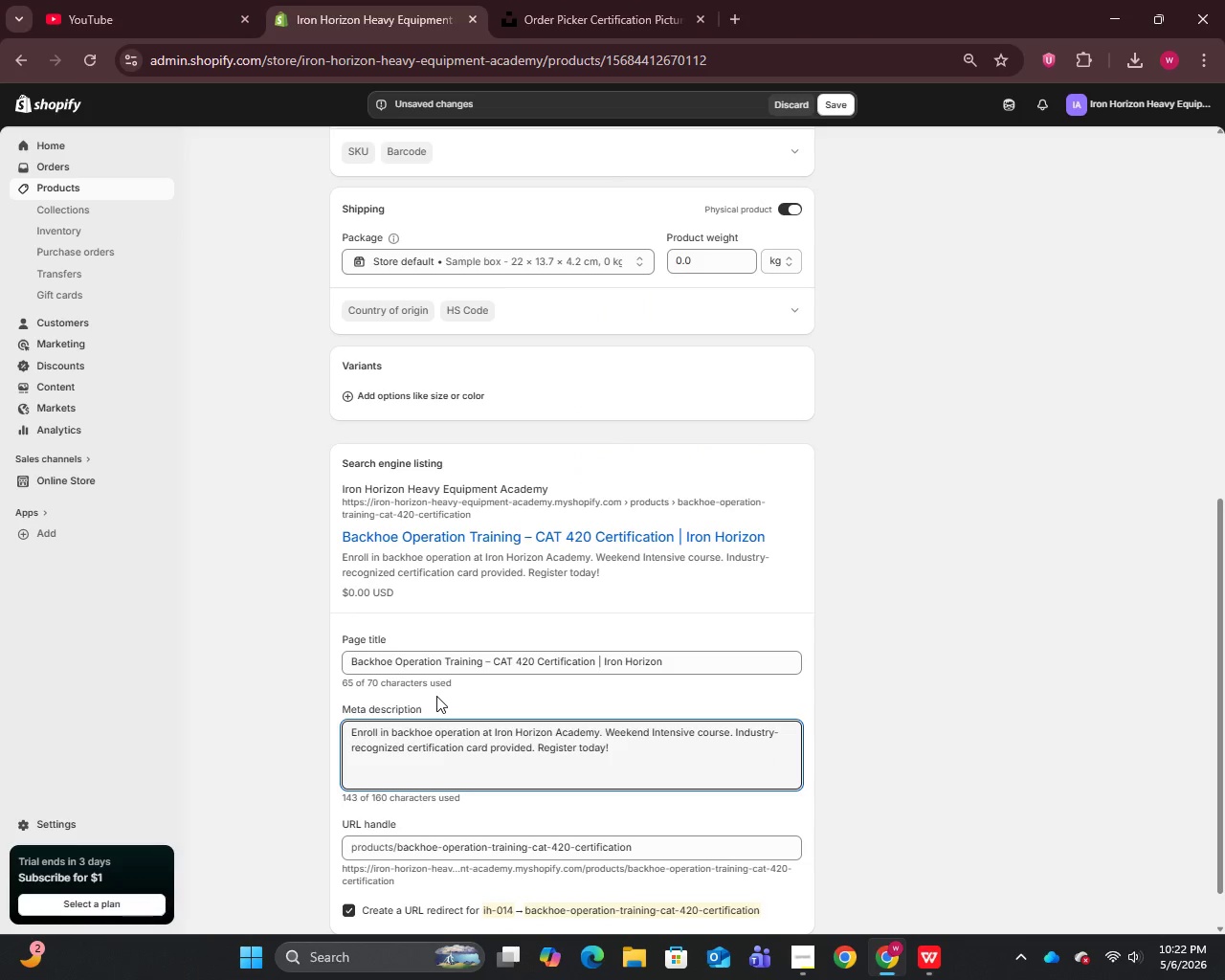 
scroll: coordinate [436, 681], scroll_direction: up, amount: 18.0
 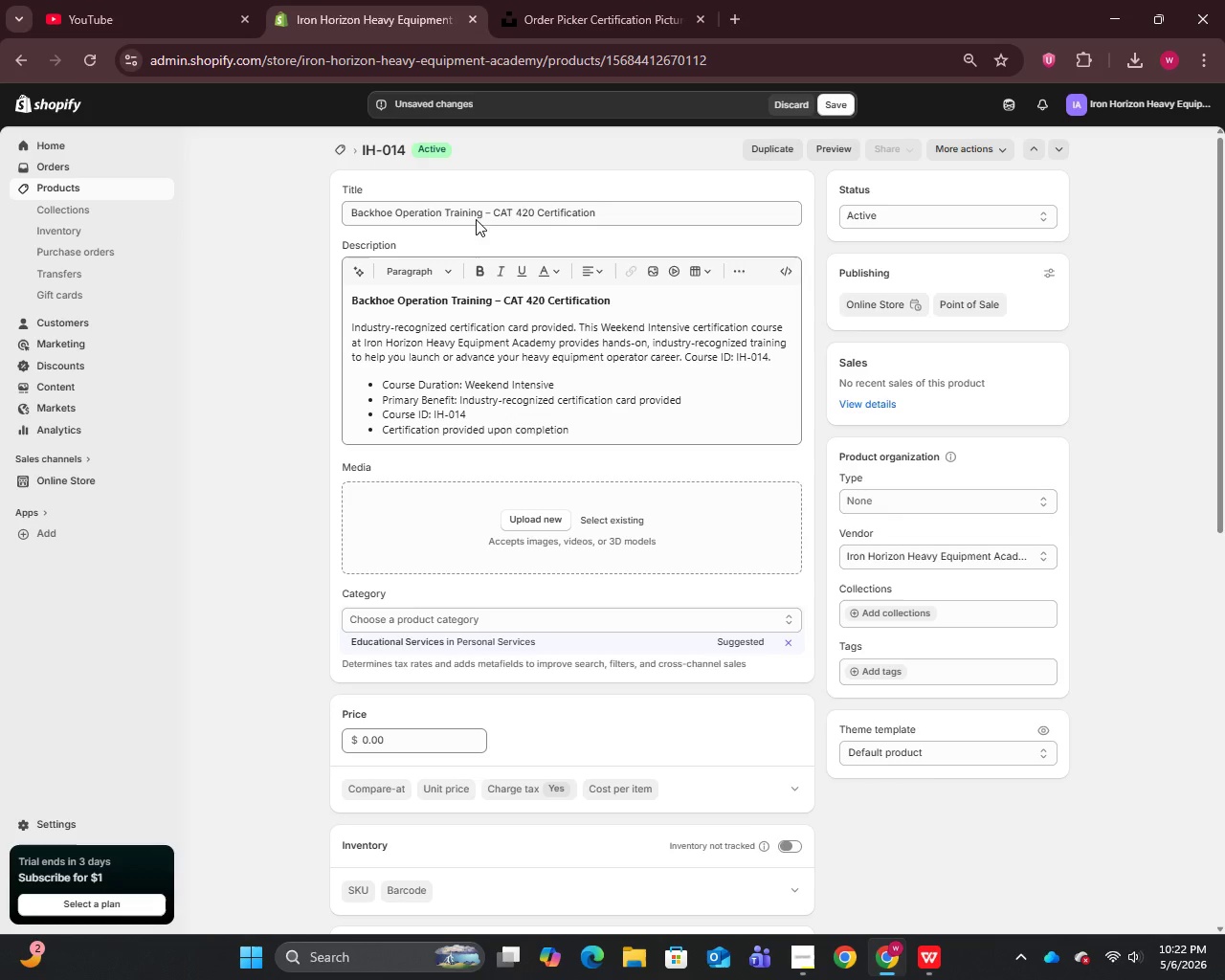 
left_click_drag(start_coordinate=[482, 212], to_coordinate=[339, 214])
 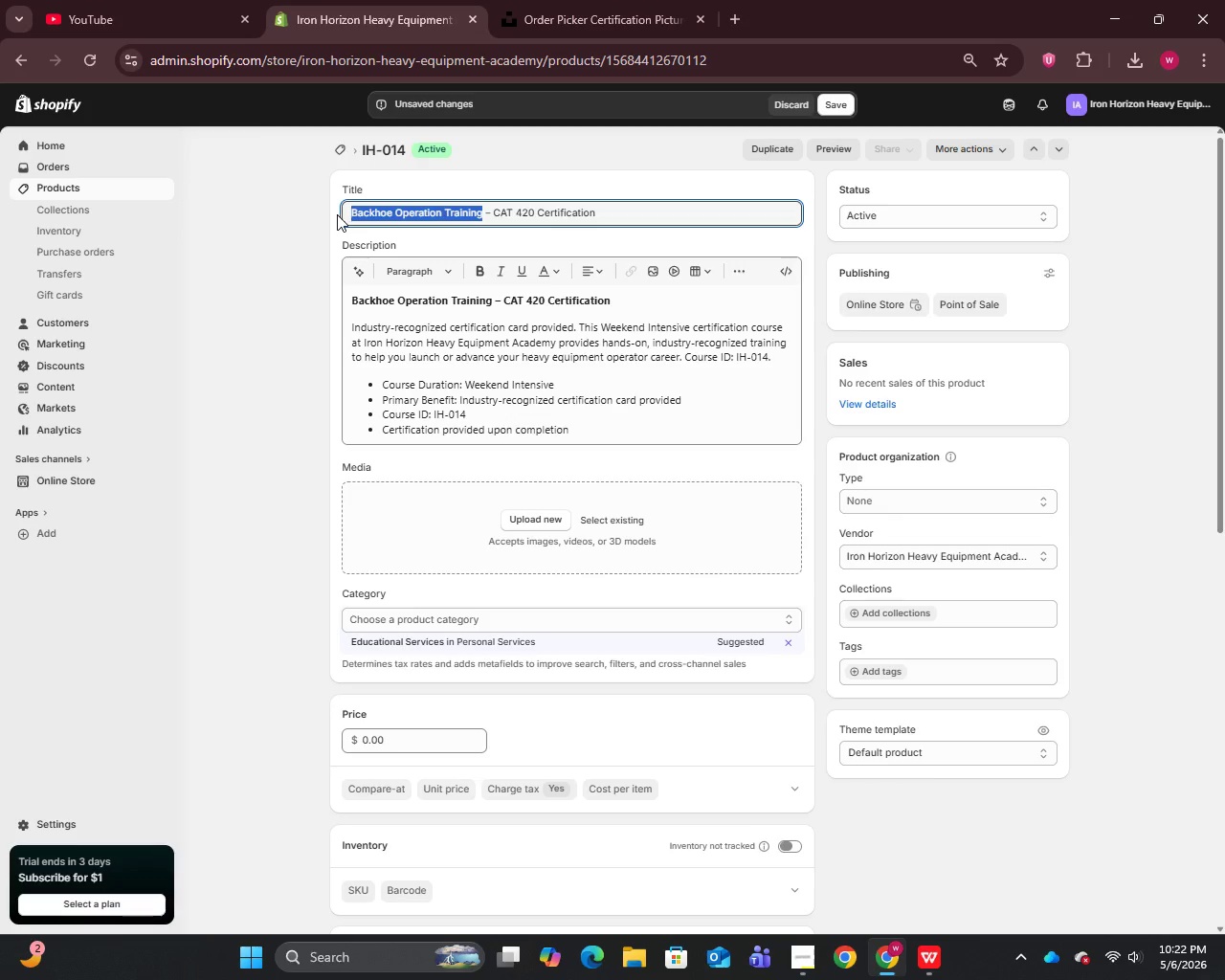 
key(Control+C)
 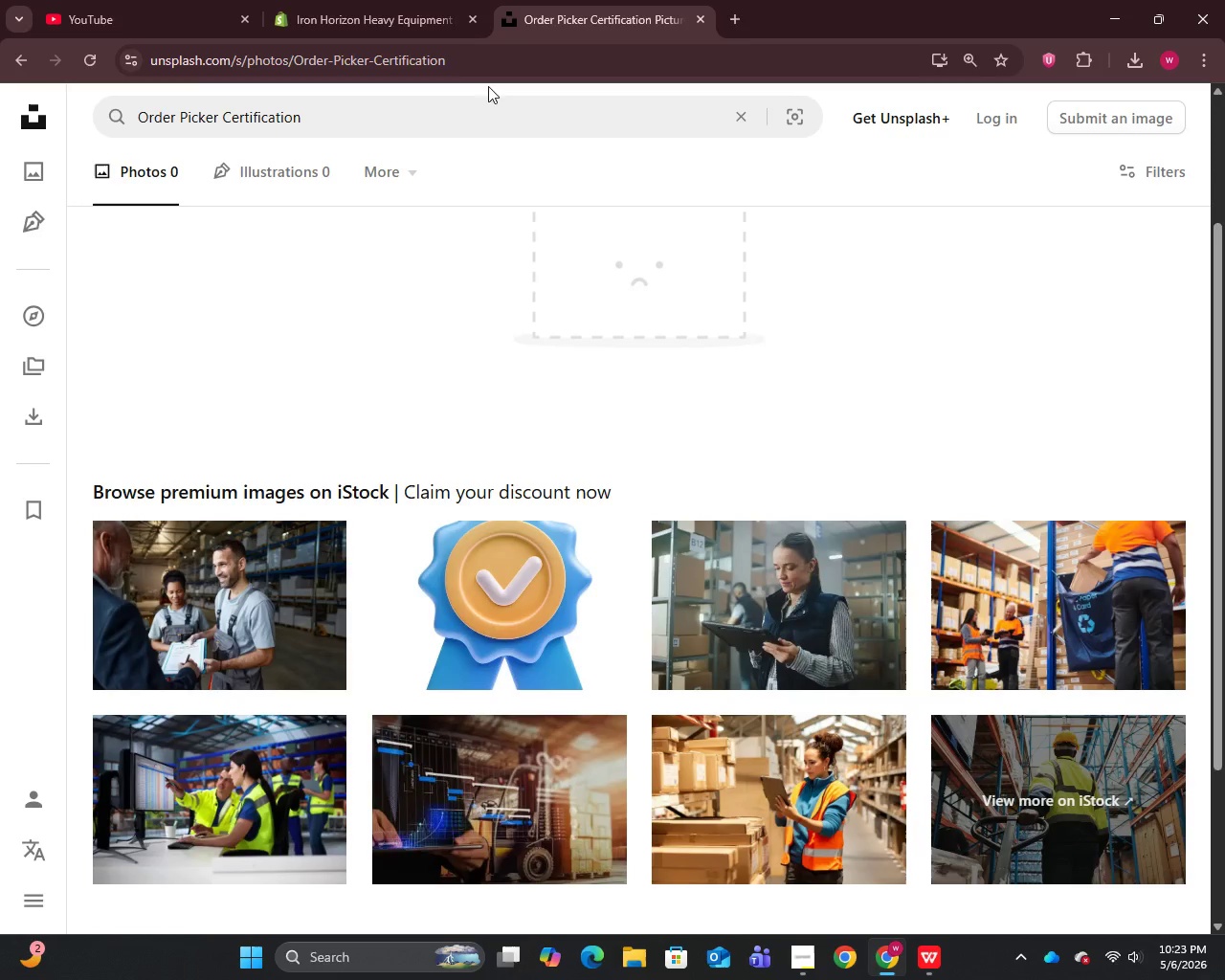 
left_click([427, 135])
 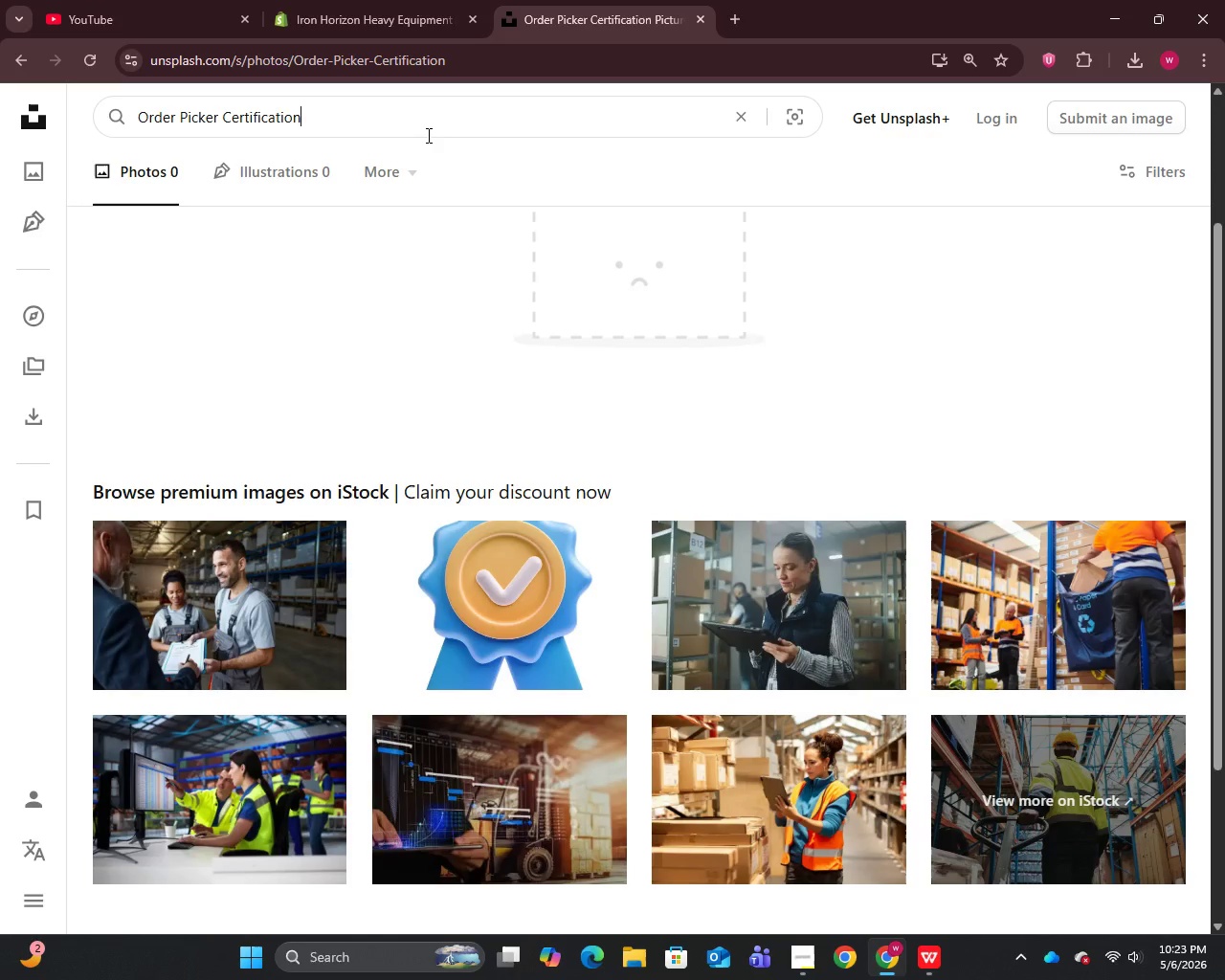 
key(Control+A)
 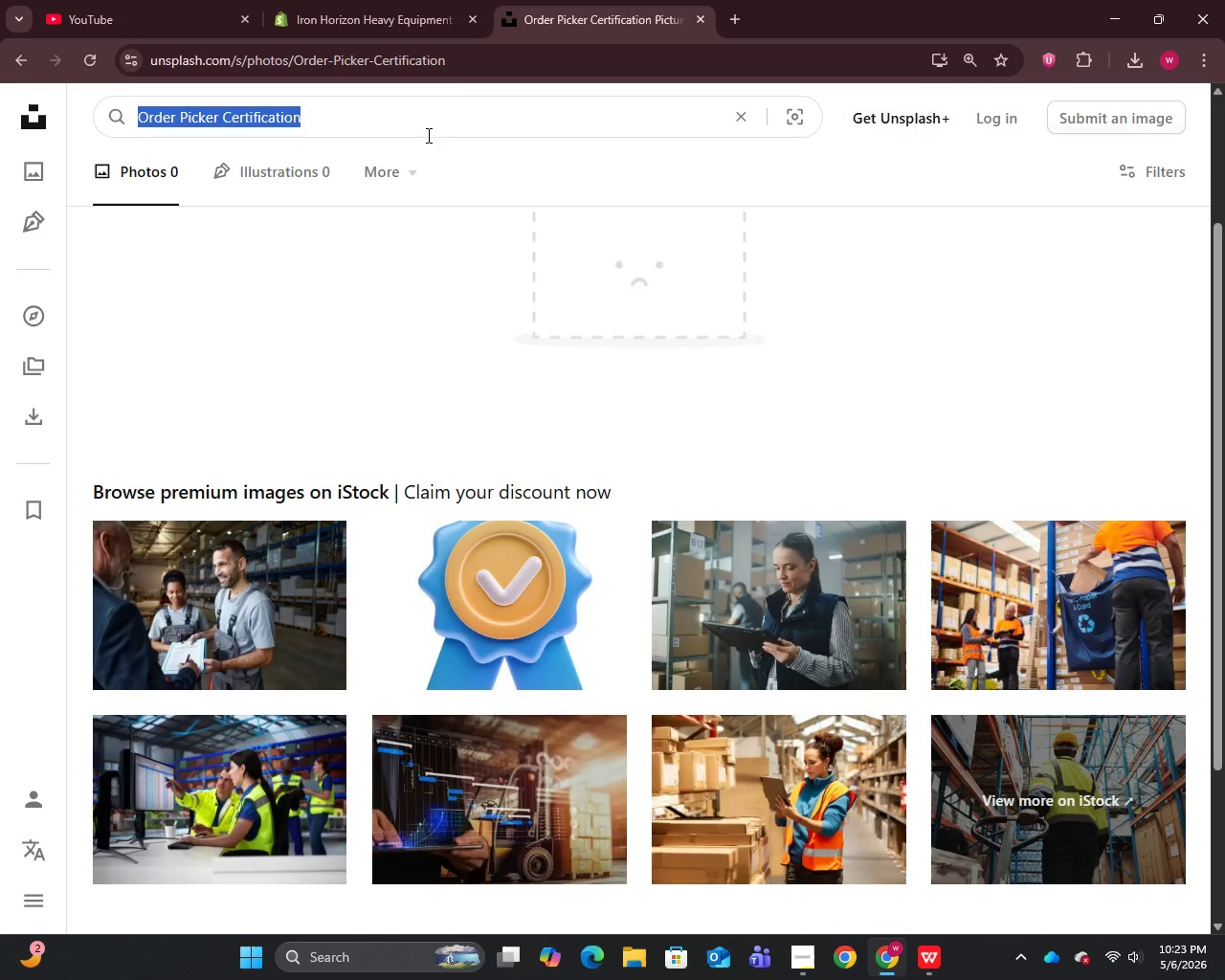 
key(Control+V)
 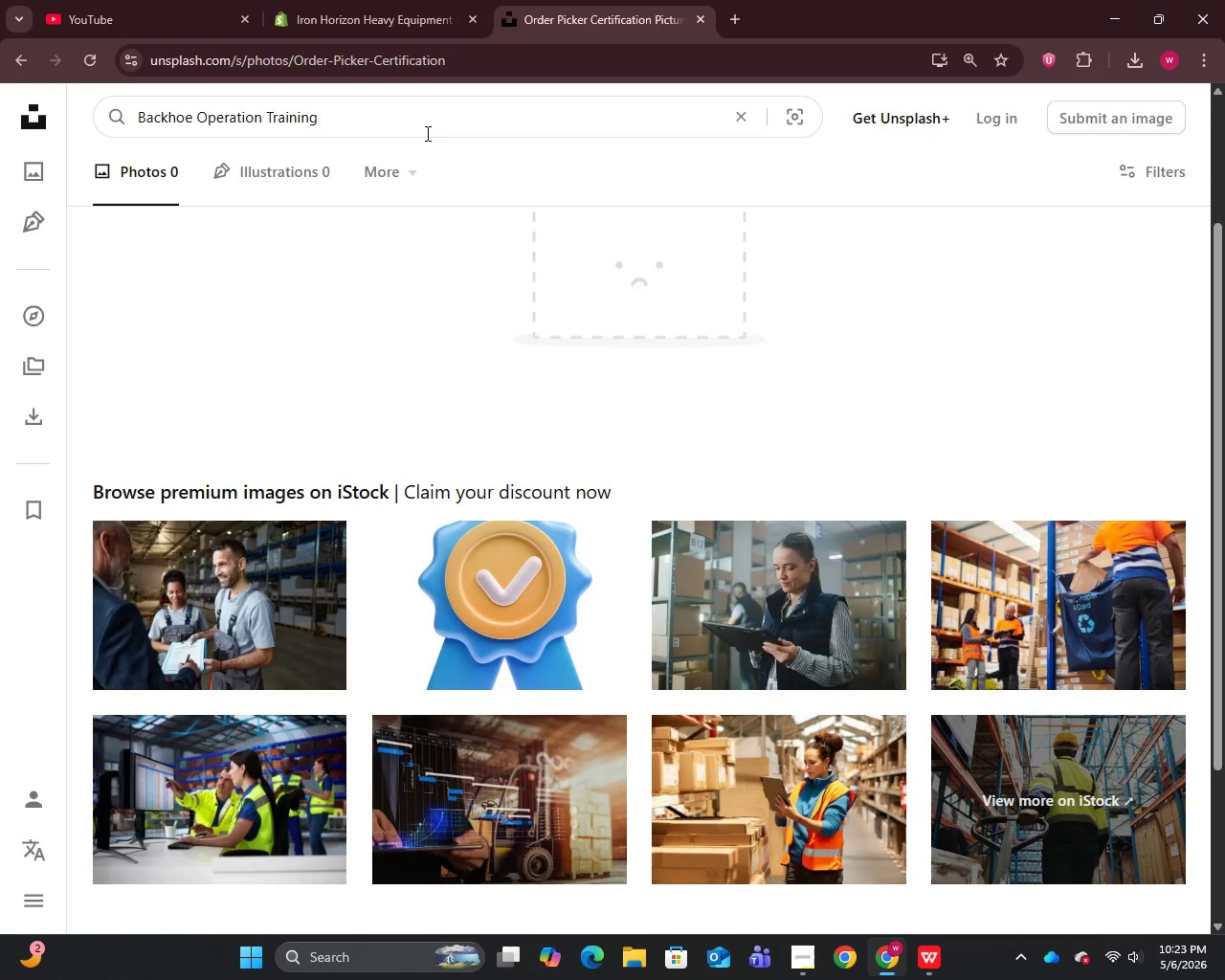 
key(Enter)
 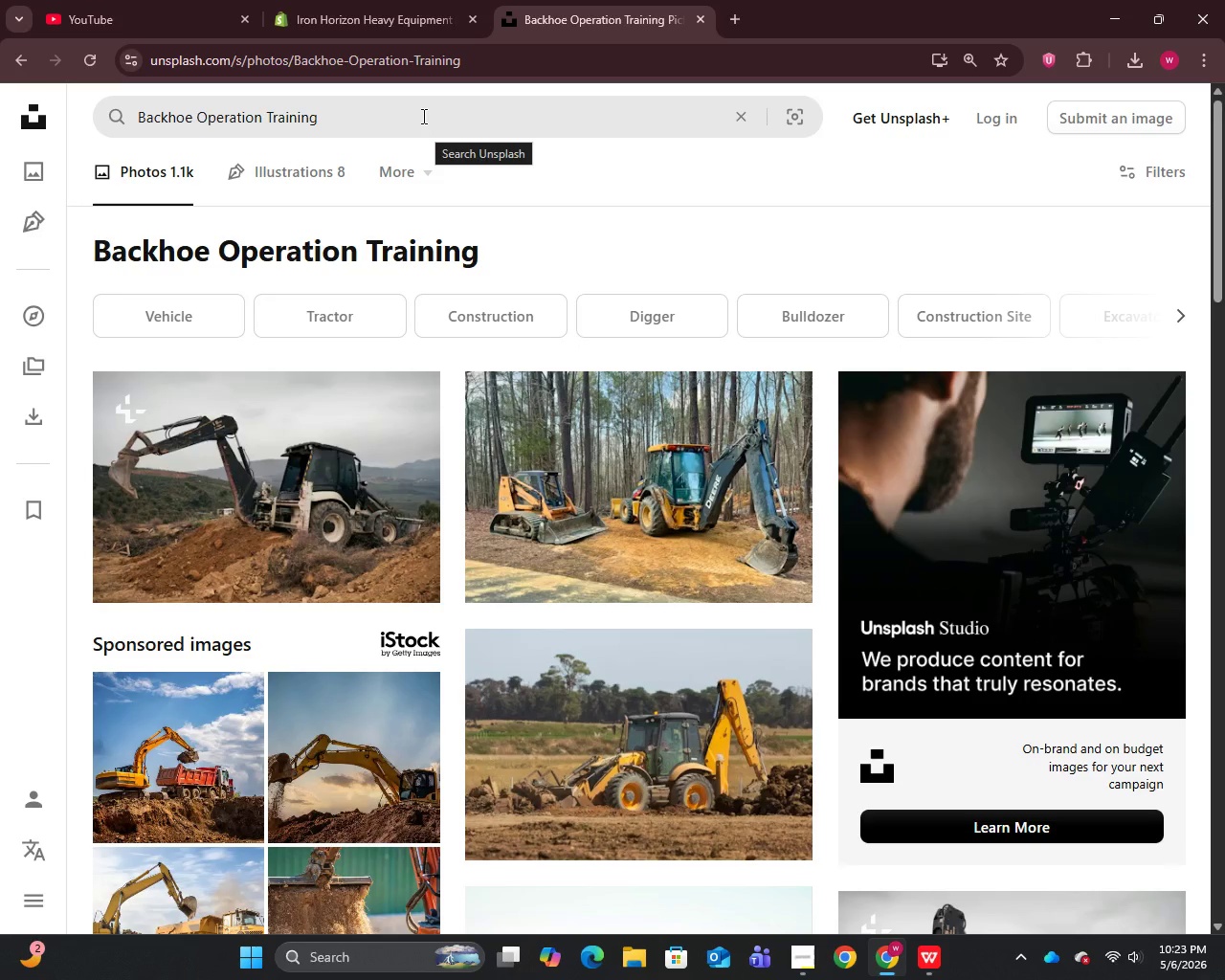 
wait(9.33)
 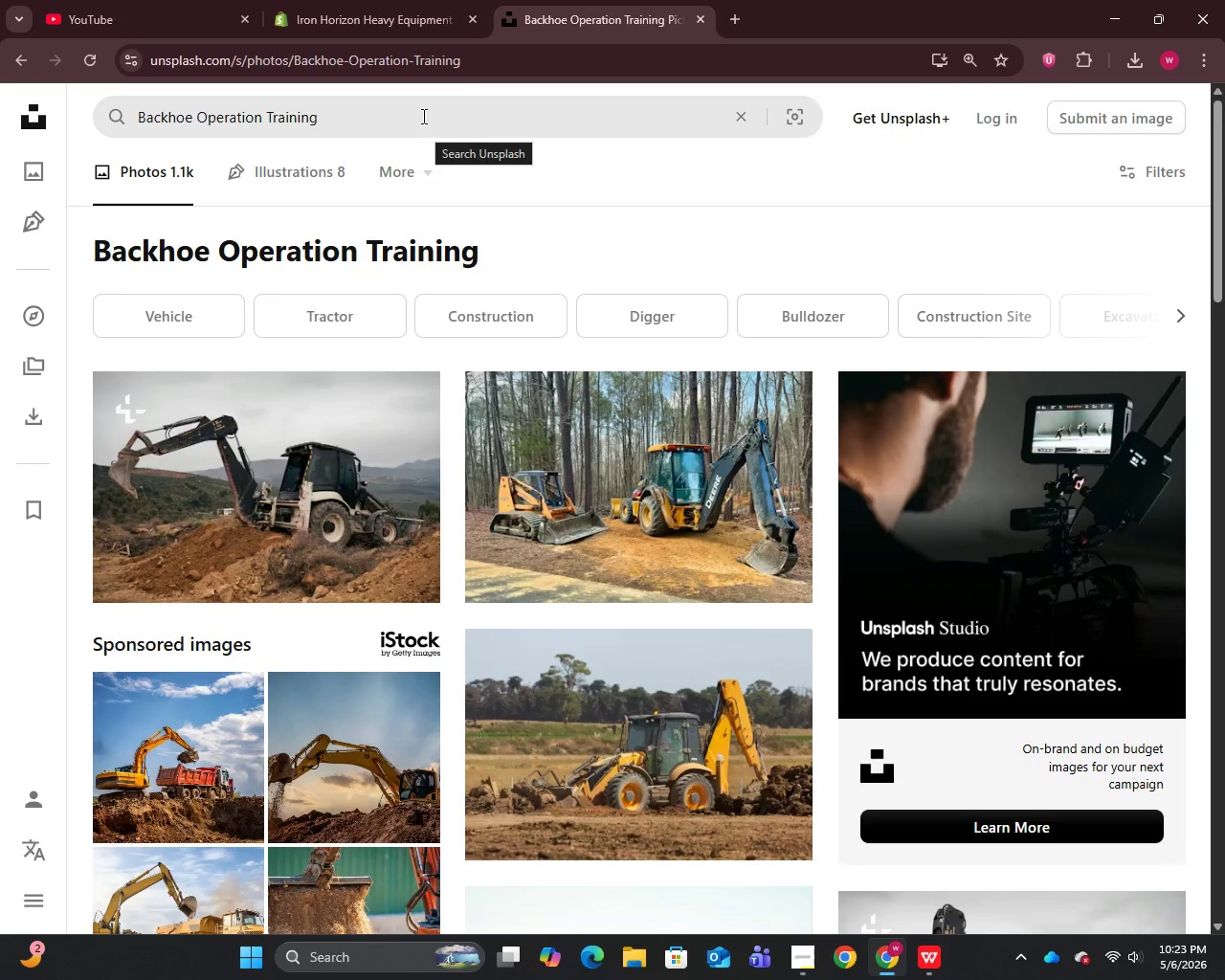 
scroll: coordinate [577, 464], scroll_direction: down, amount: 8.0
 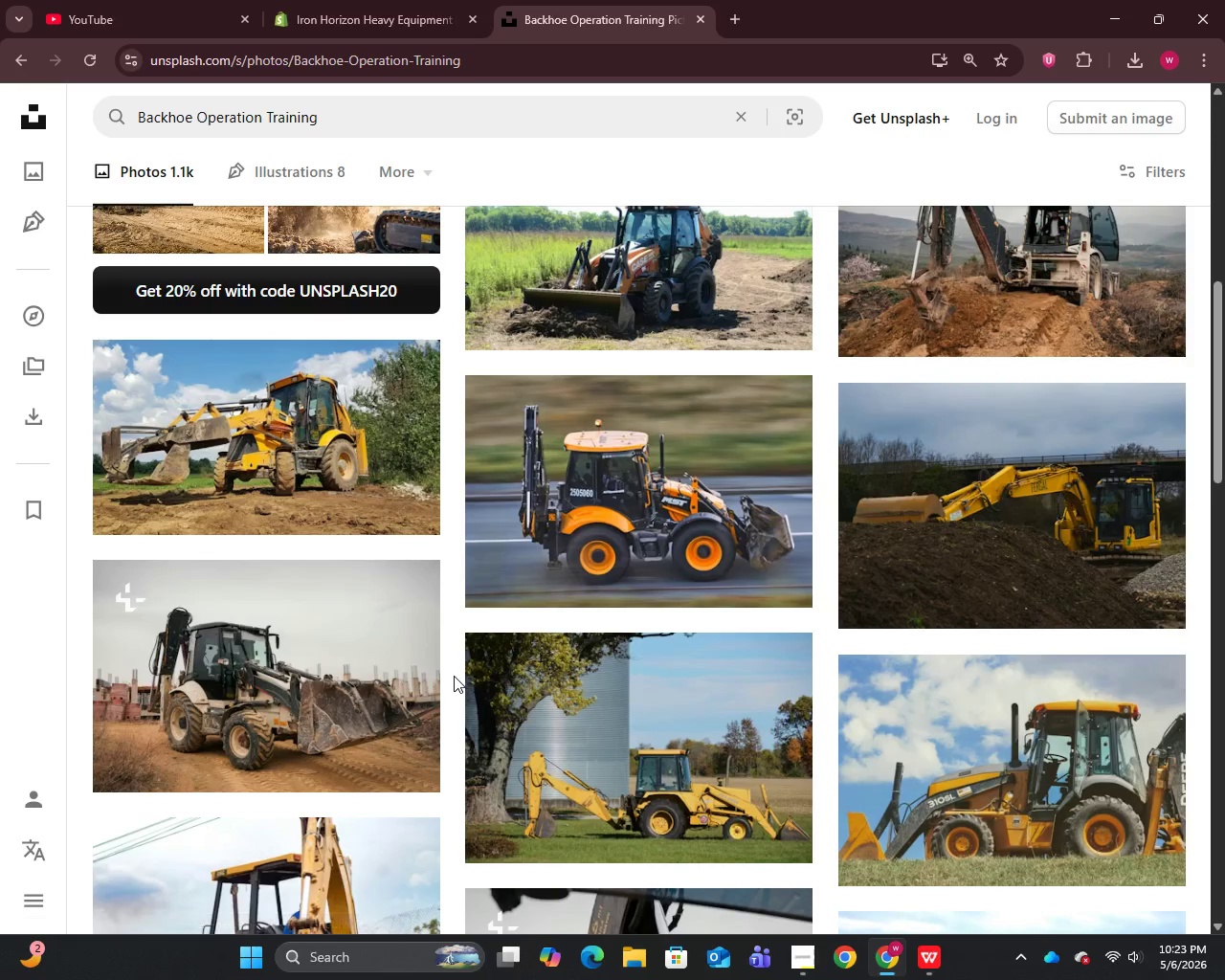 
left_click([454, 676])
 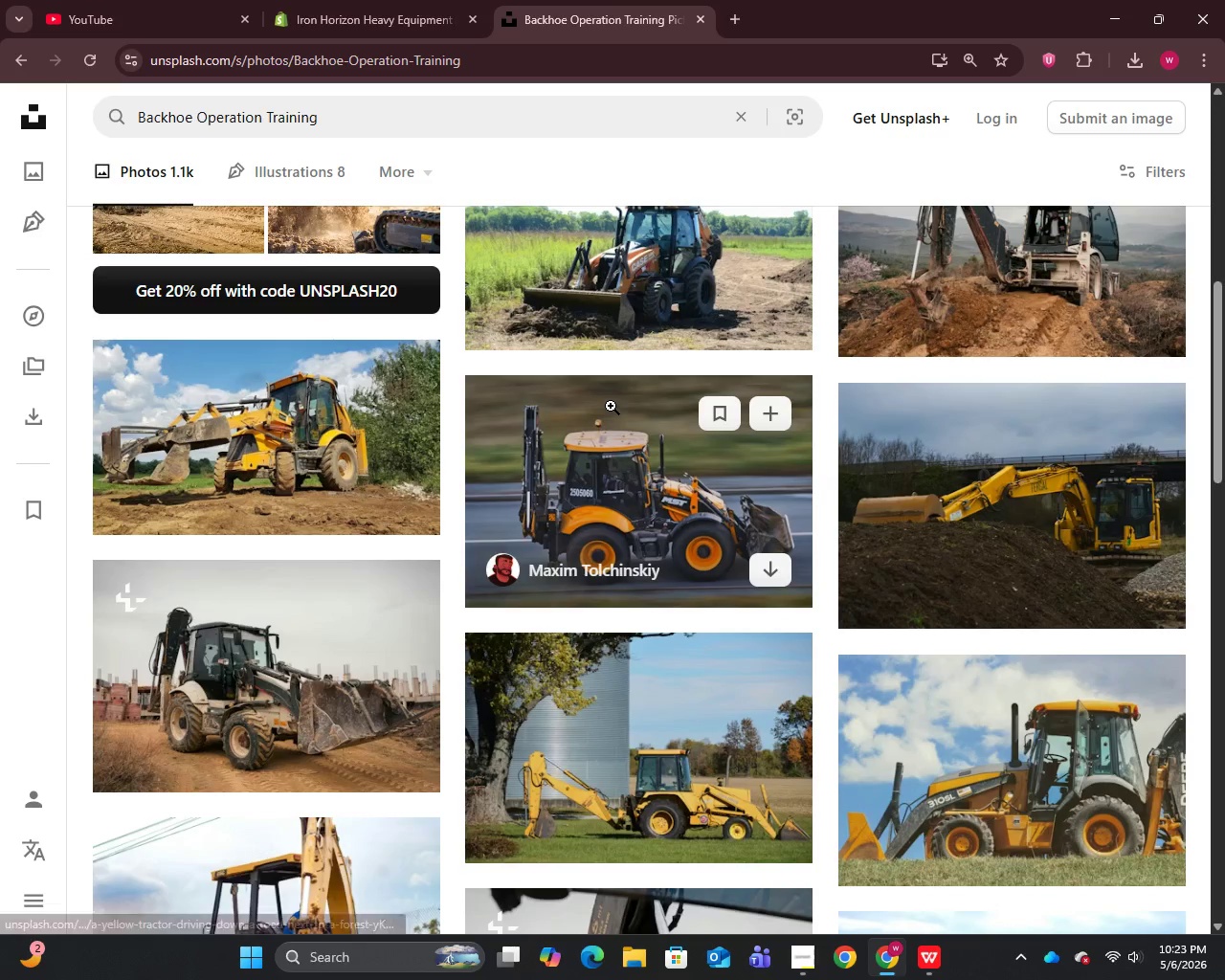 
right_click([574, 461])
 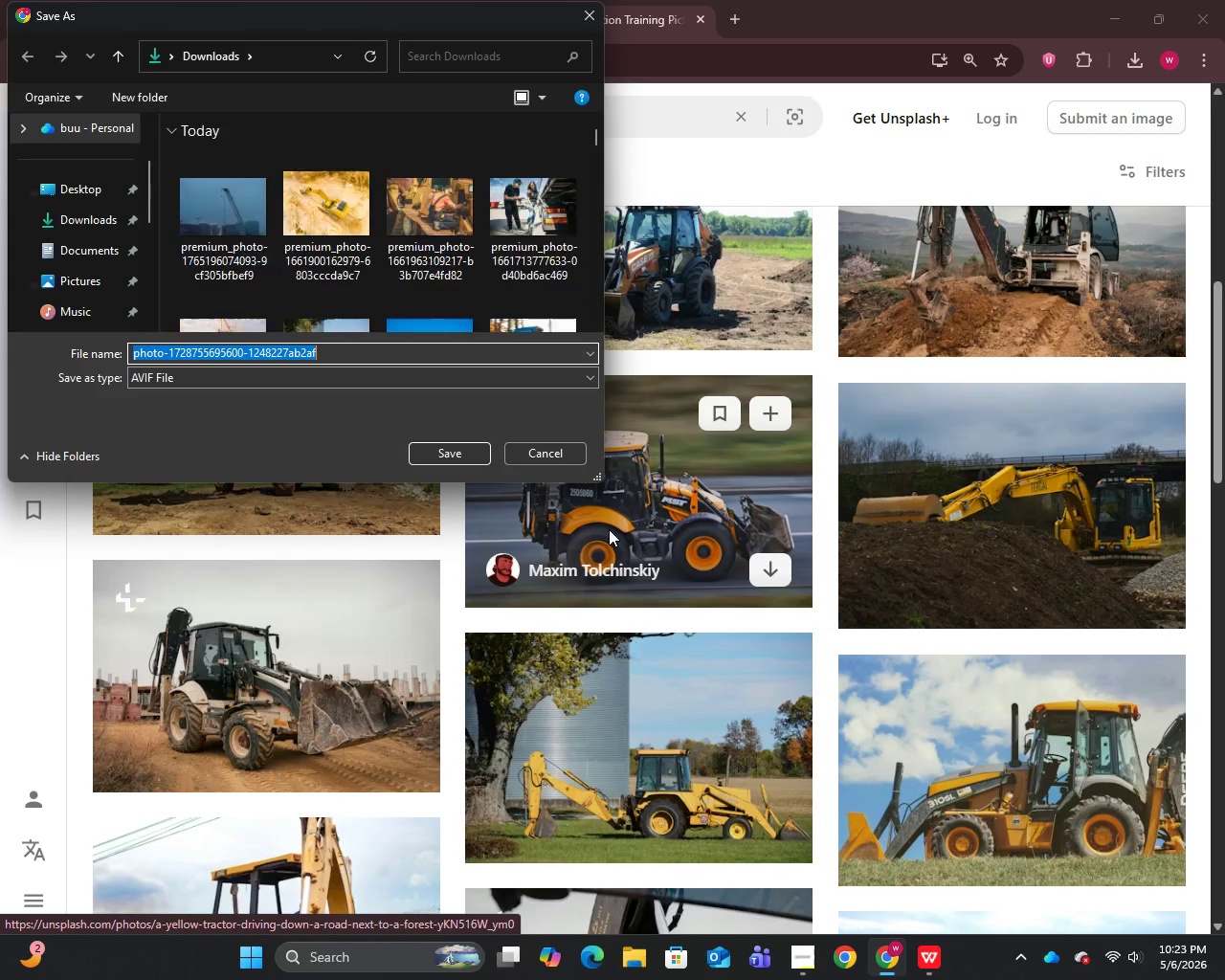 
left_click([461, 451])
 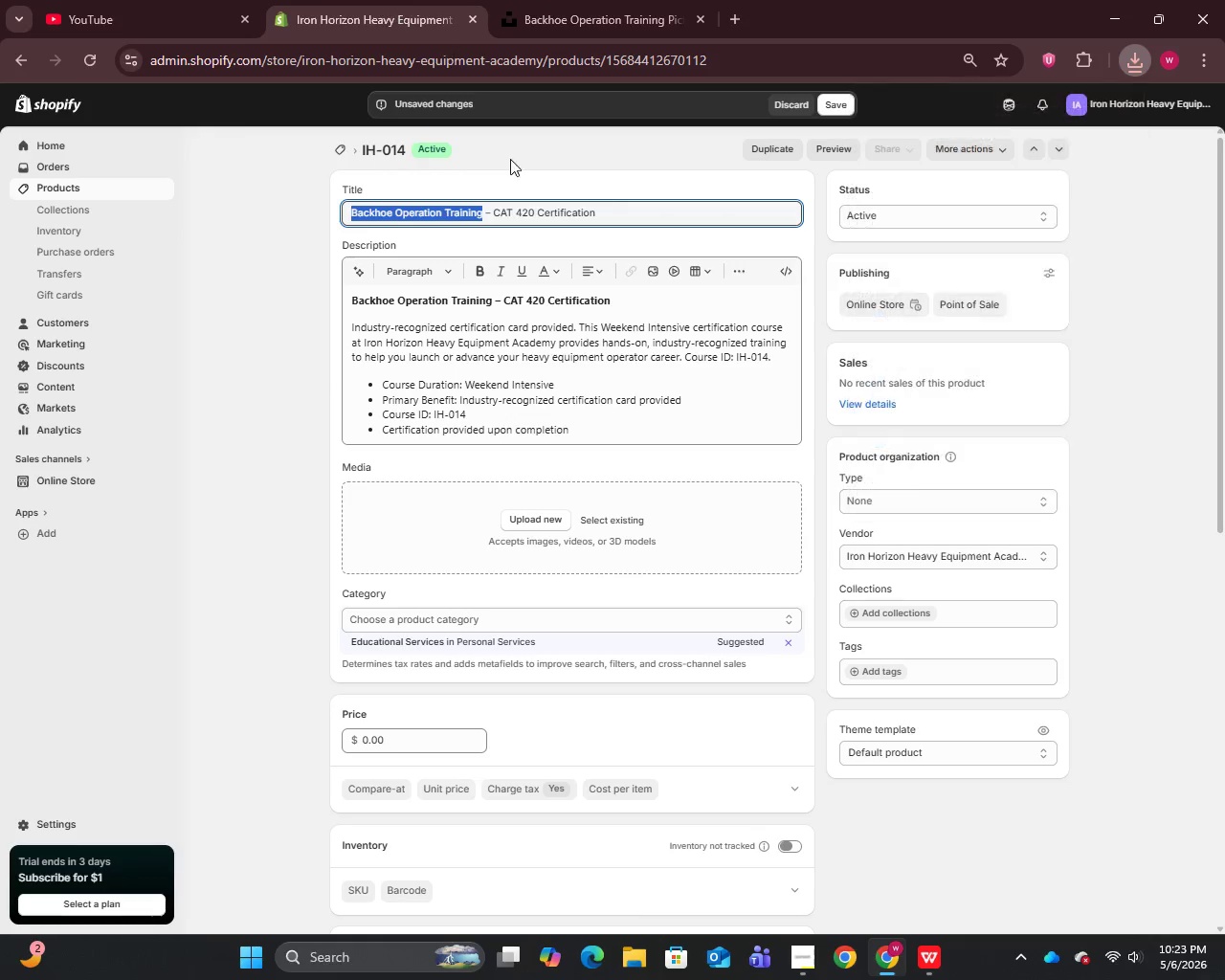 
left_click([544, 514])
 